 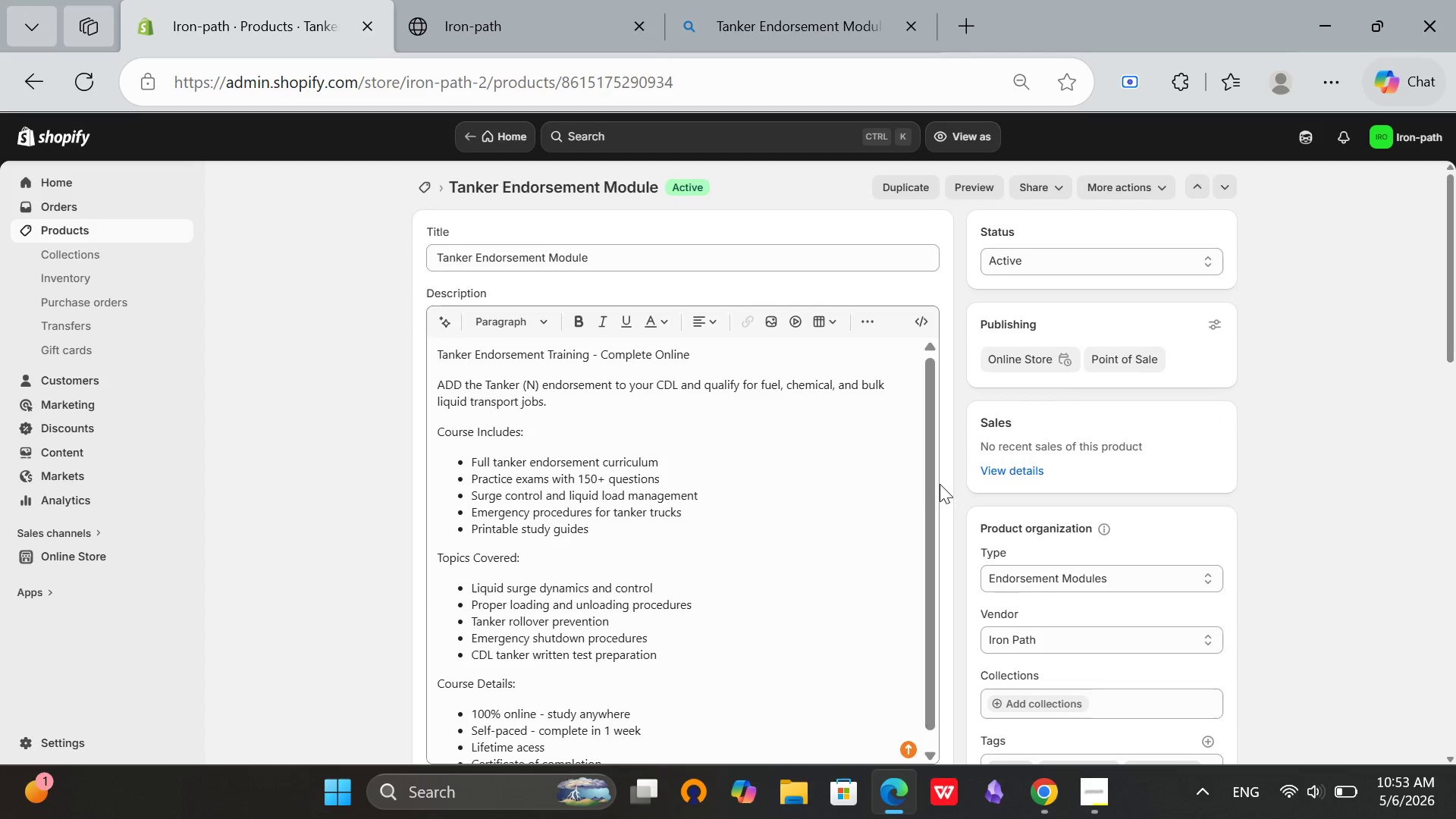 
scroll: coordinate [962, 574], scroll_direction: down, amount: 6.0
 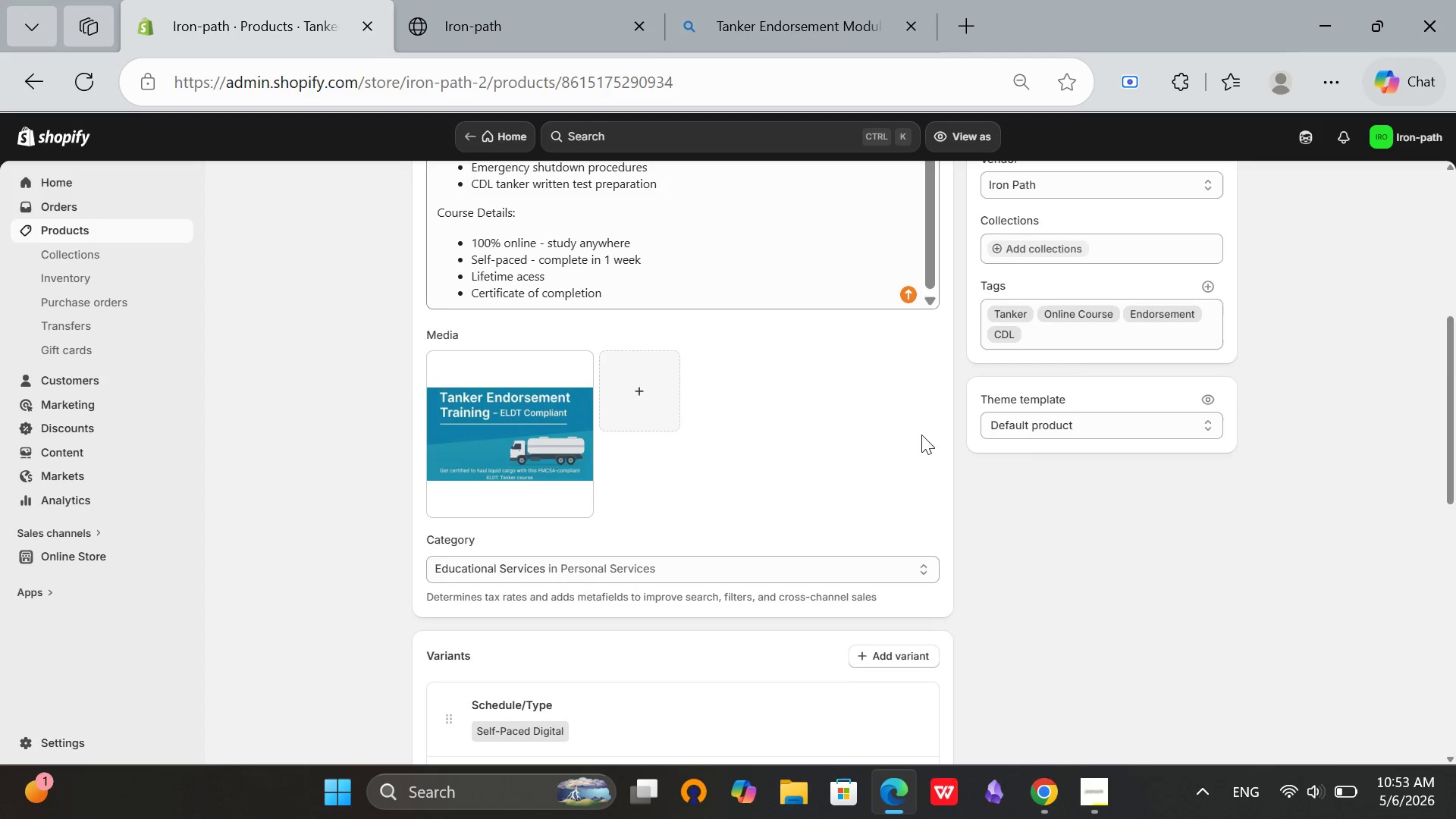 
scroll: coordinate [921, 427], scroll_direction: up, amount: 5.0
 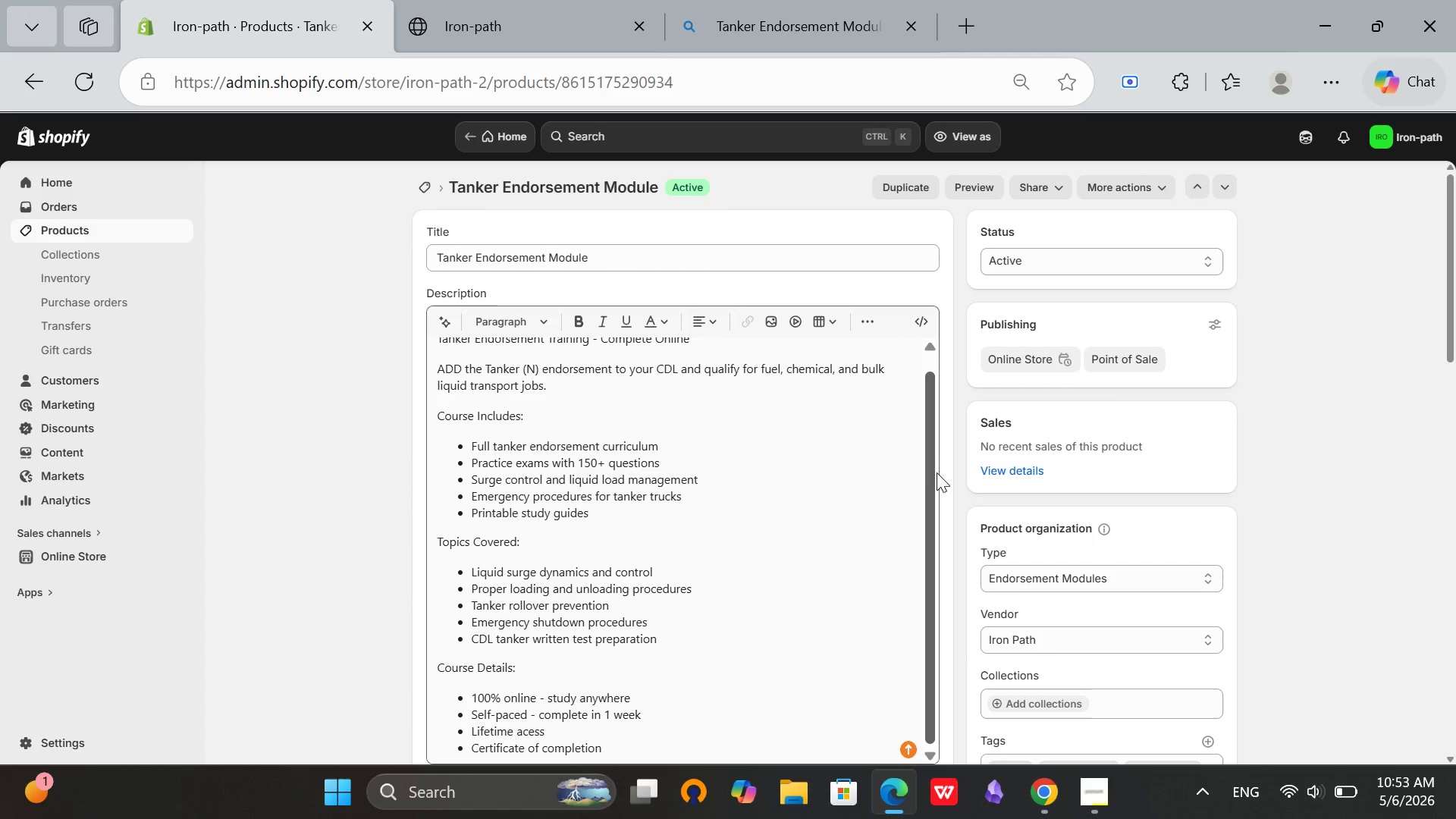 
left_click_drag(start_coordinate=[932, 474], to_coordinate=[950, 394])
 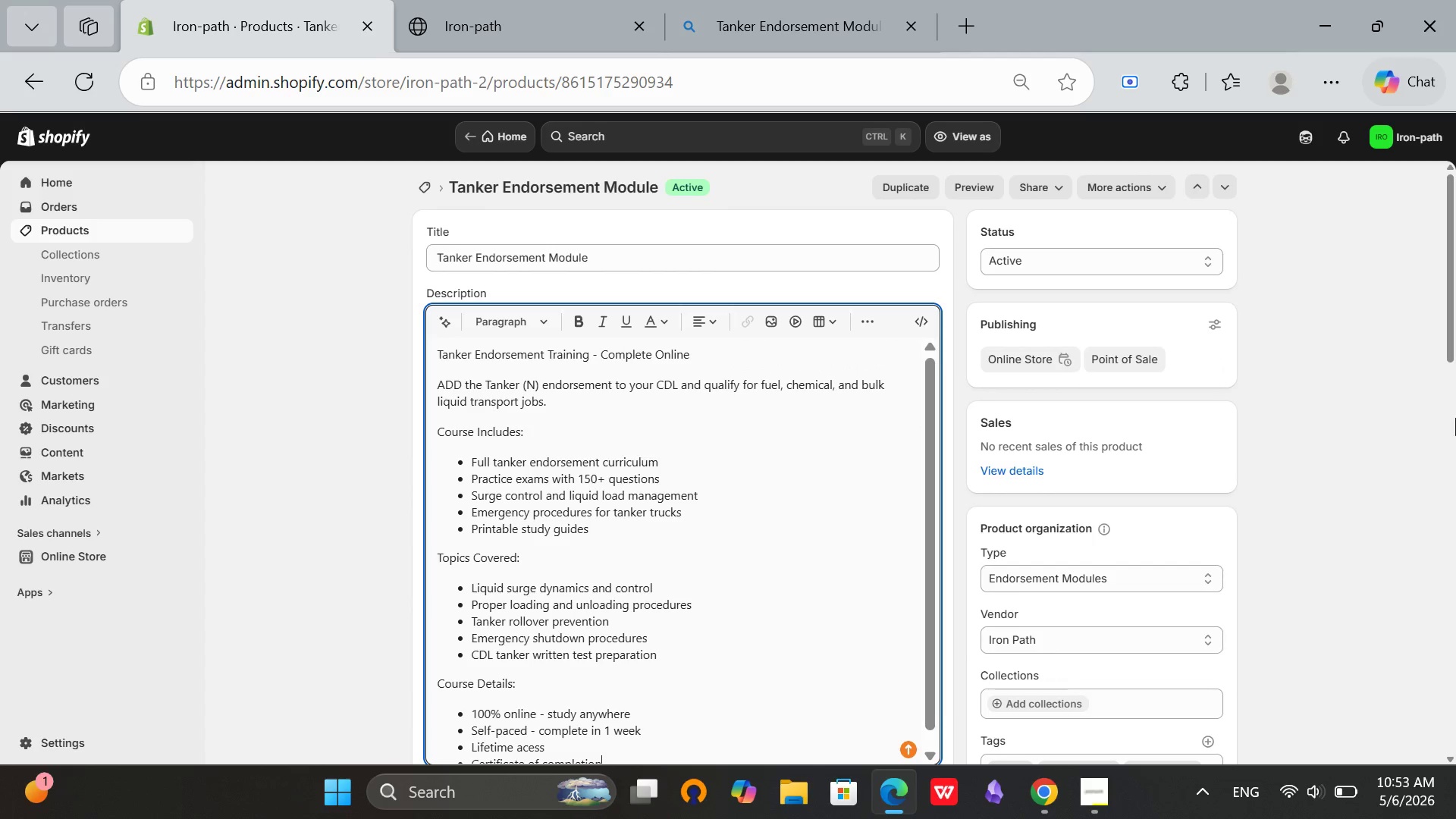 
scroll: coordinate [1455, 418], scroll_direction: up, amount: 4.0
 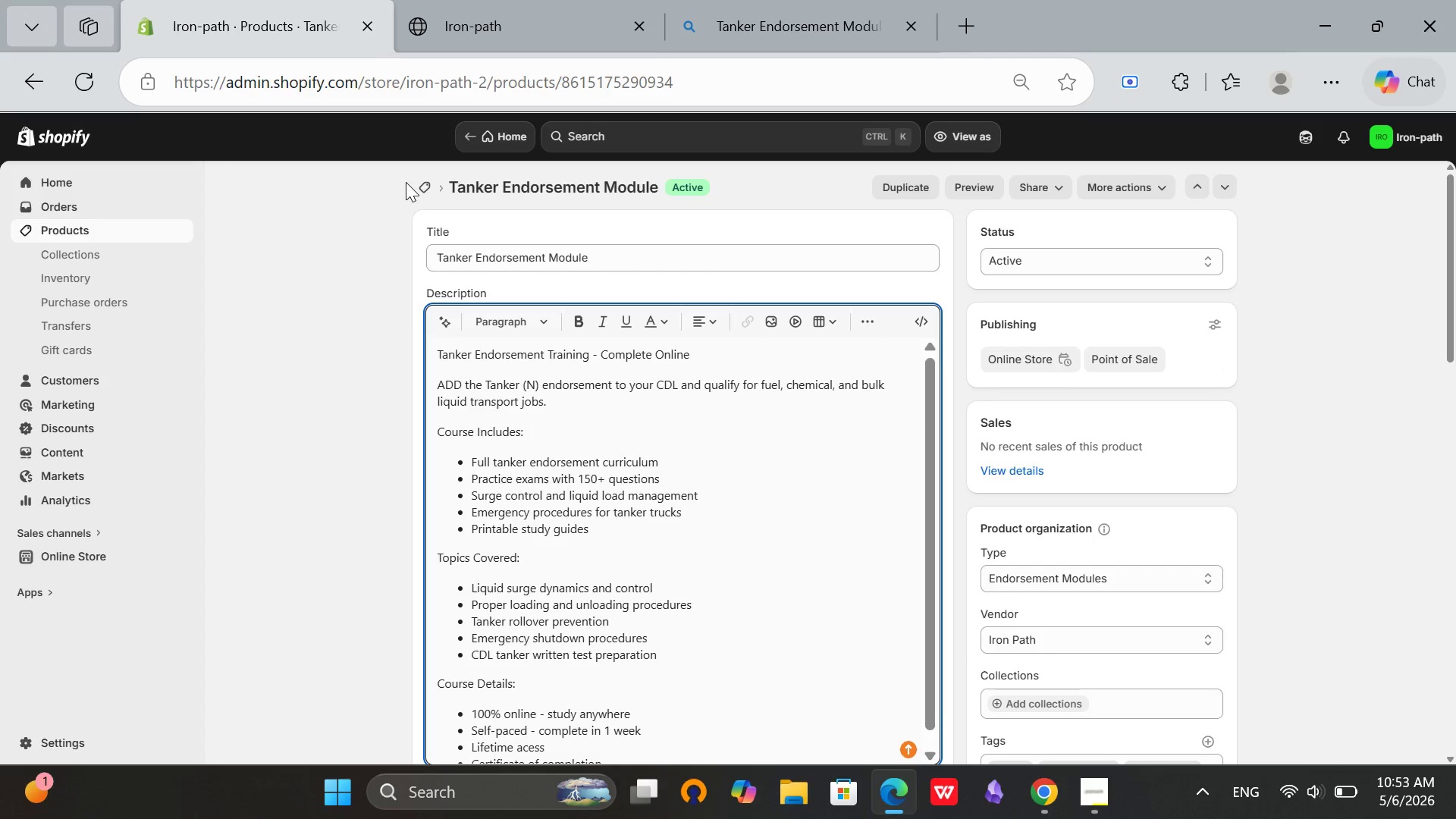 
left_click([425, 188])
 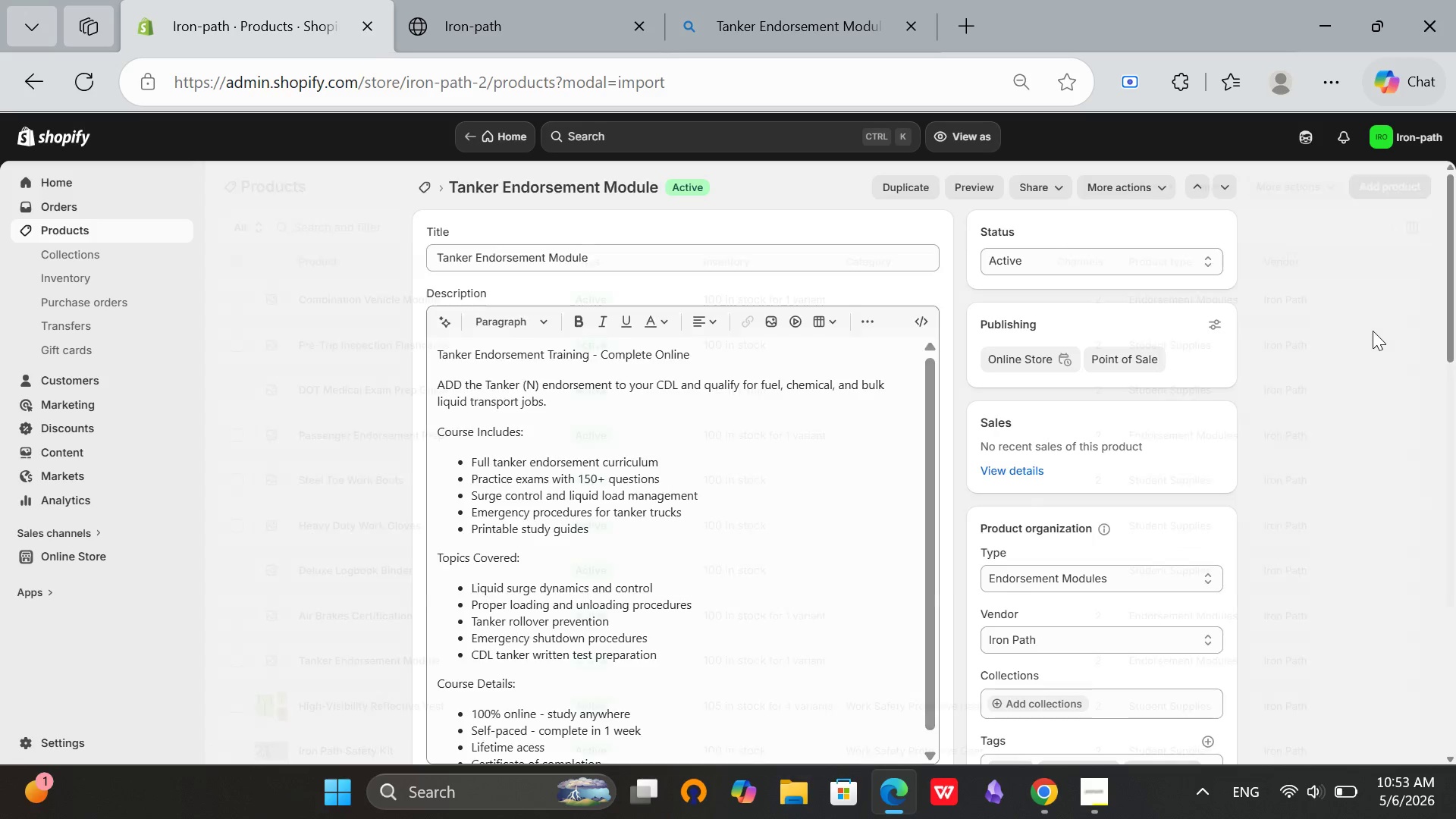 
scroll: coordinate [915, 526], scroll_direction: down, amount: 9.0
 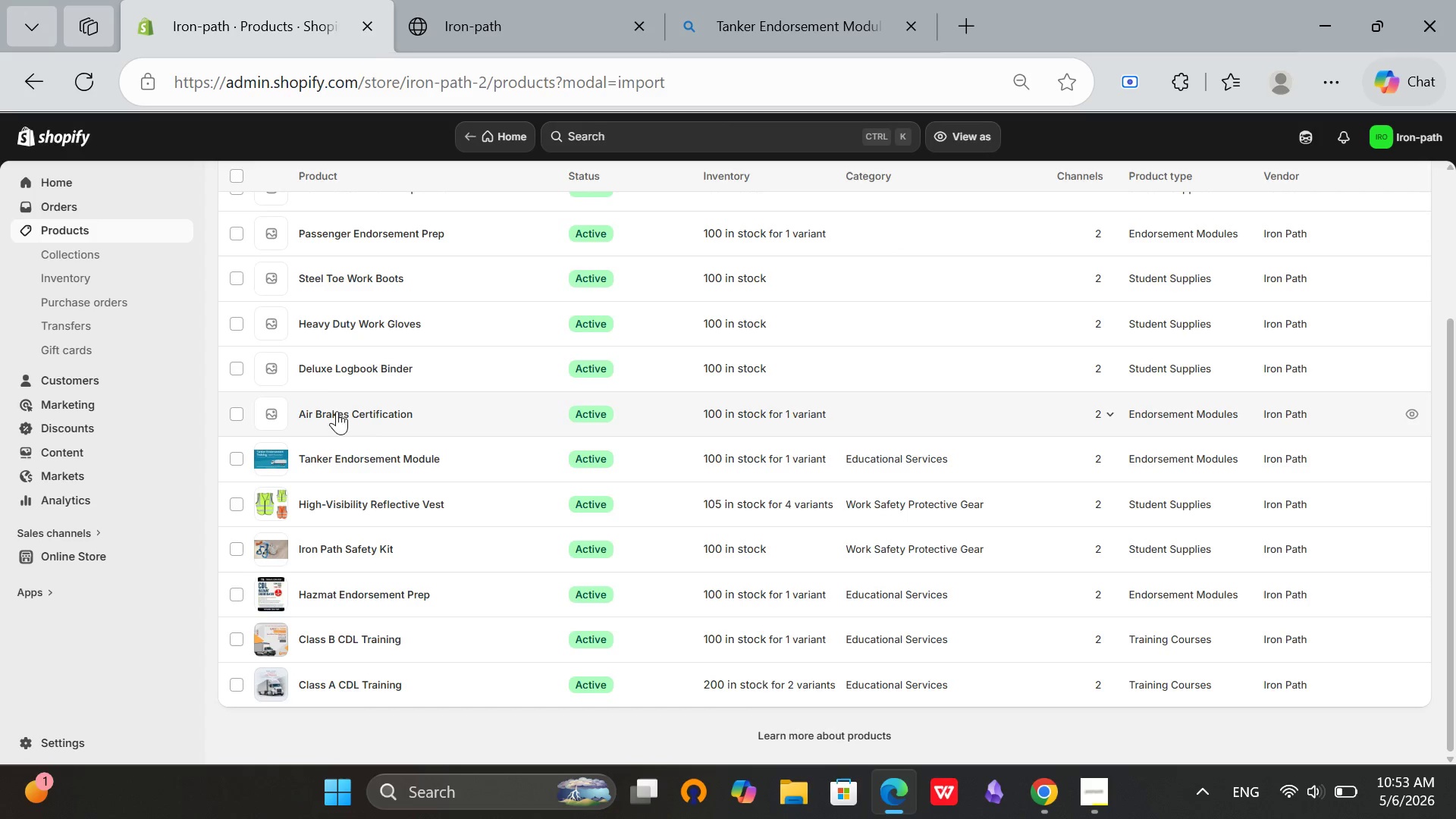 
left_click([369, 413])
 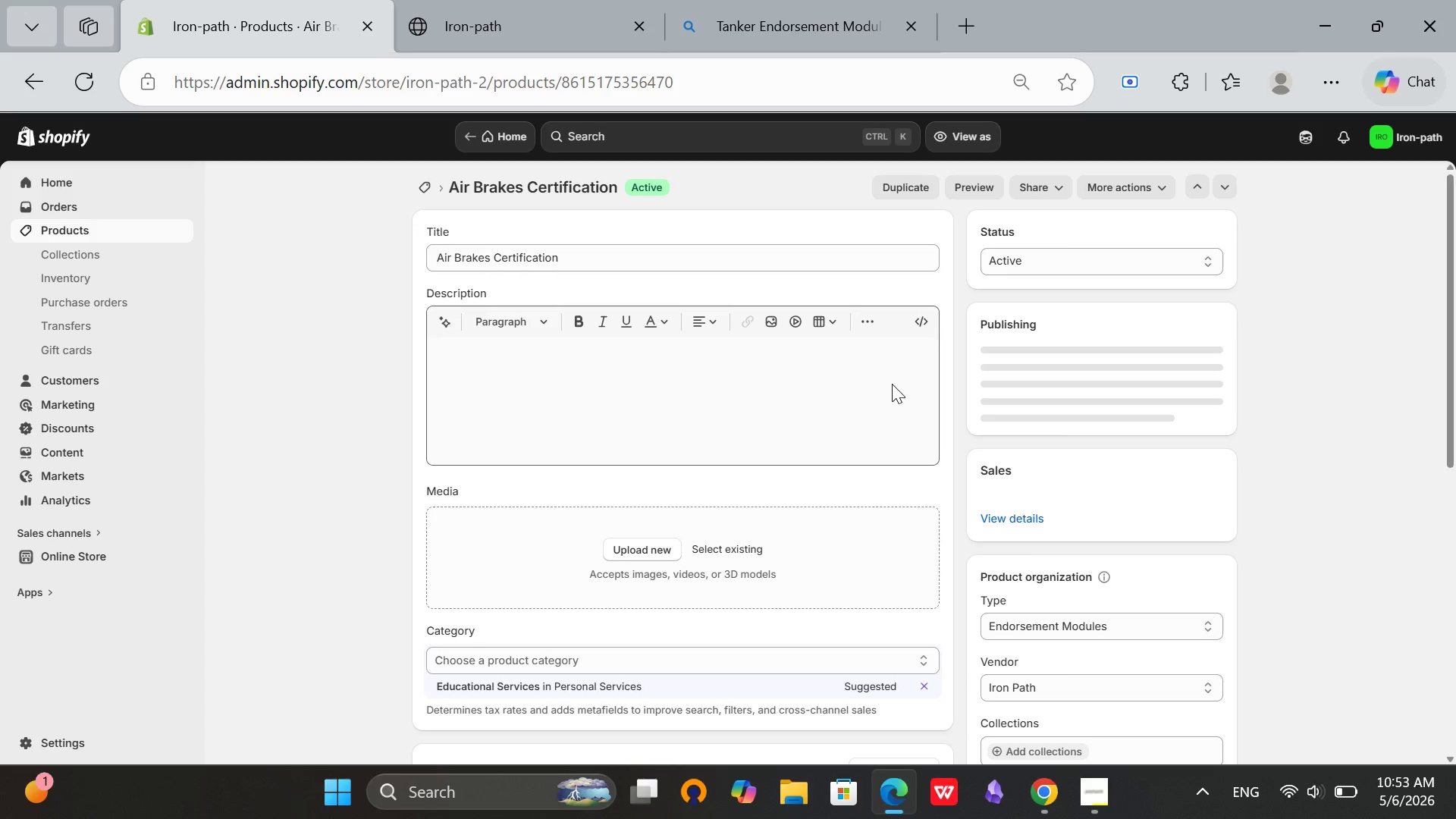 
wait(6.75)
 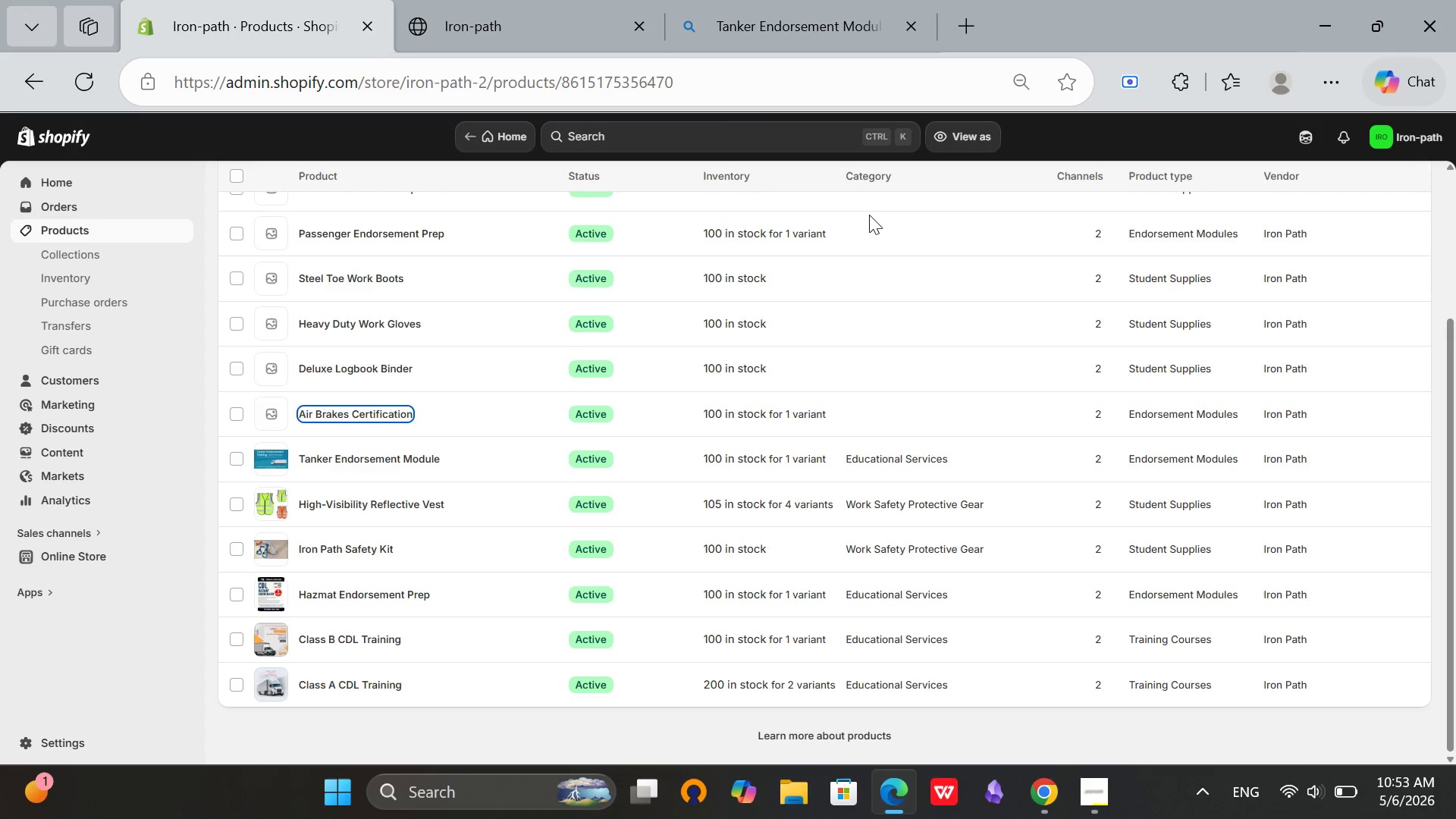 
scroll: coordinate [1455, 620], scroll_direction: down, amount: 3.0
 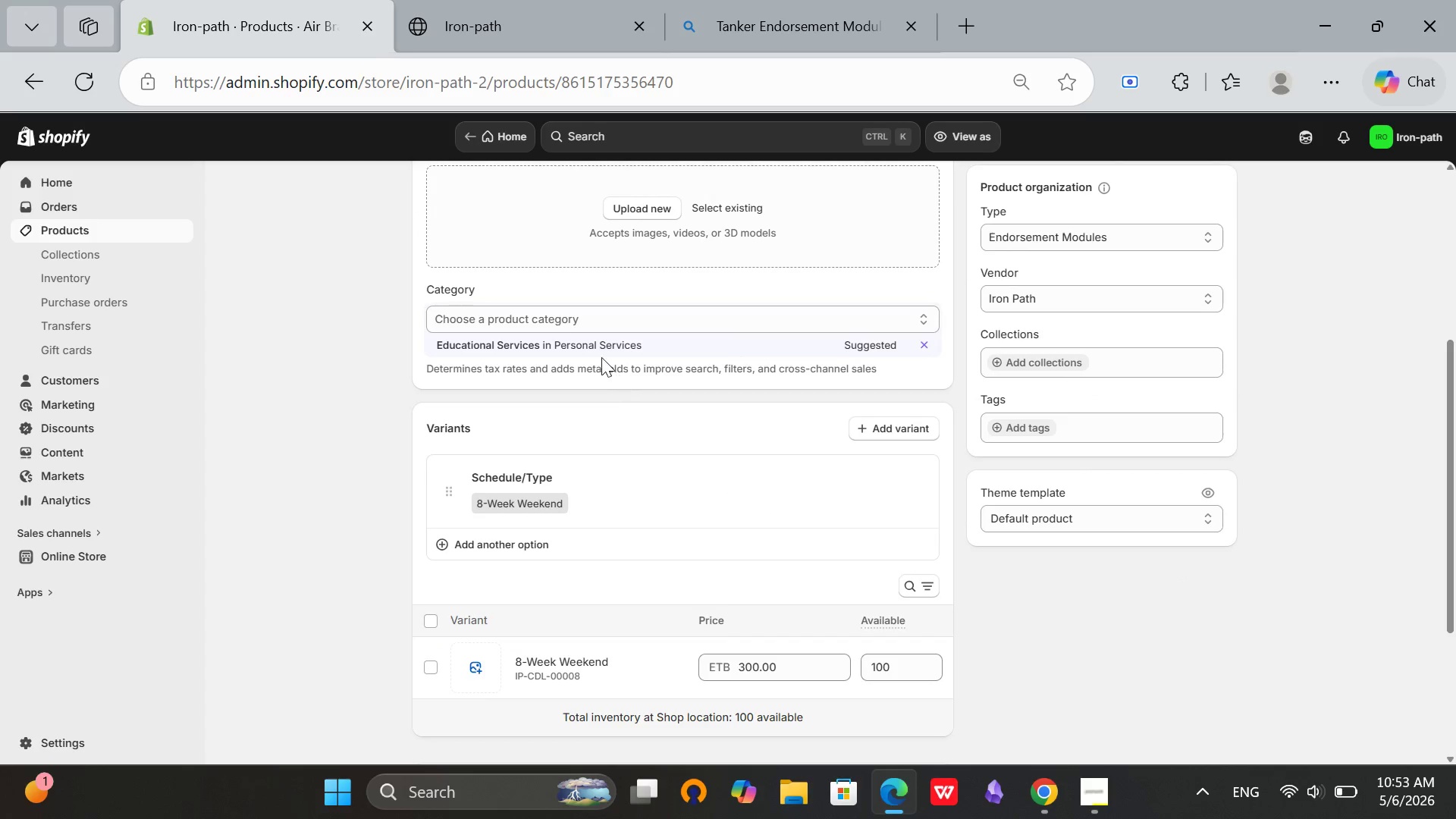 
left_click([597, 350])
 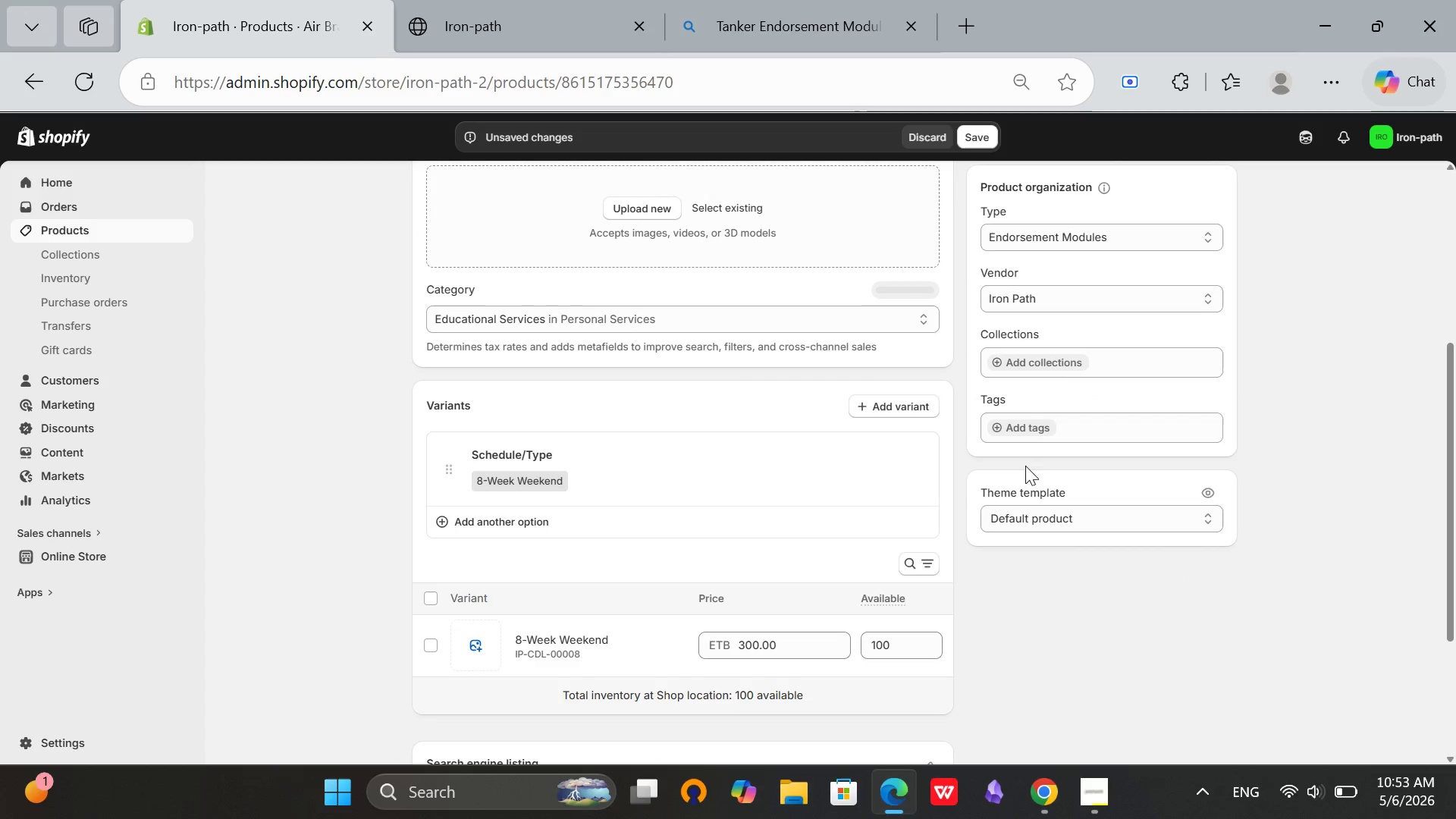 
left_click([1023, 428])
 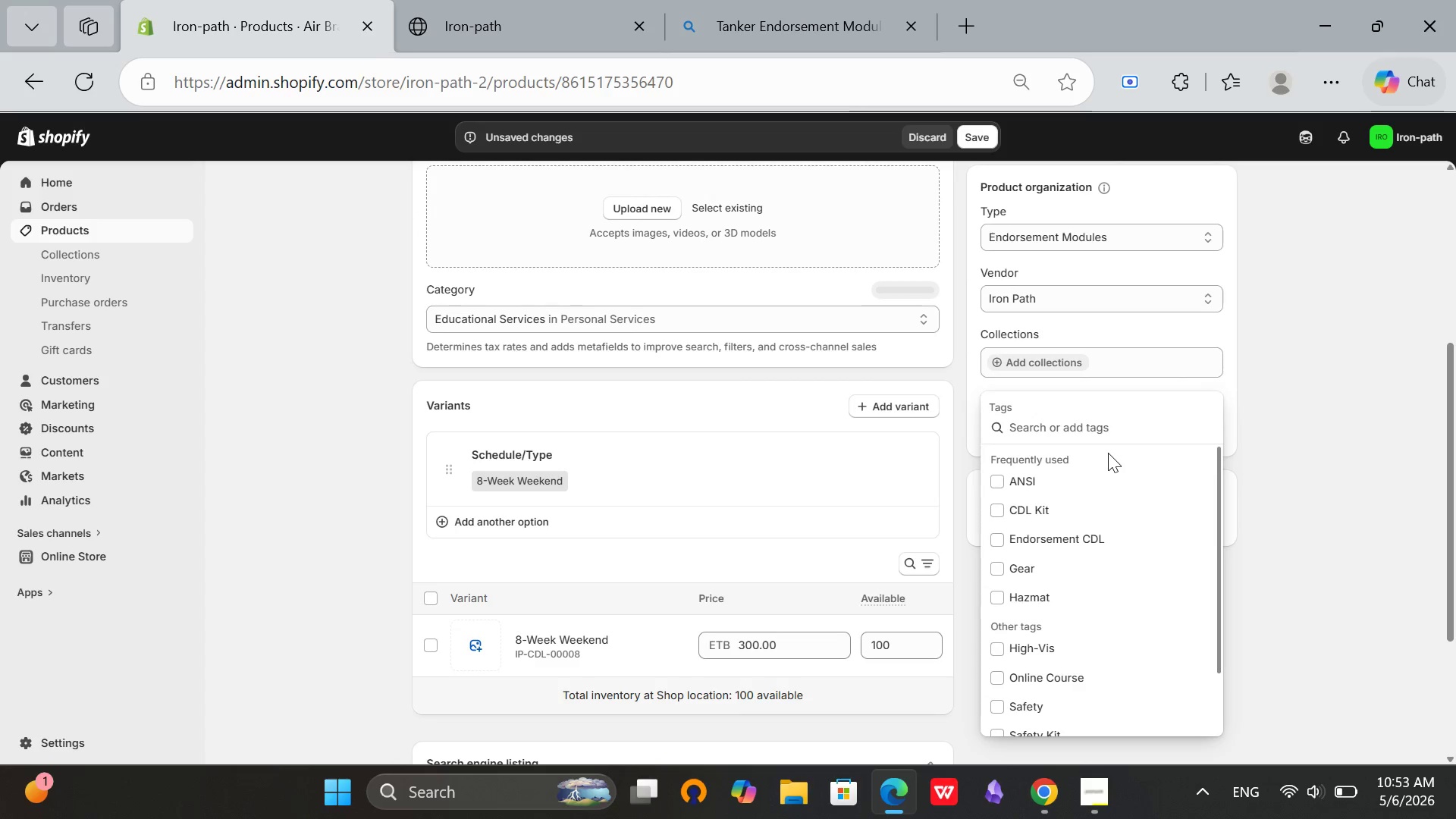 
type(Air )
 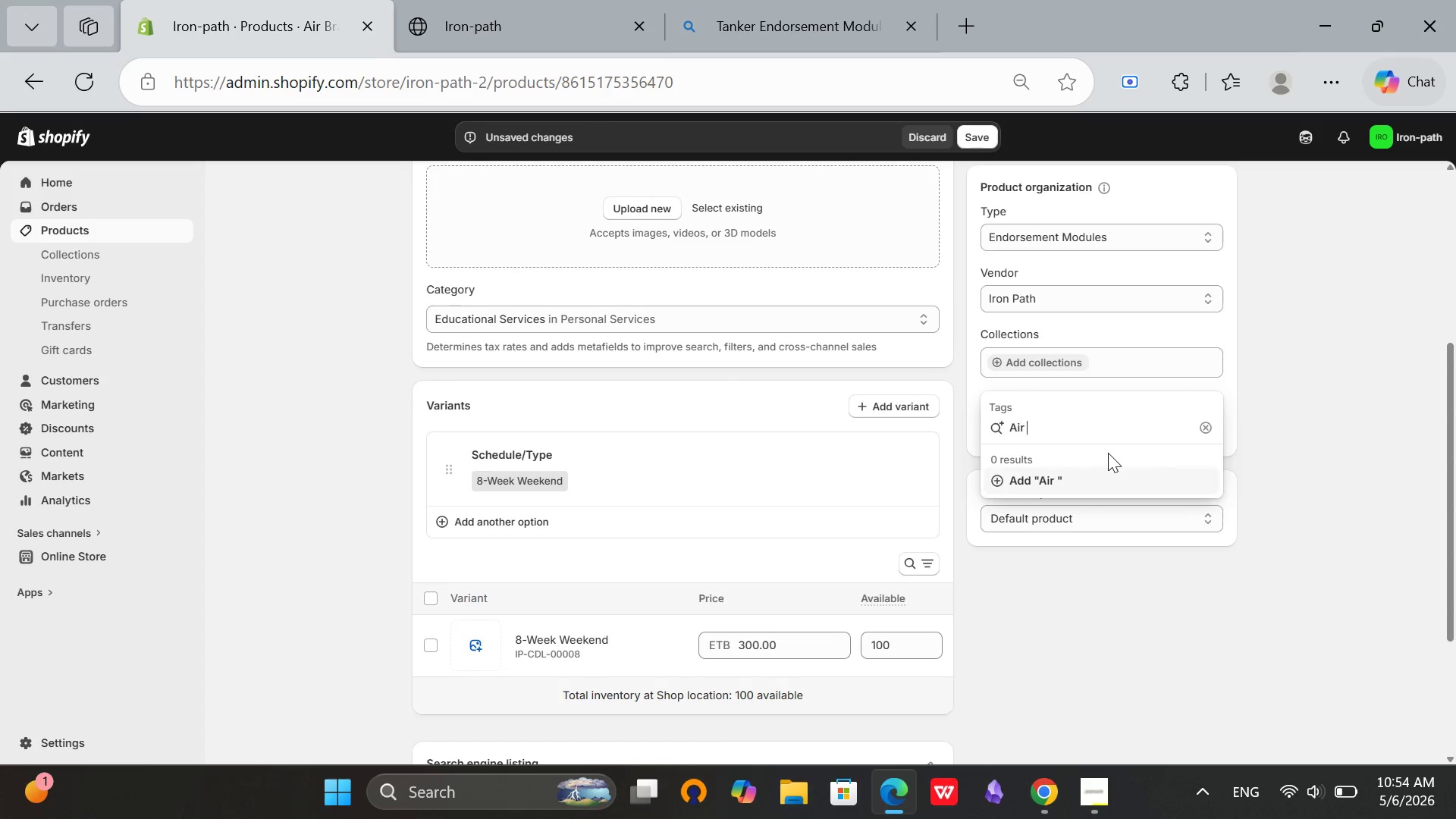 
wait(13.8)
 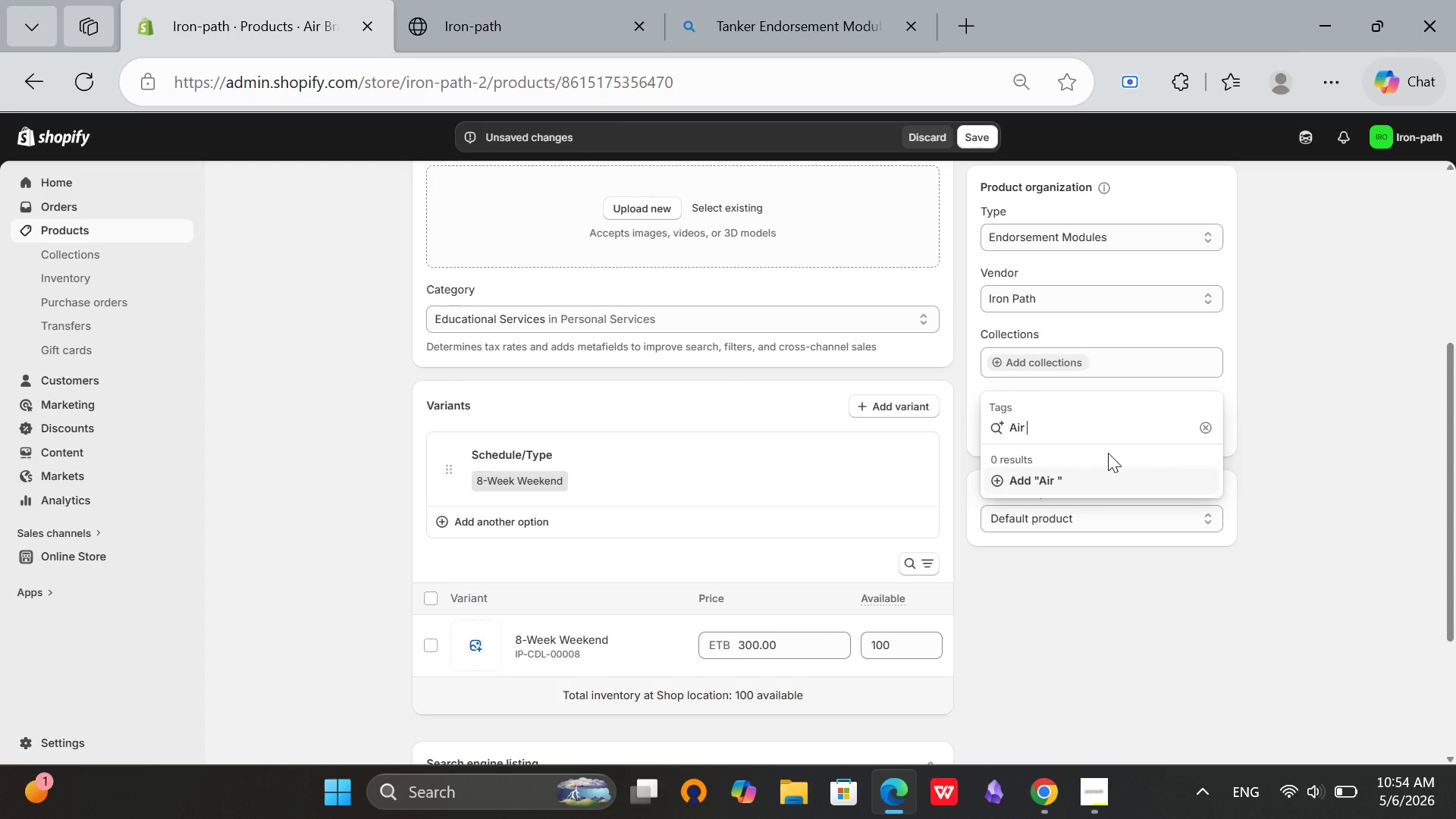 
type(Brakes)
 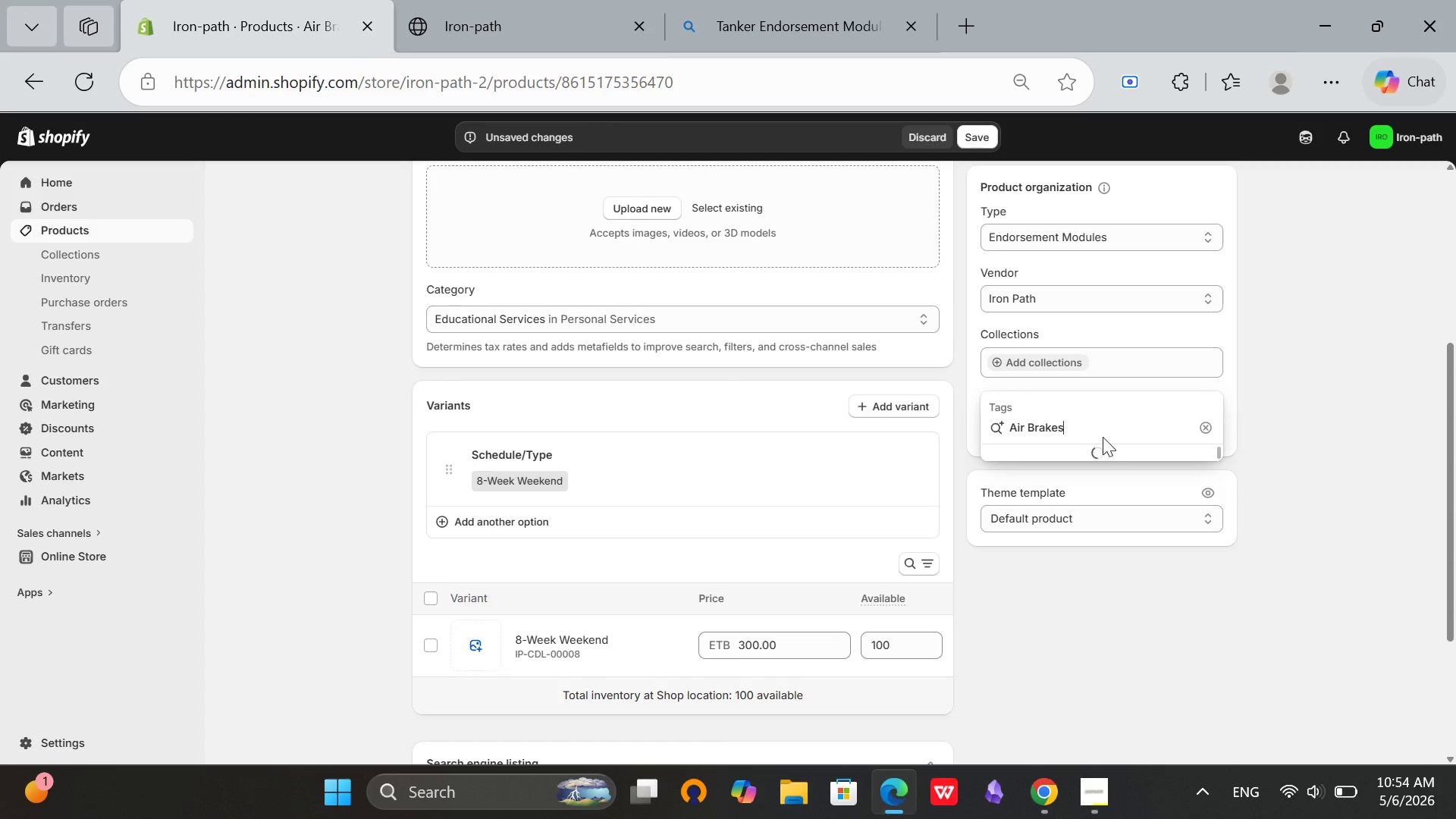 
left_click([1018, 485])
 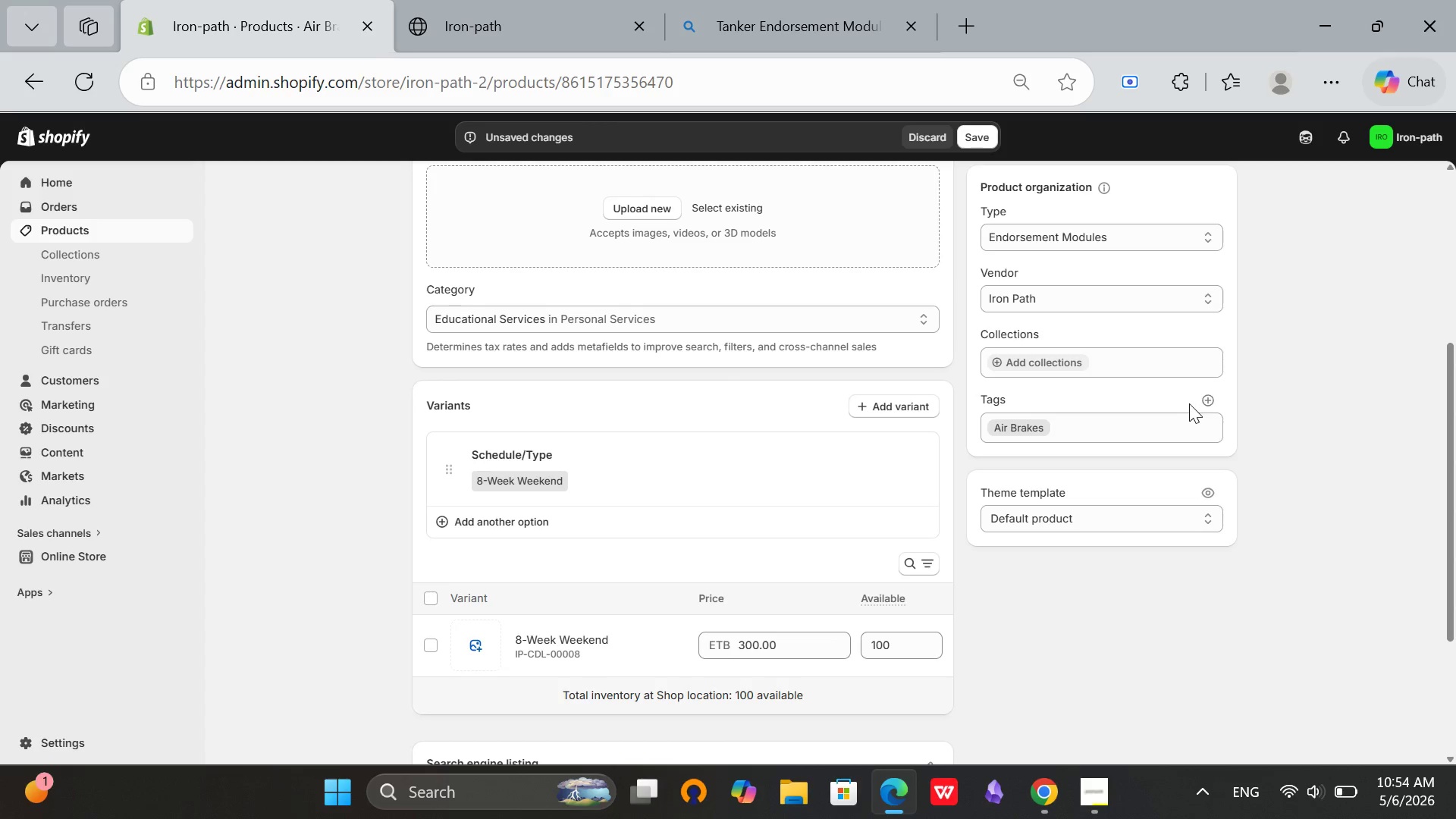 
left_click([1209, 401])
 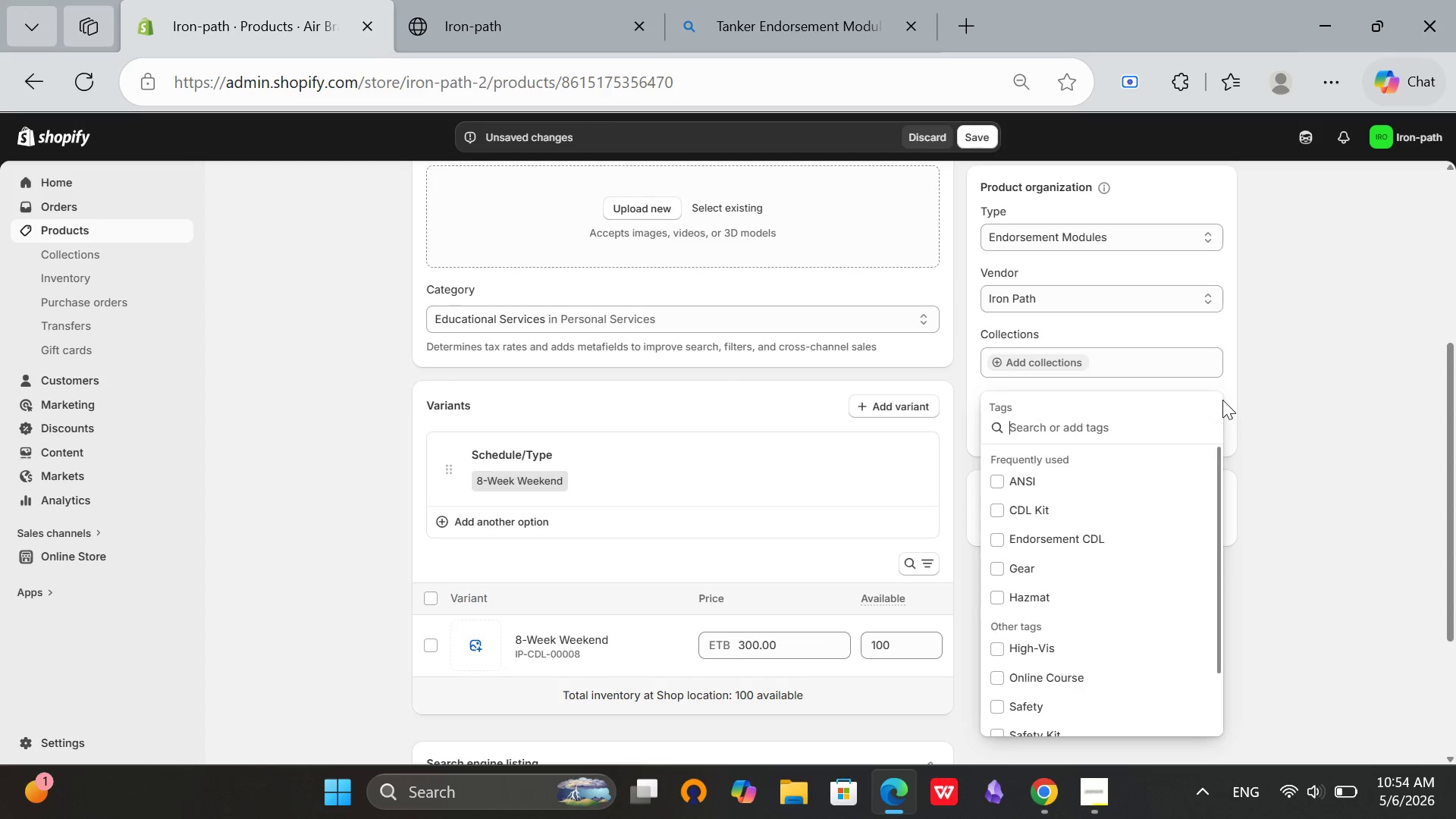 
type(Certification)
 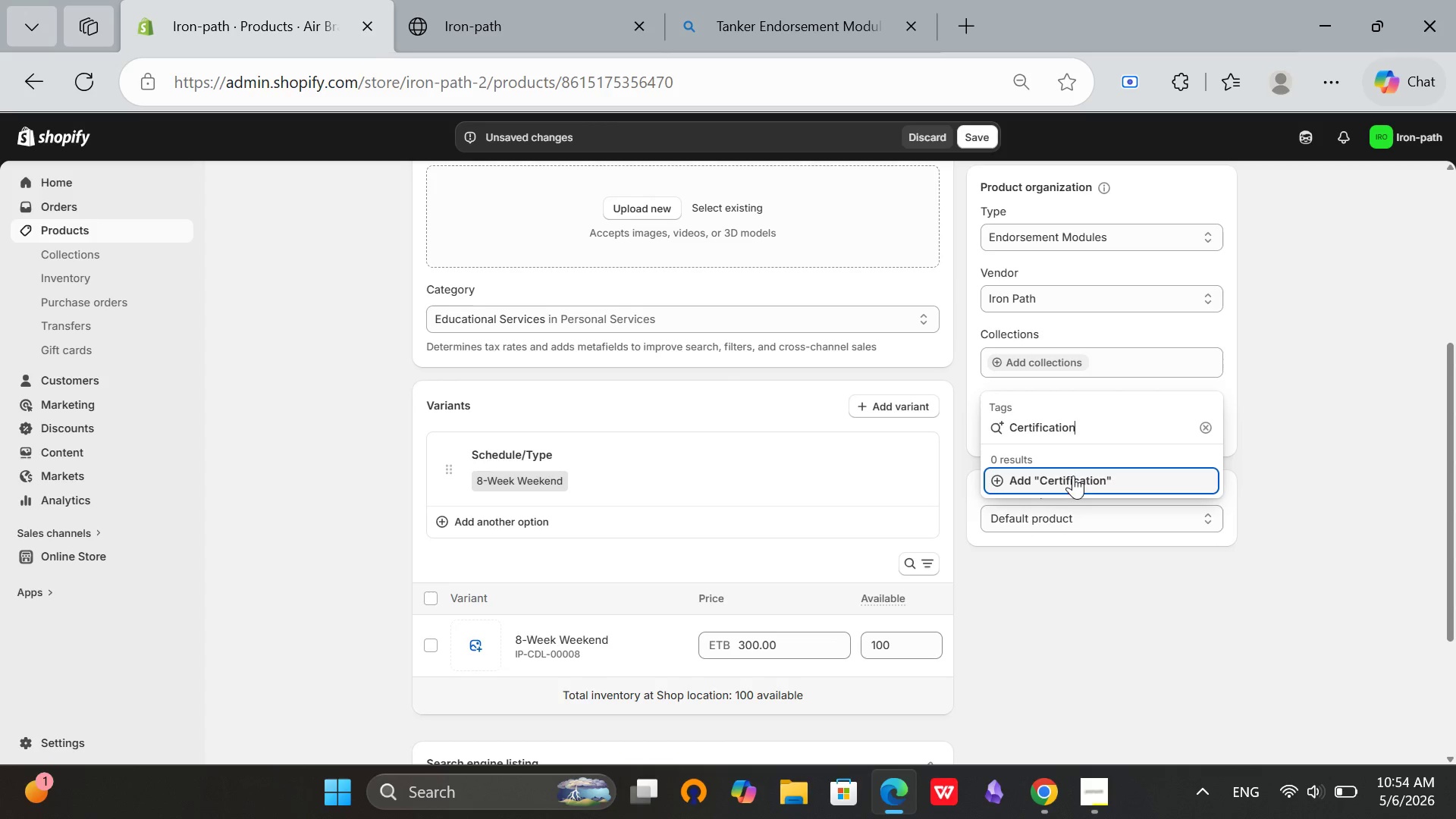 
left_click([1068, 486])
 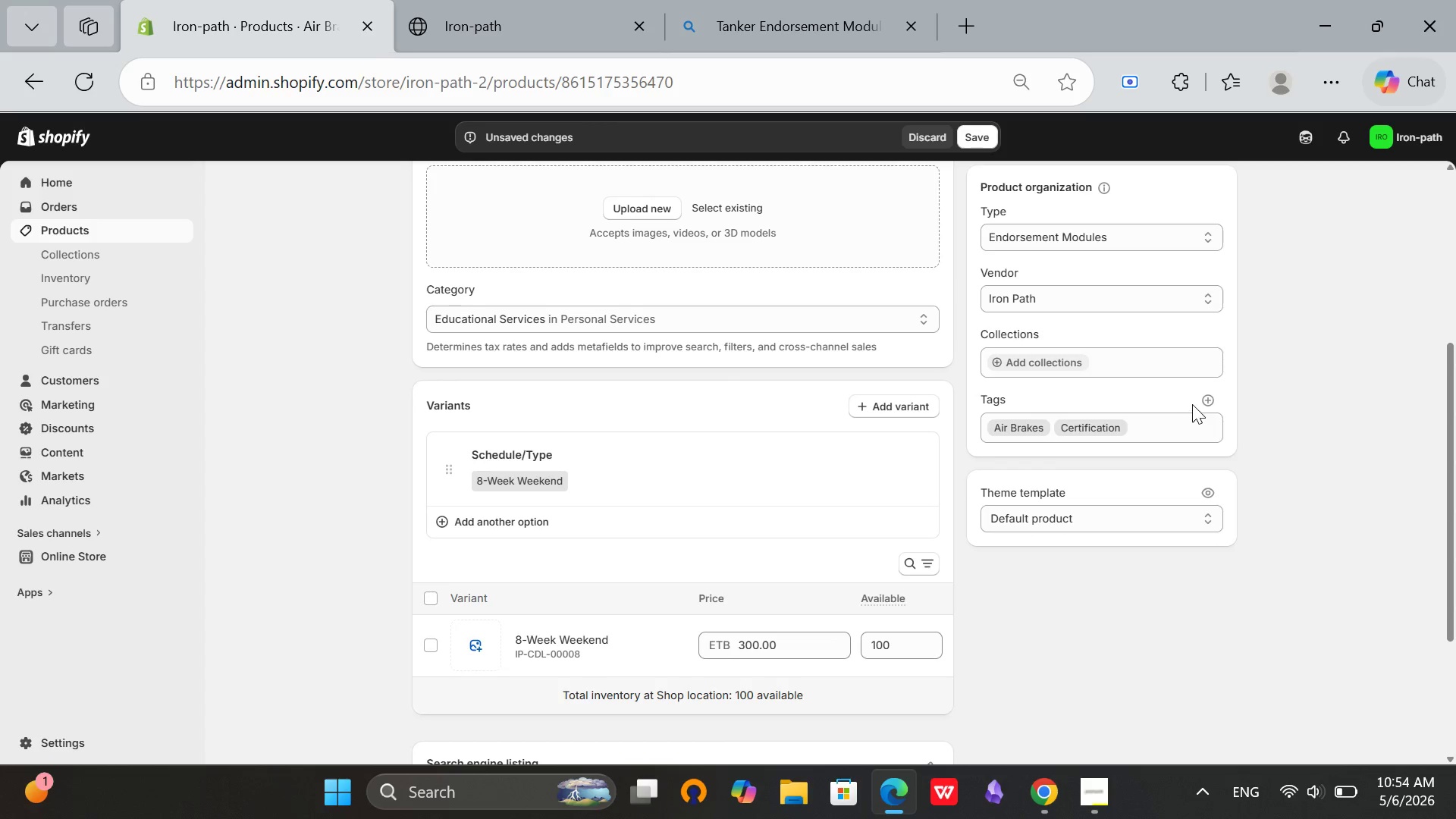 
left_click([1204, 401])
 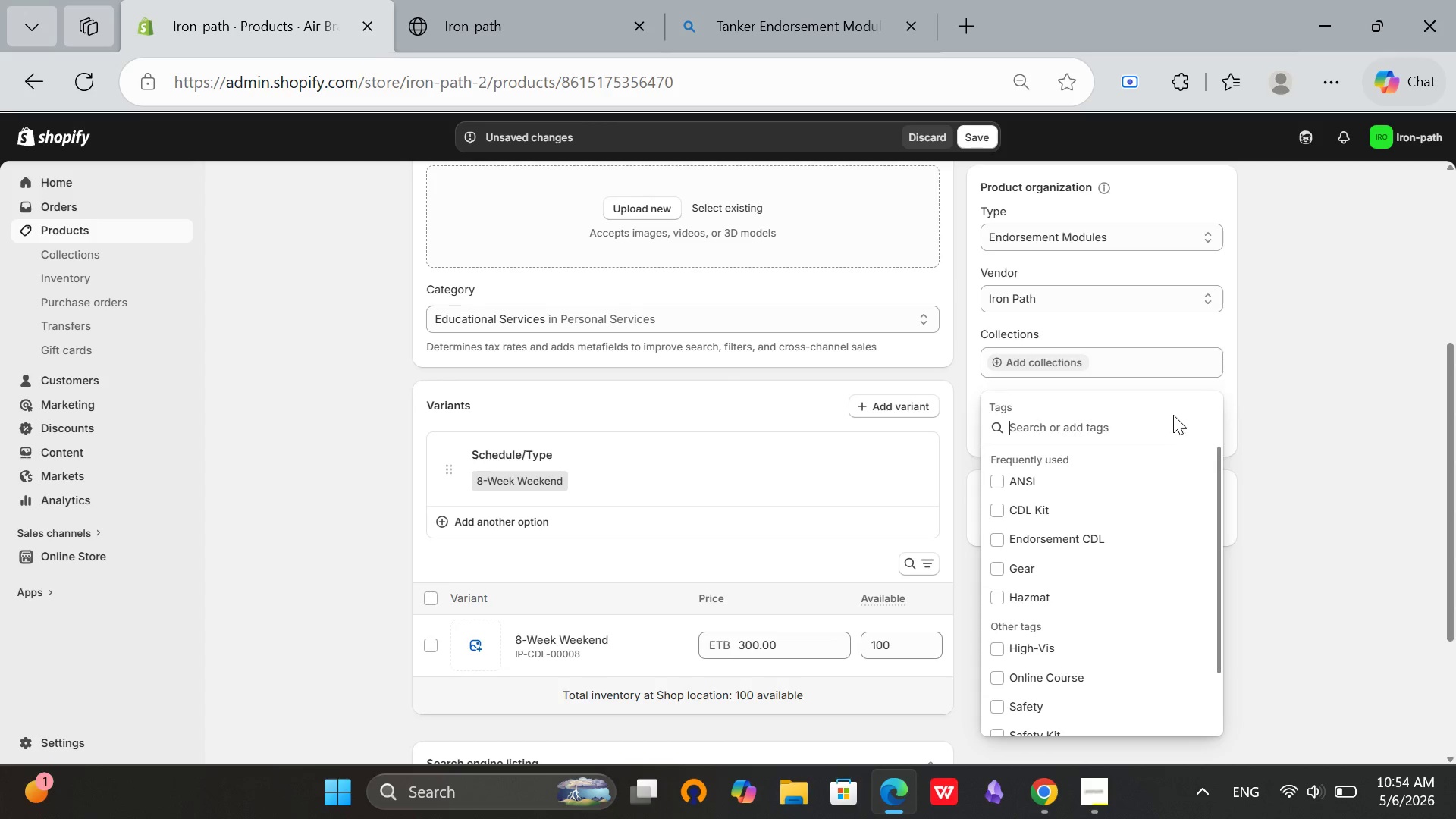 
type(CDL)
 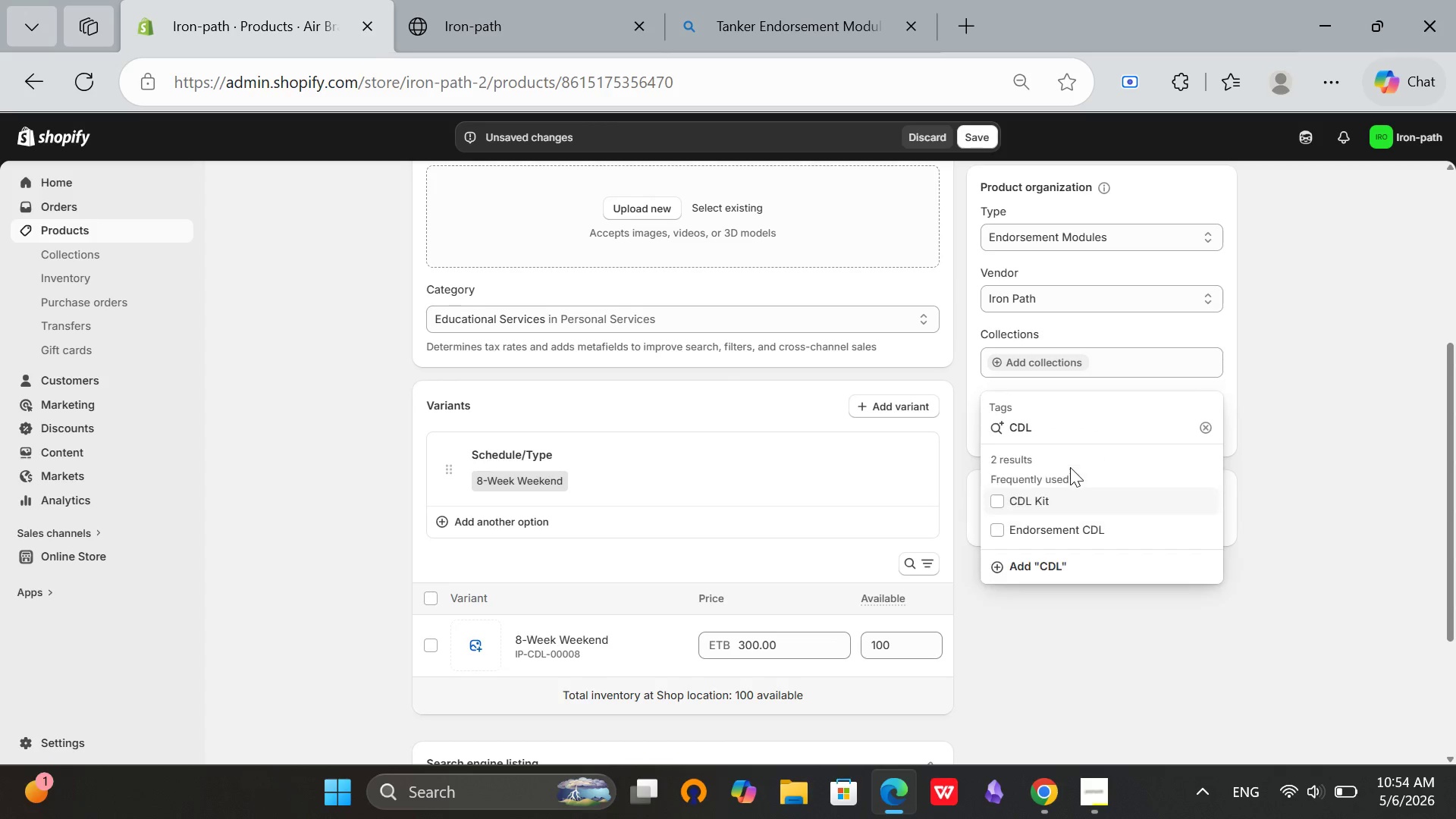 
left_click([1070, 467])
 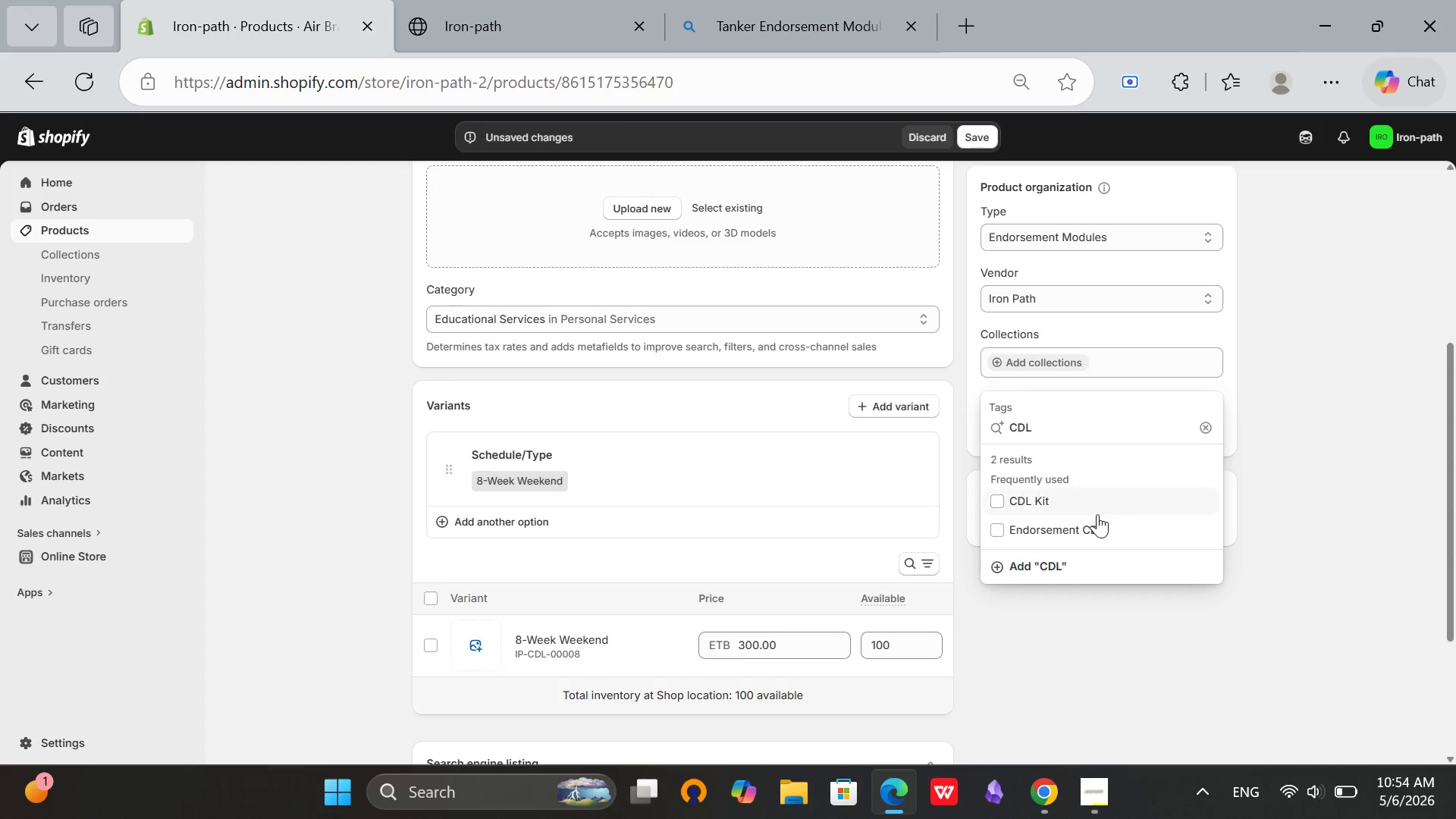 
left_click([1077, 560])
 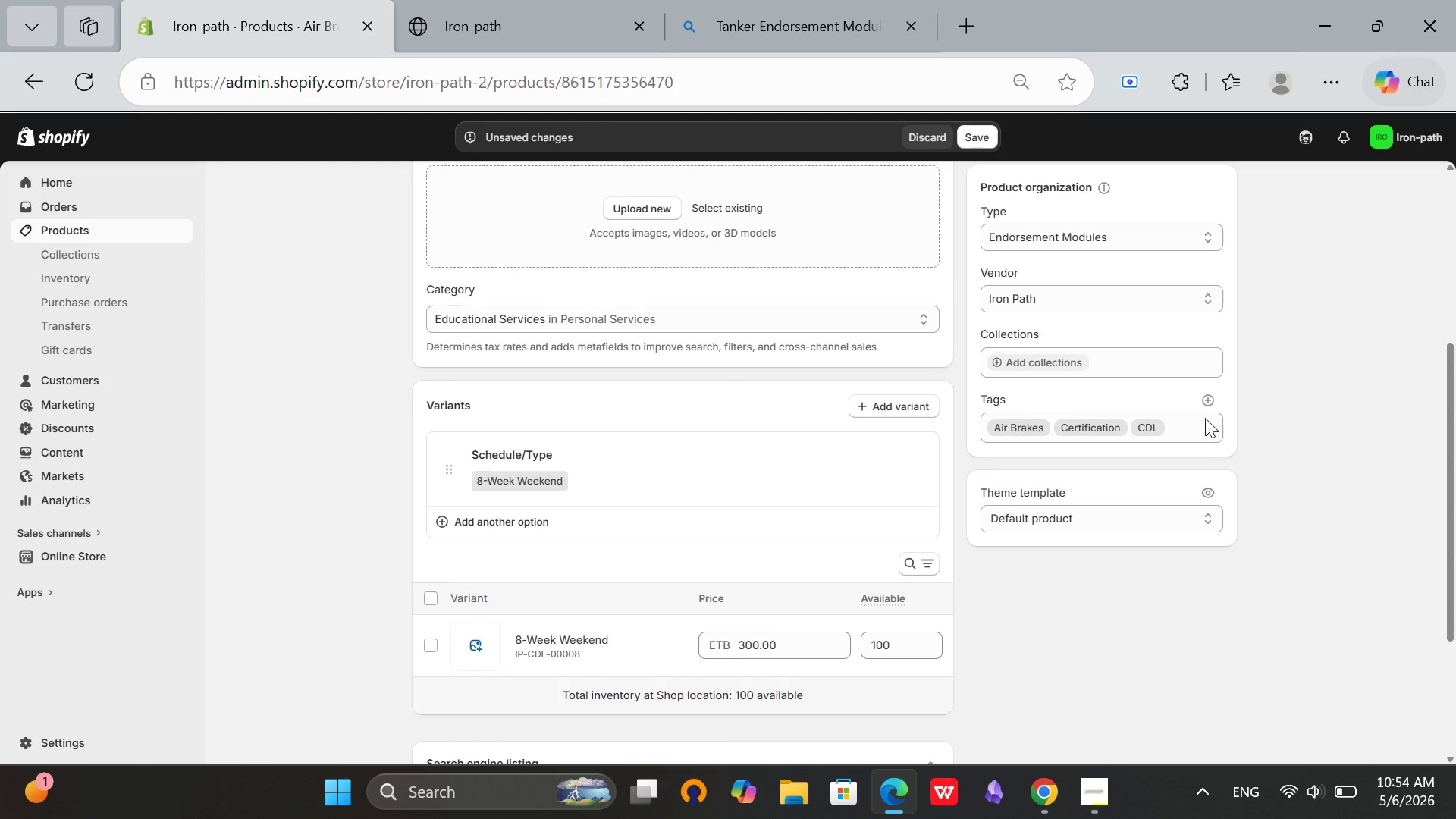 
left_click([1202, 403])
 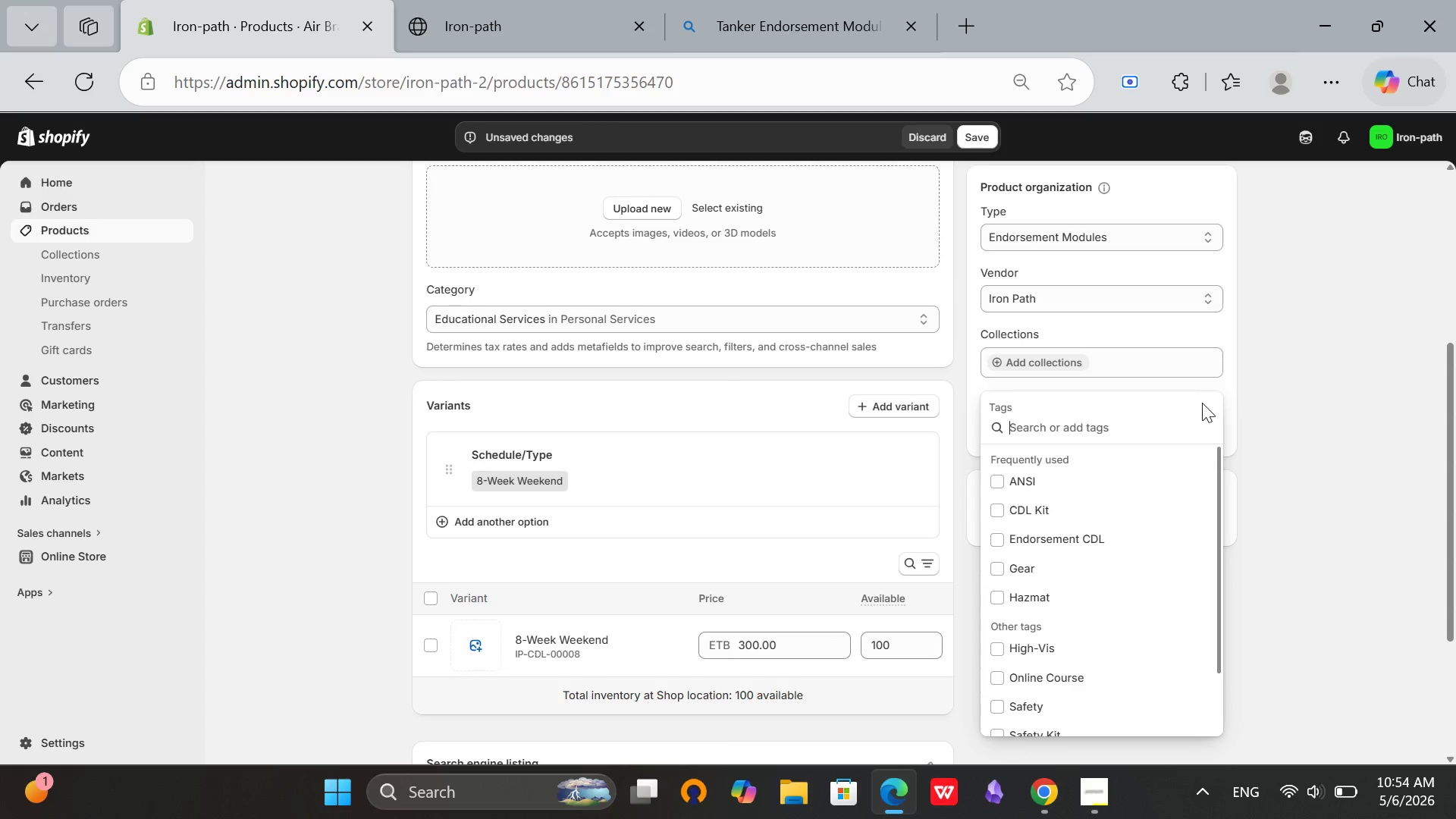 
type(Brakes)
 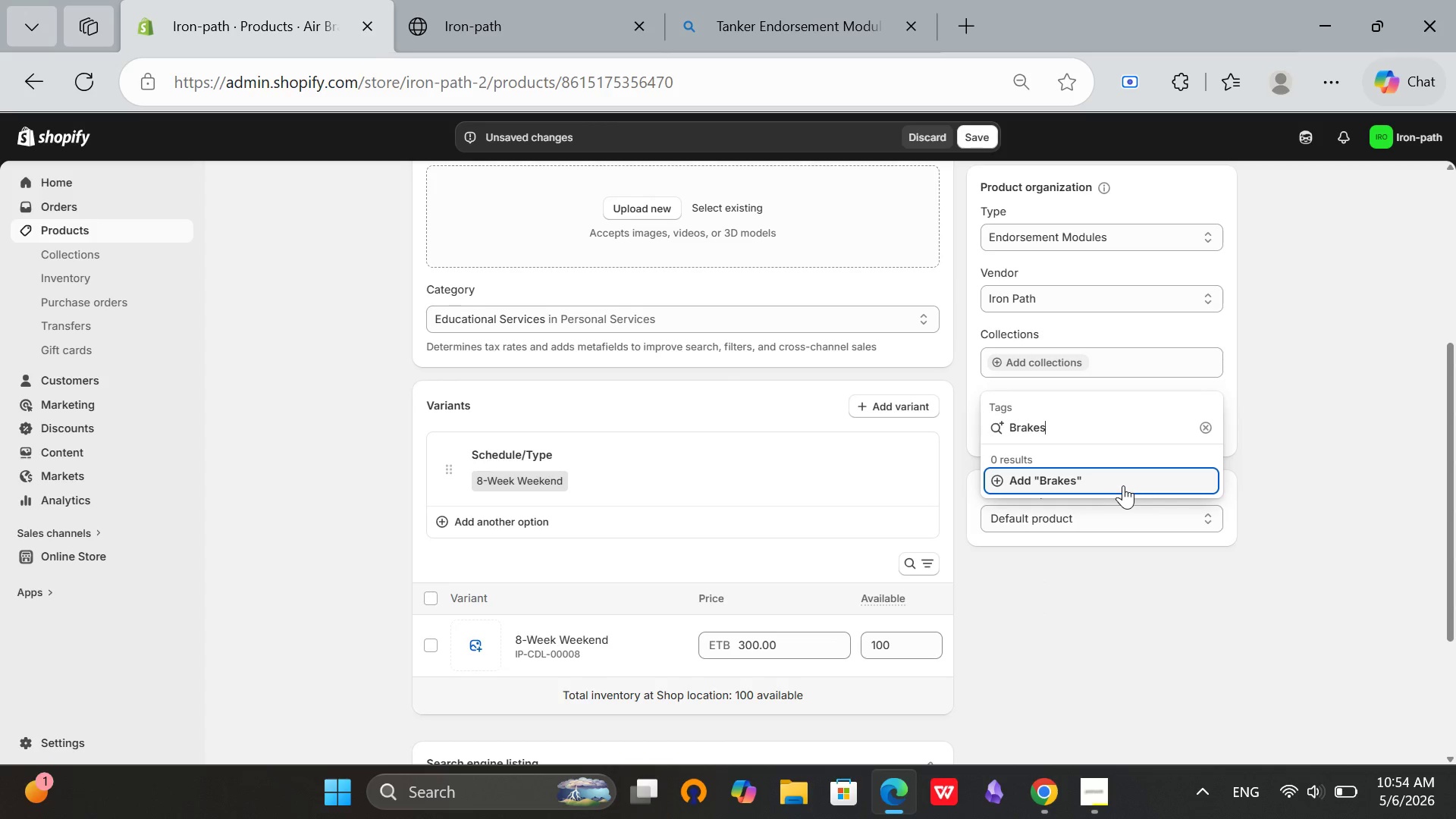 
left_click([1123, 485])
 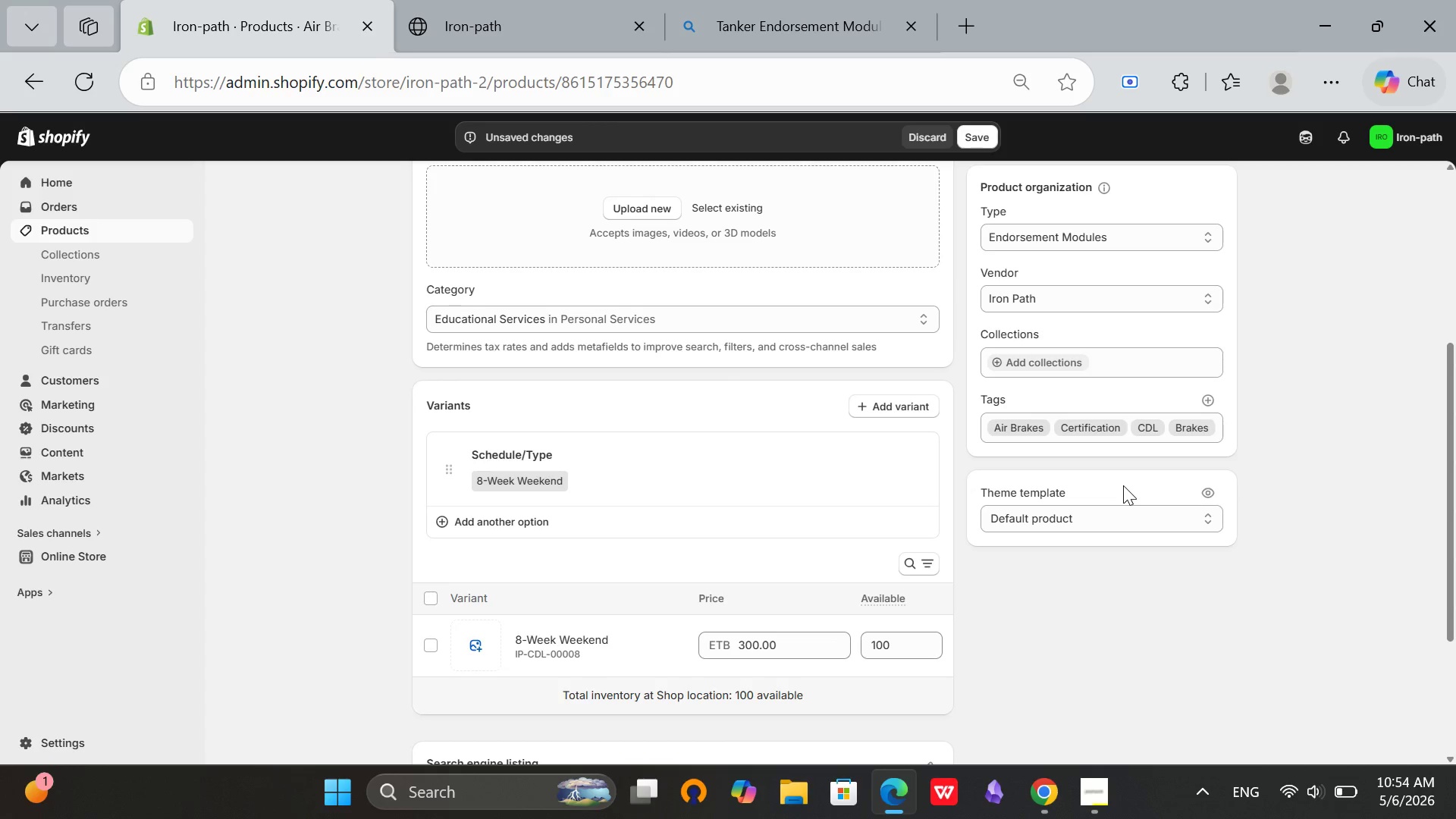 
scroll: coordinate [825, 555], scroll_direction: down, amount: 7.0
 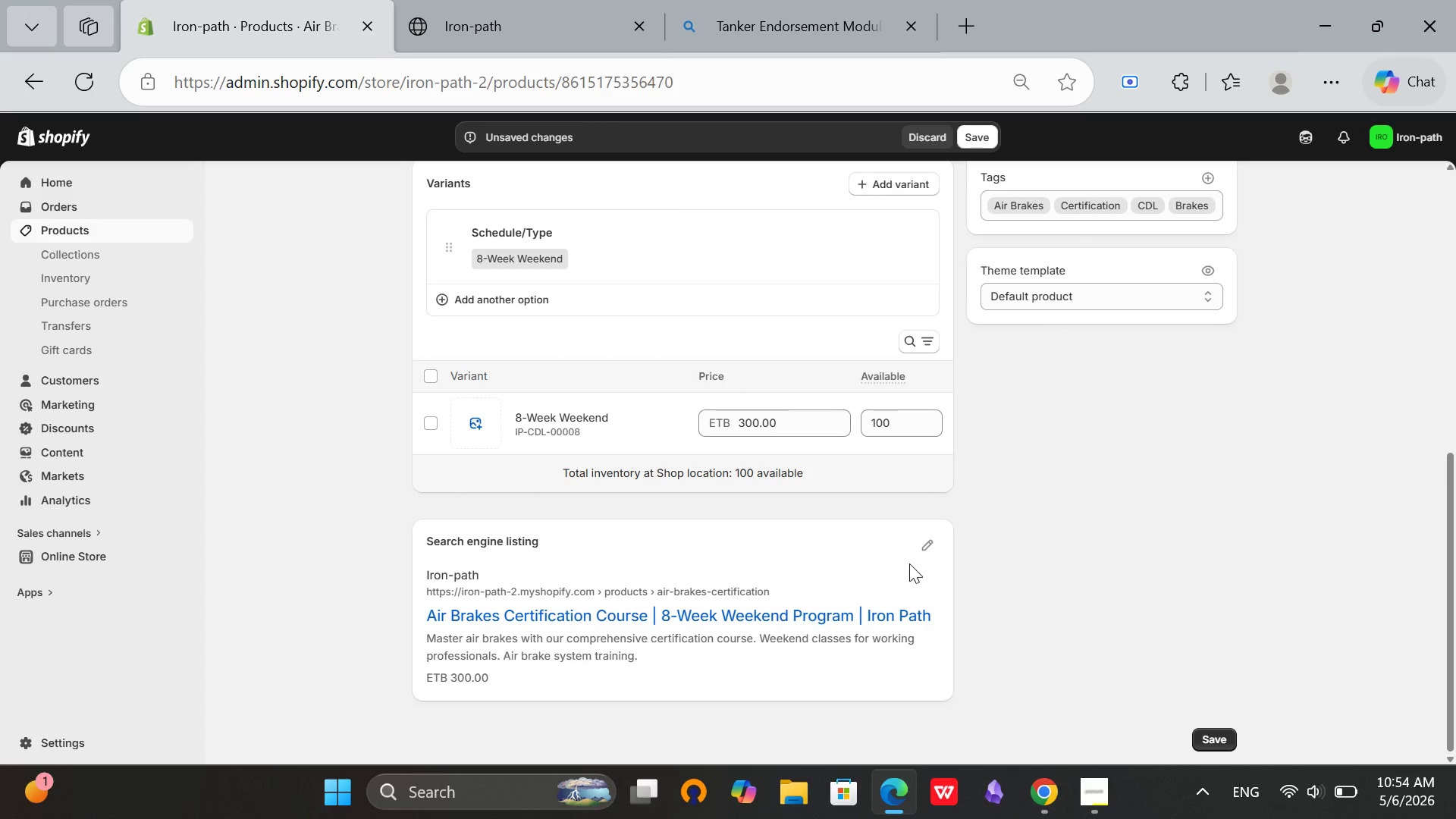 
left_click([924, 541])
 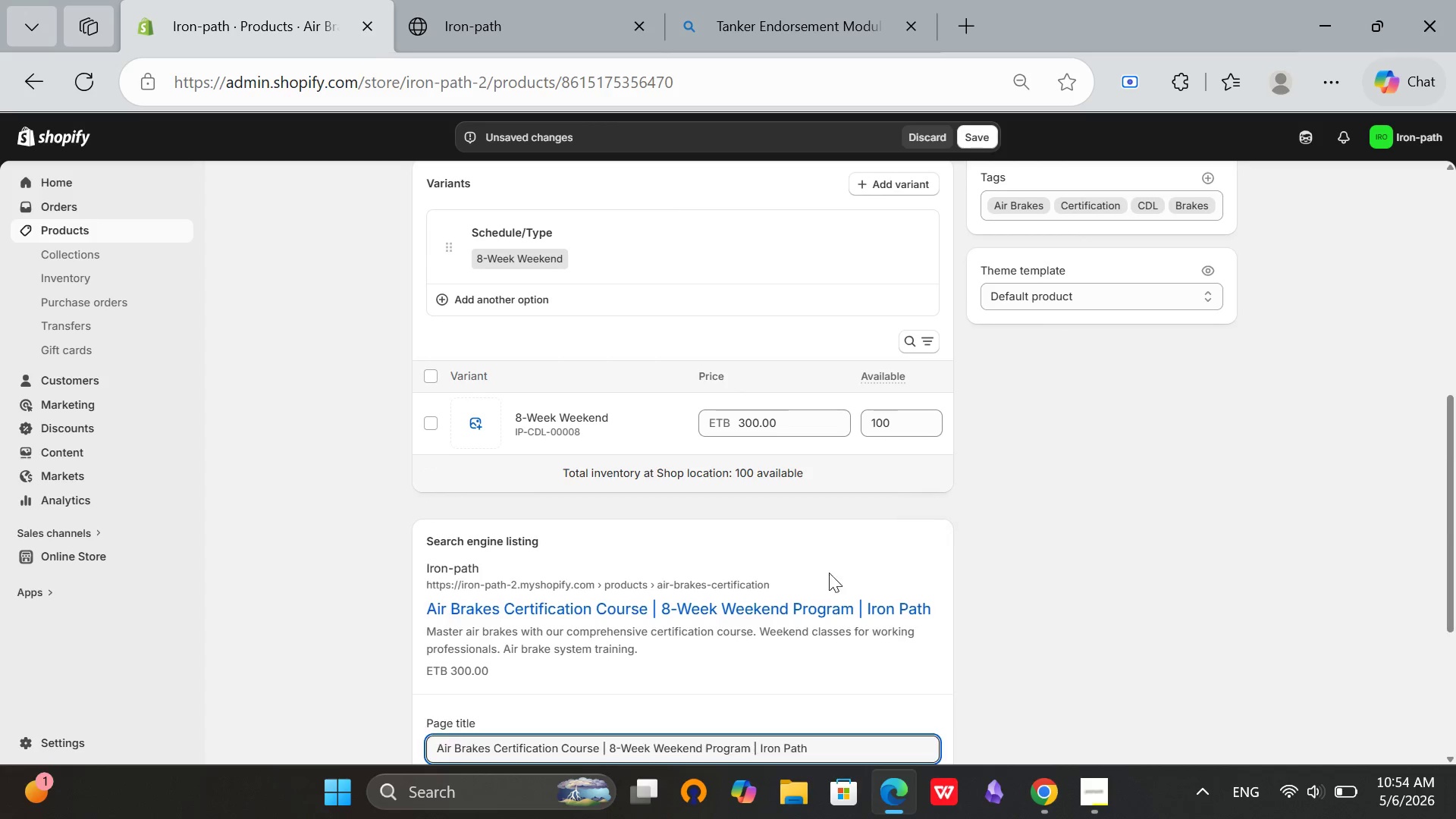 
scroll: coordinate [780, 595], scroll_direction: down, amount: 4.0
 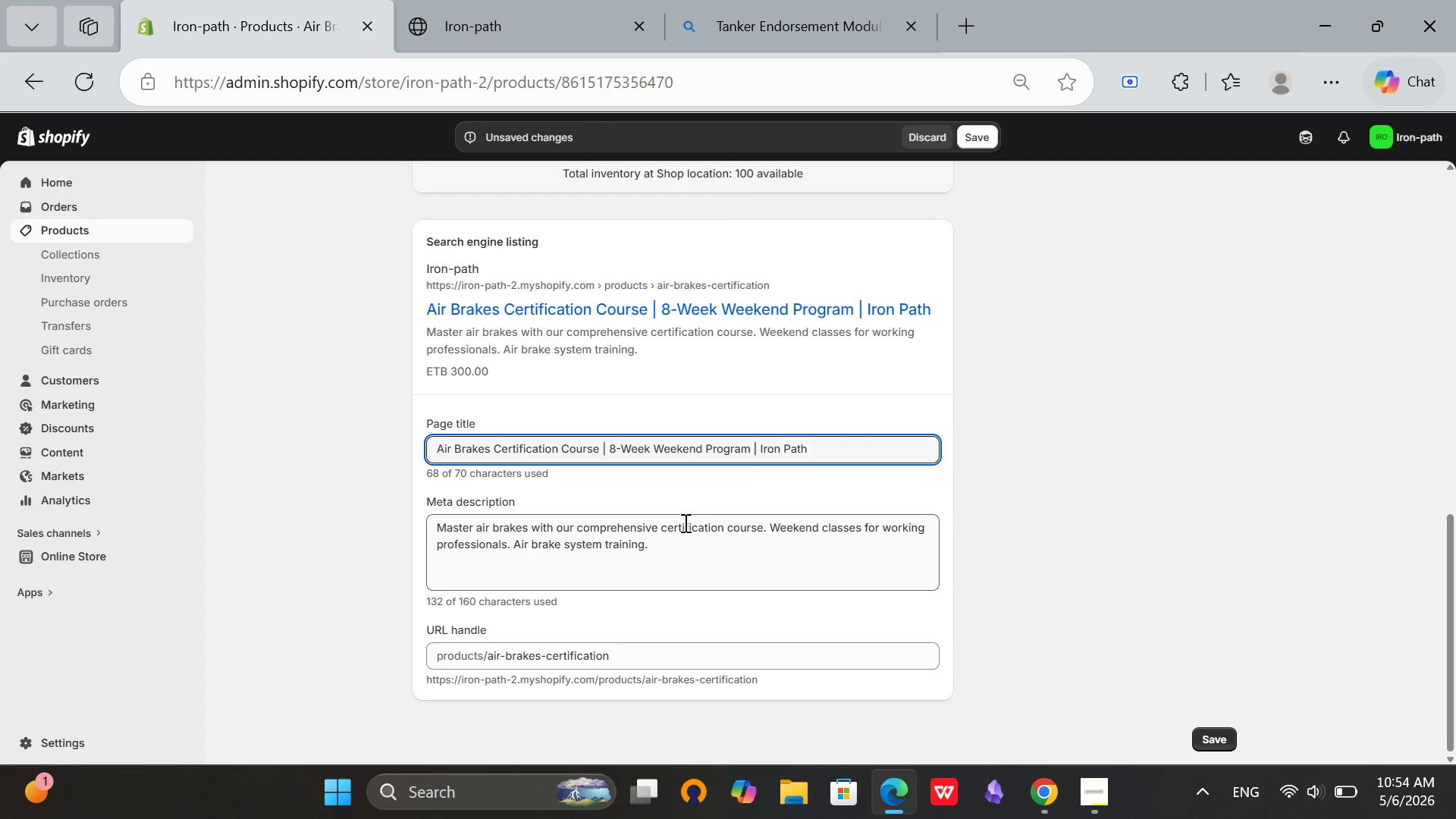 
left_click([680, 556])
 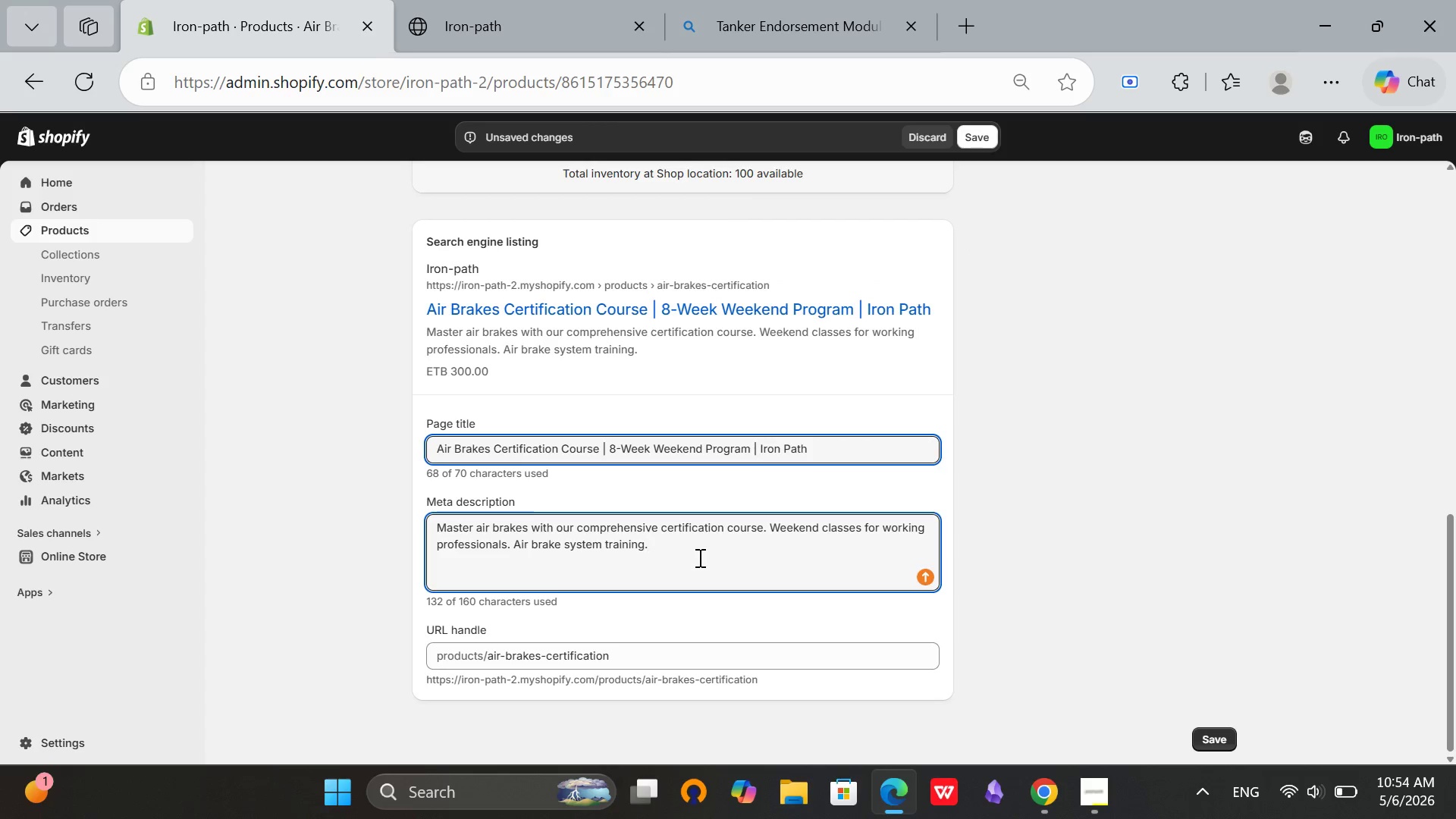 
key(Backspace)
 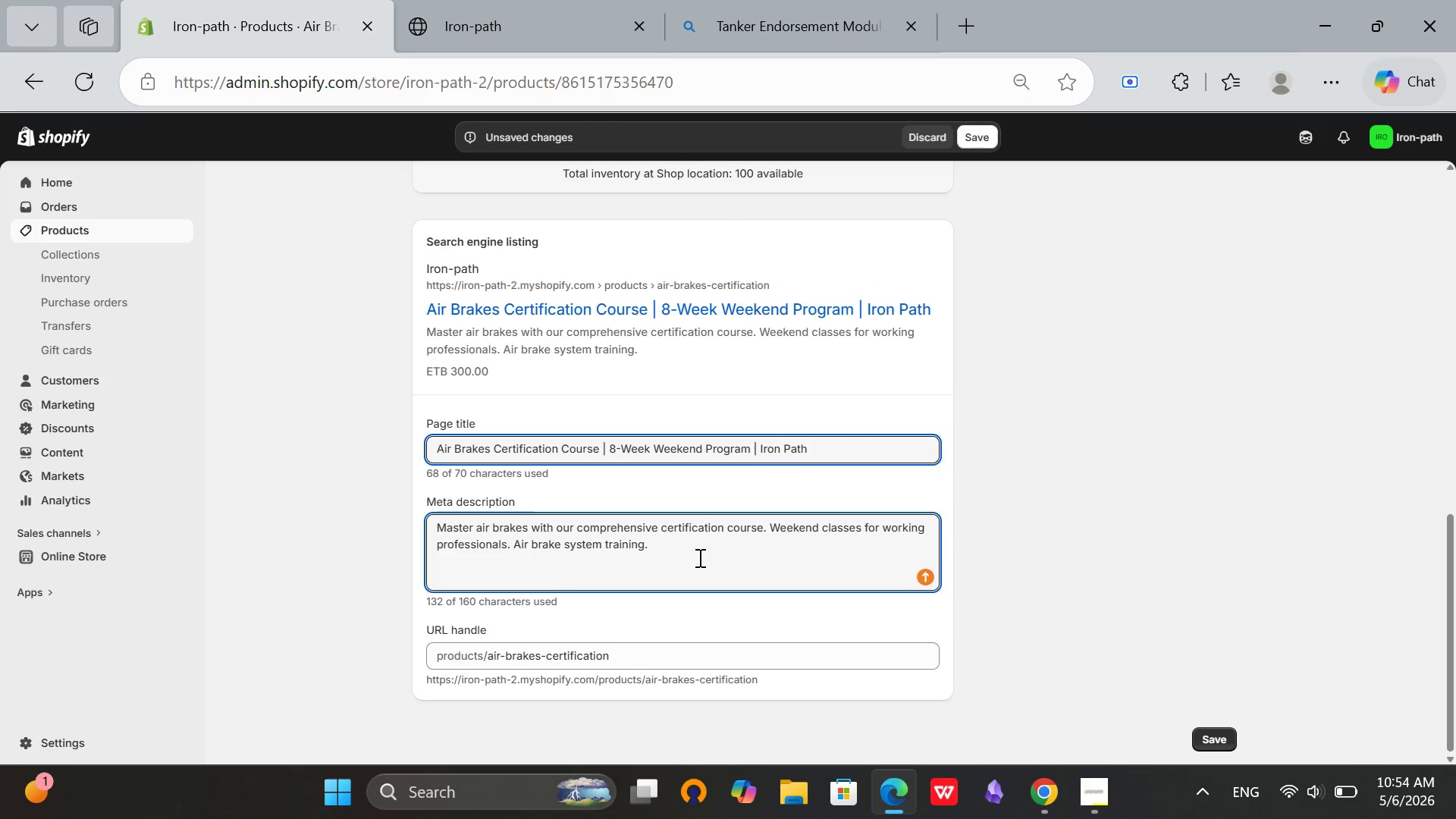 
key(Backspace)
 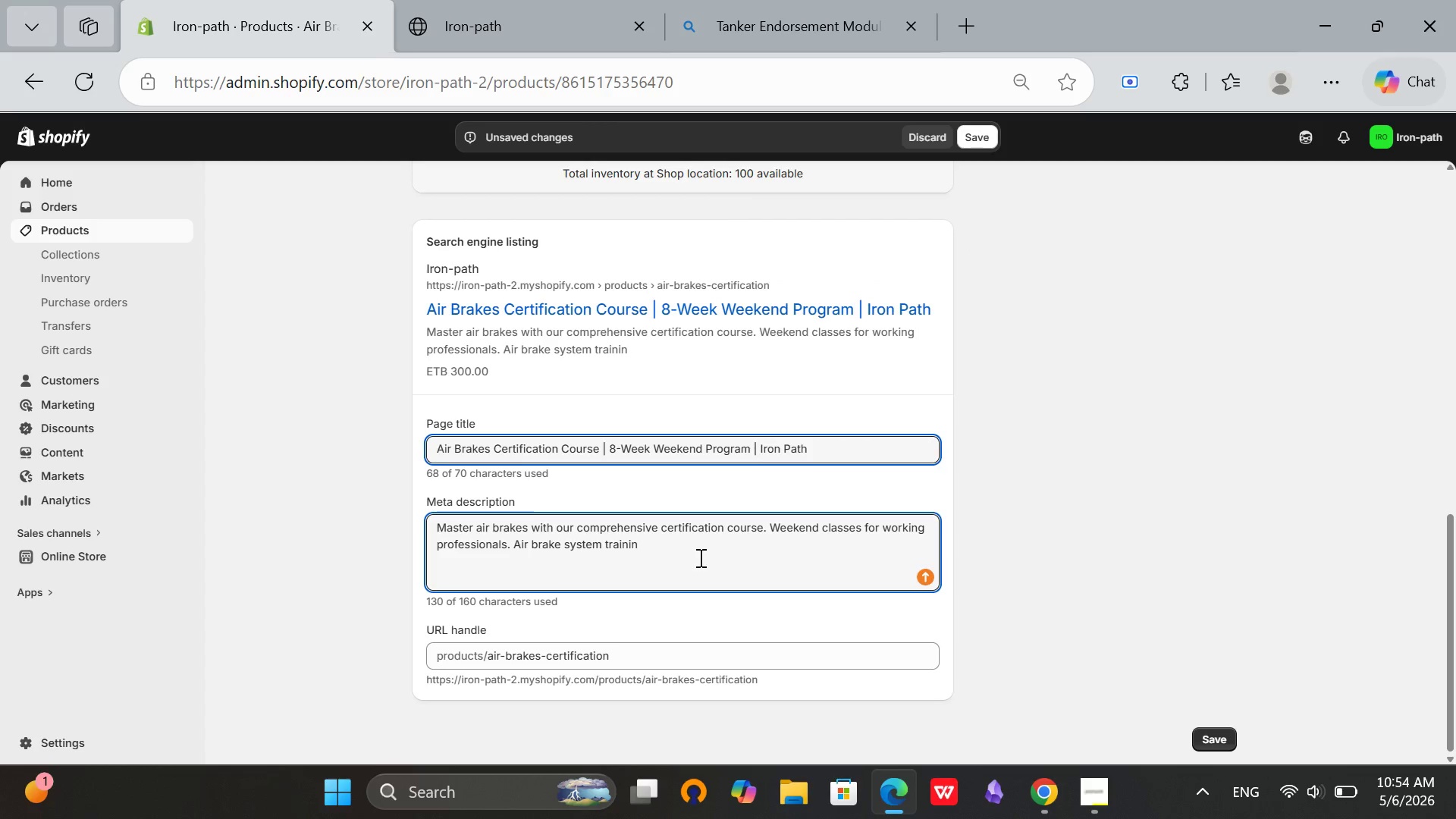 
key(G)
 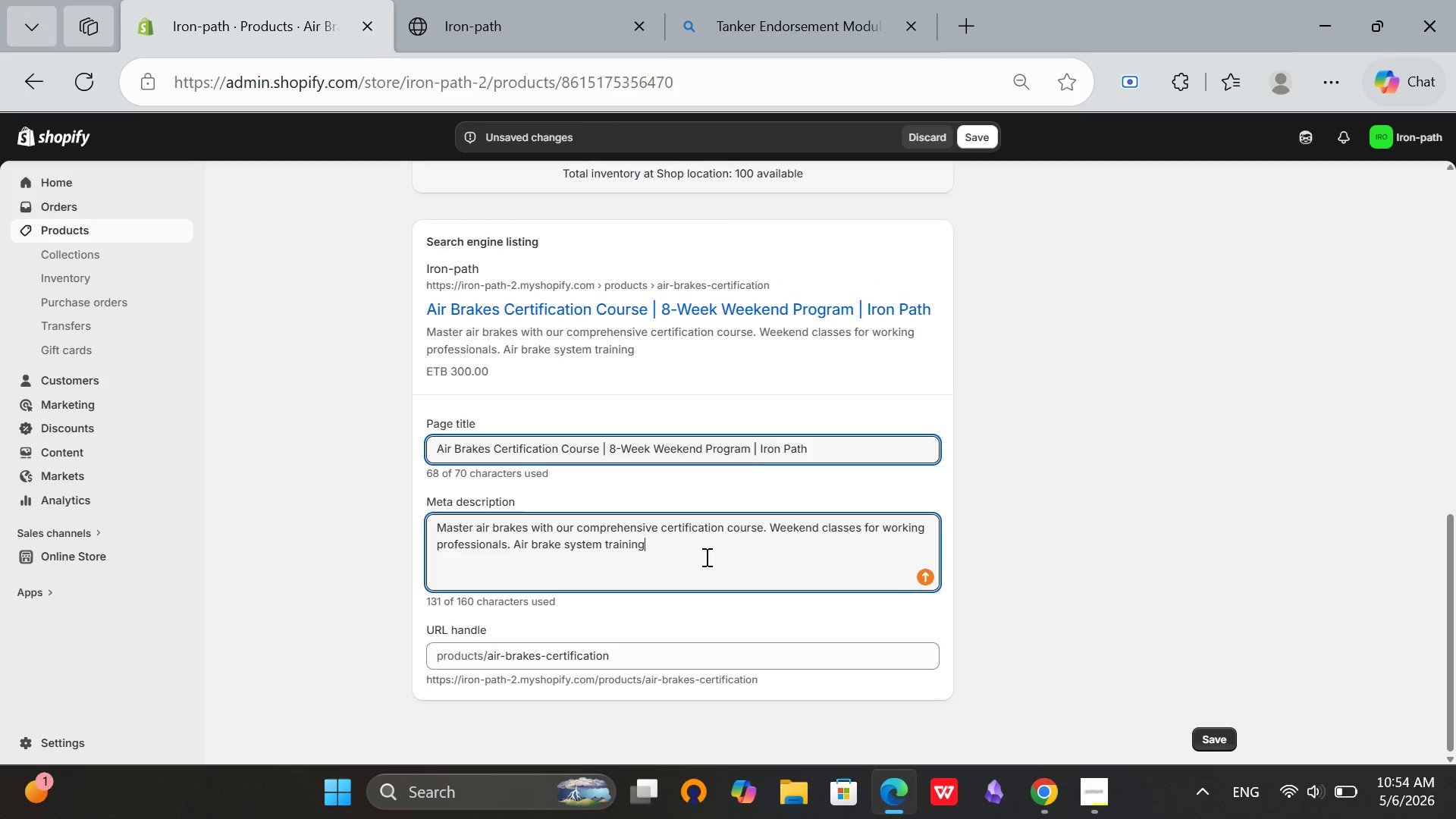 
key(Period)
 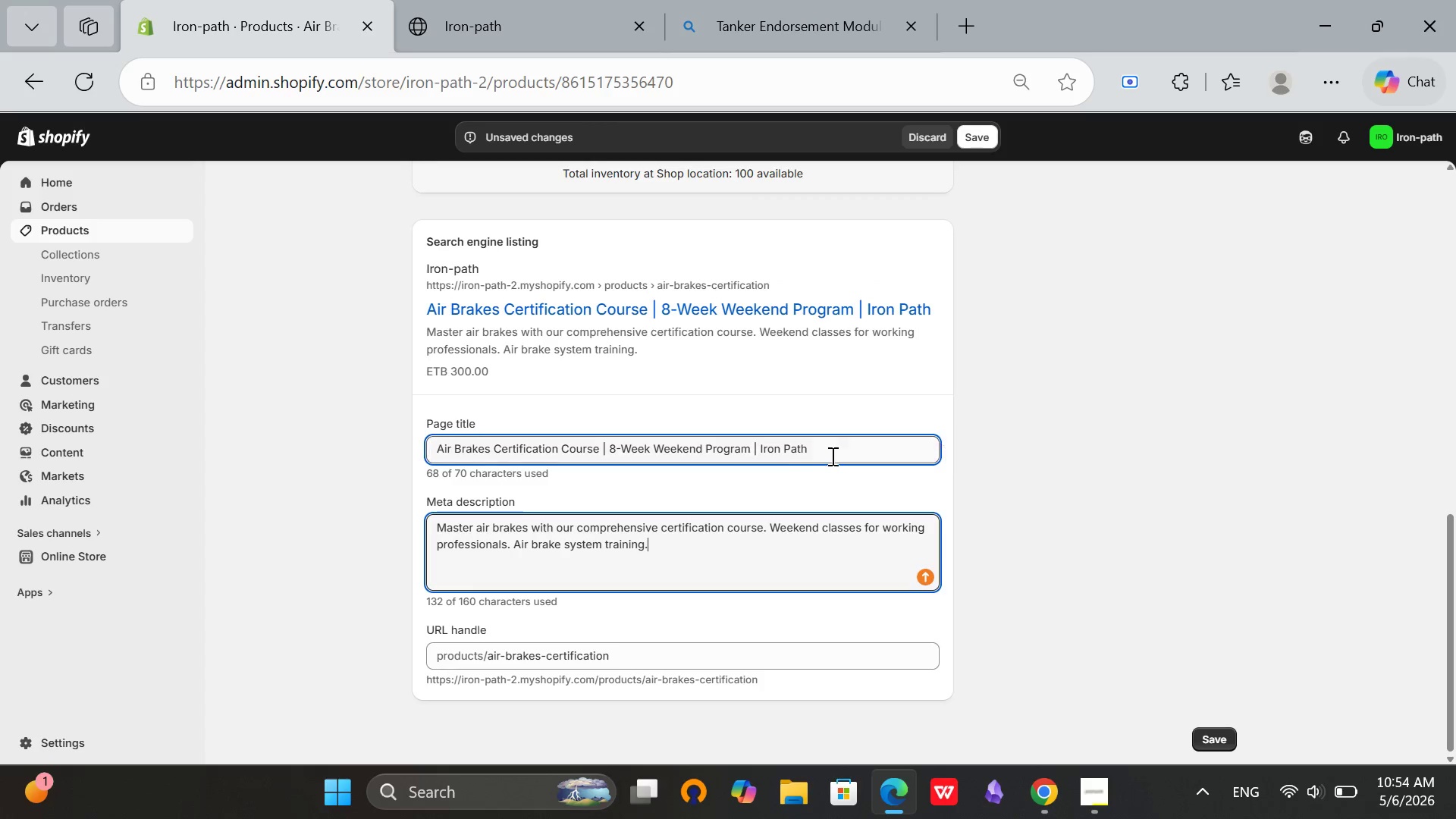 
left_click([834, 444])
 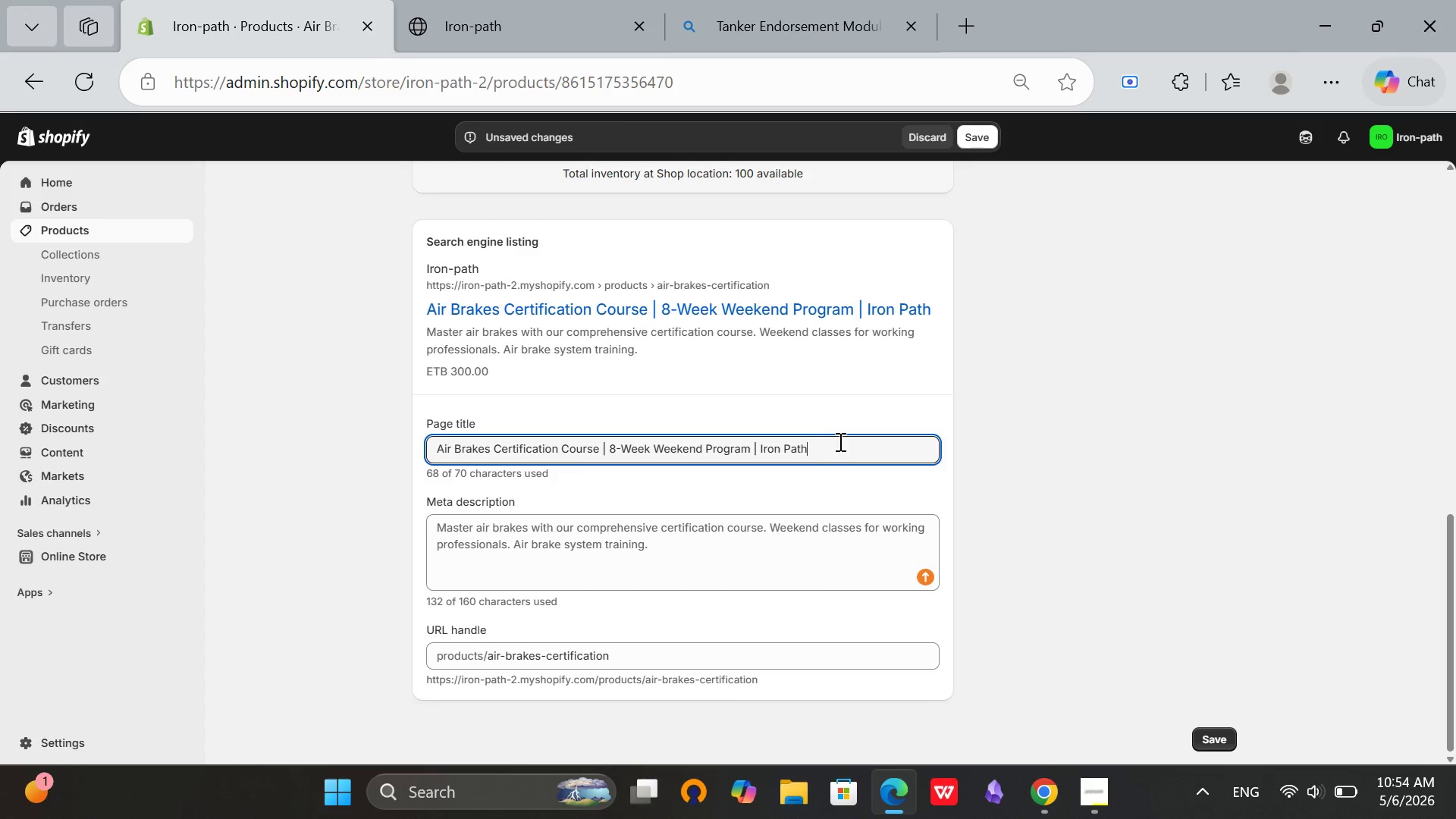 
scroll: coordinate [836, 464], scroll_direction: up, amount: 7.0
 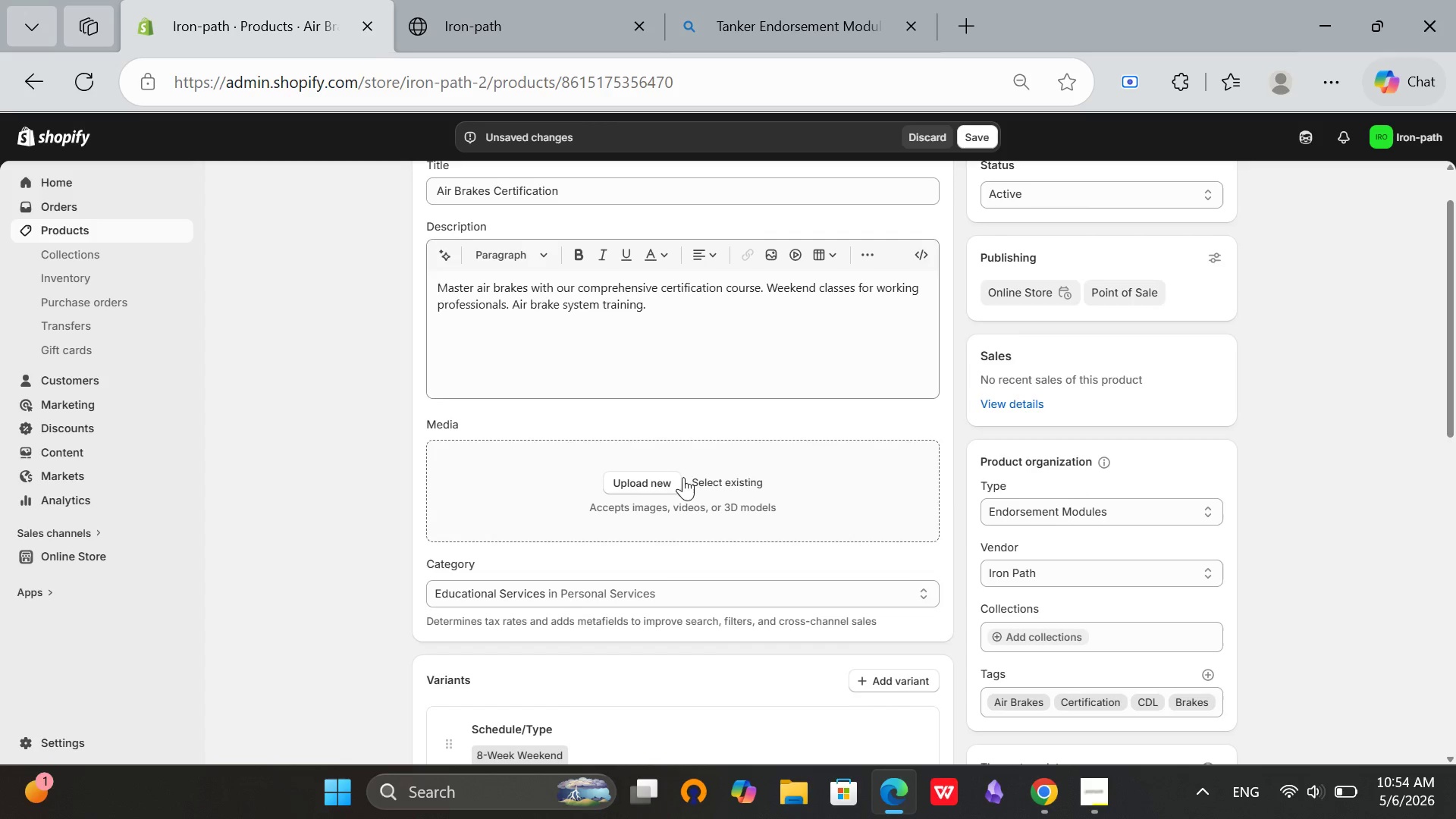 
left_click([659, 481])
 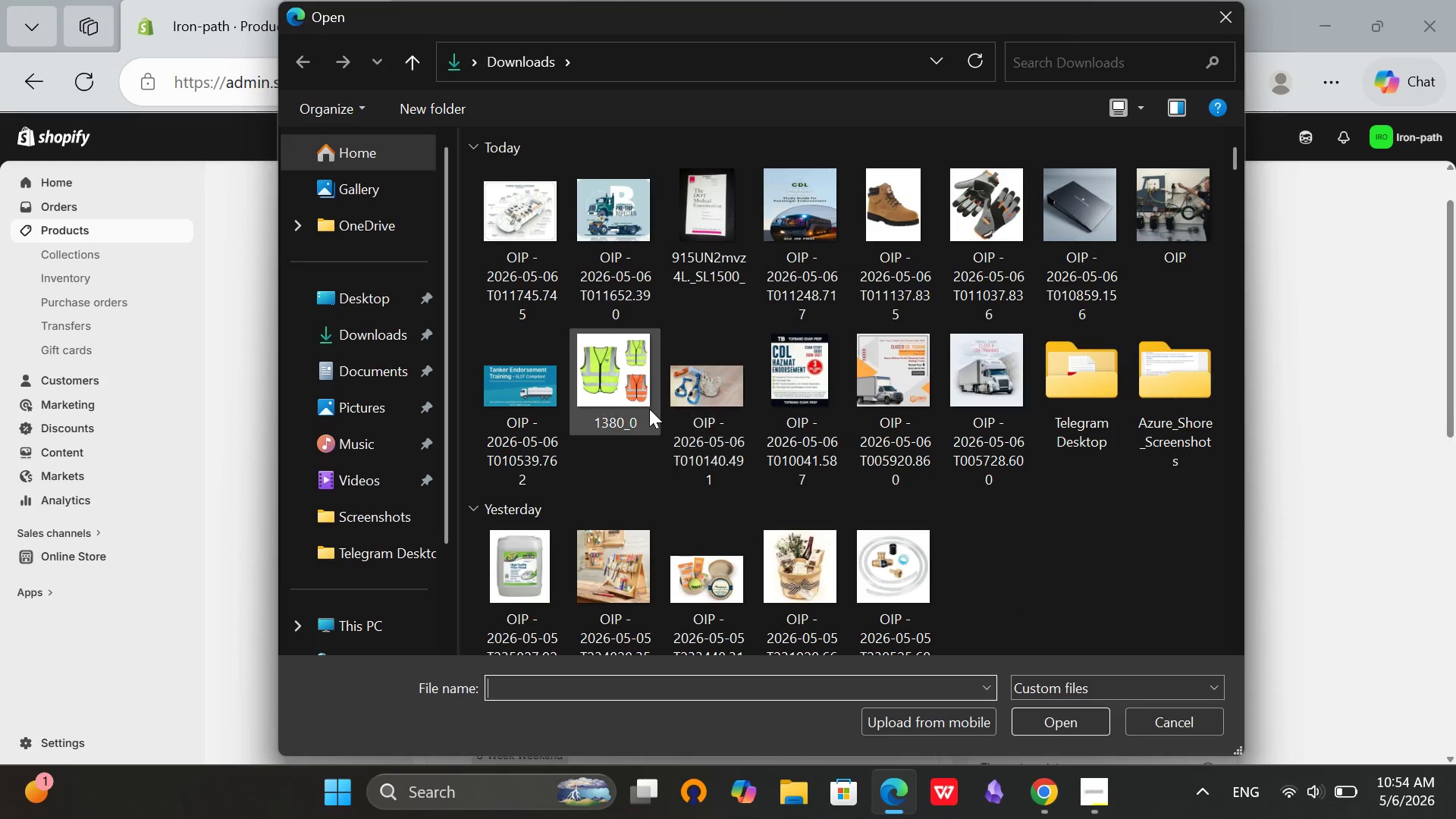 
wait(6.08)
 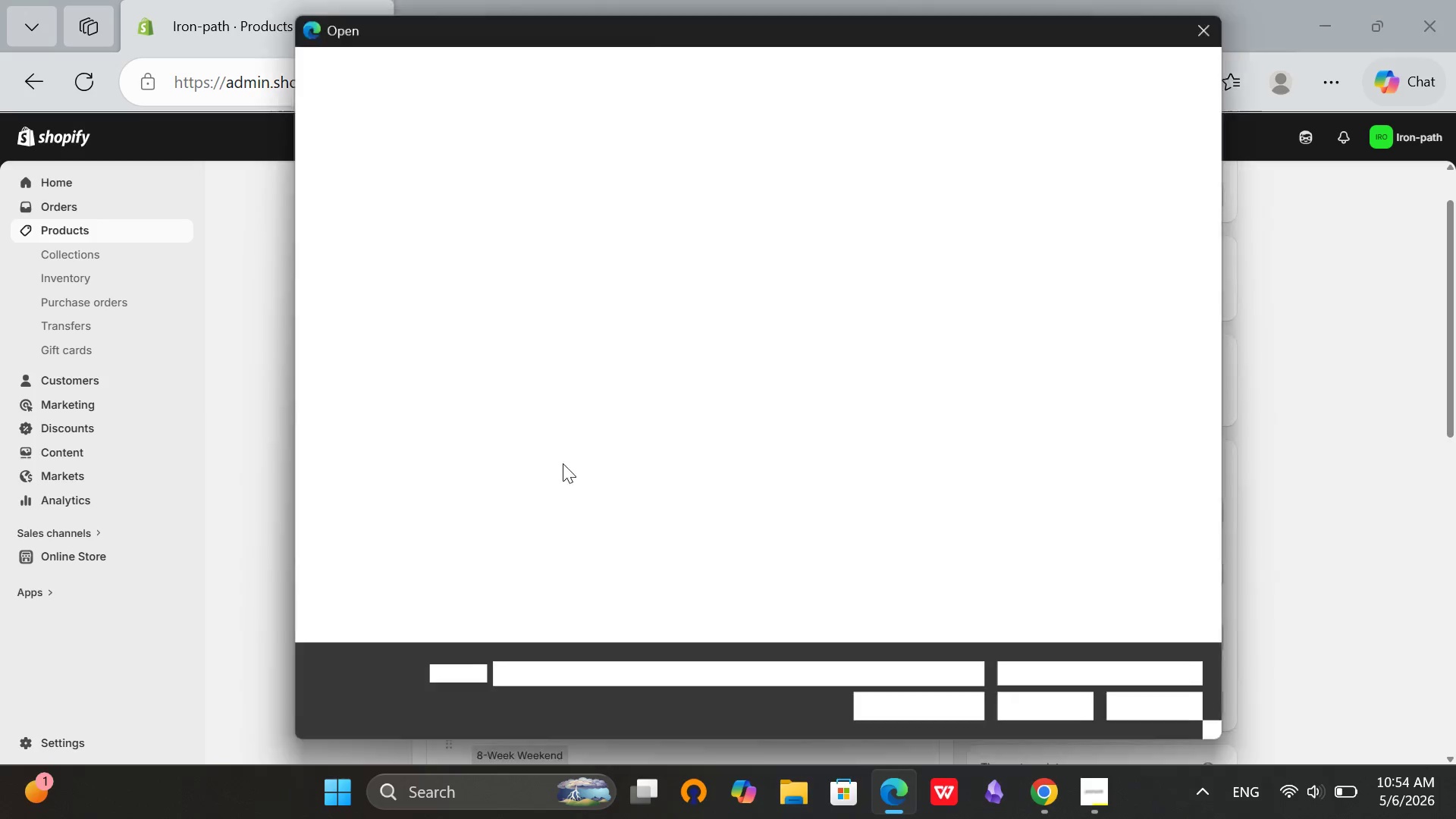 
left_click([1157, 205])
 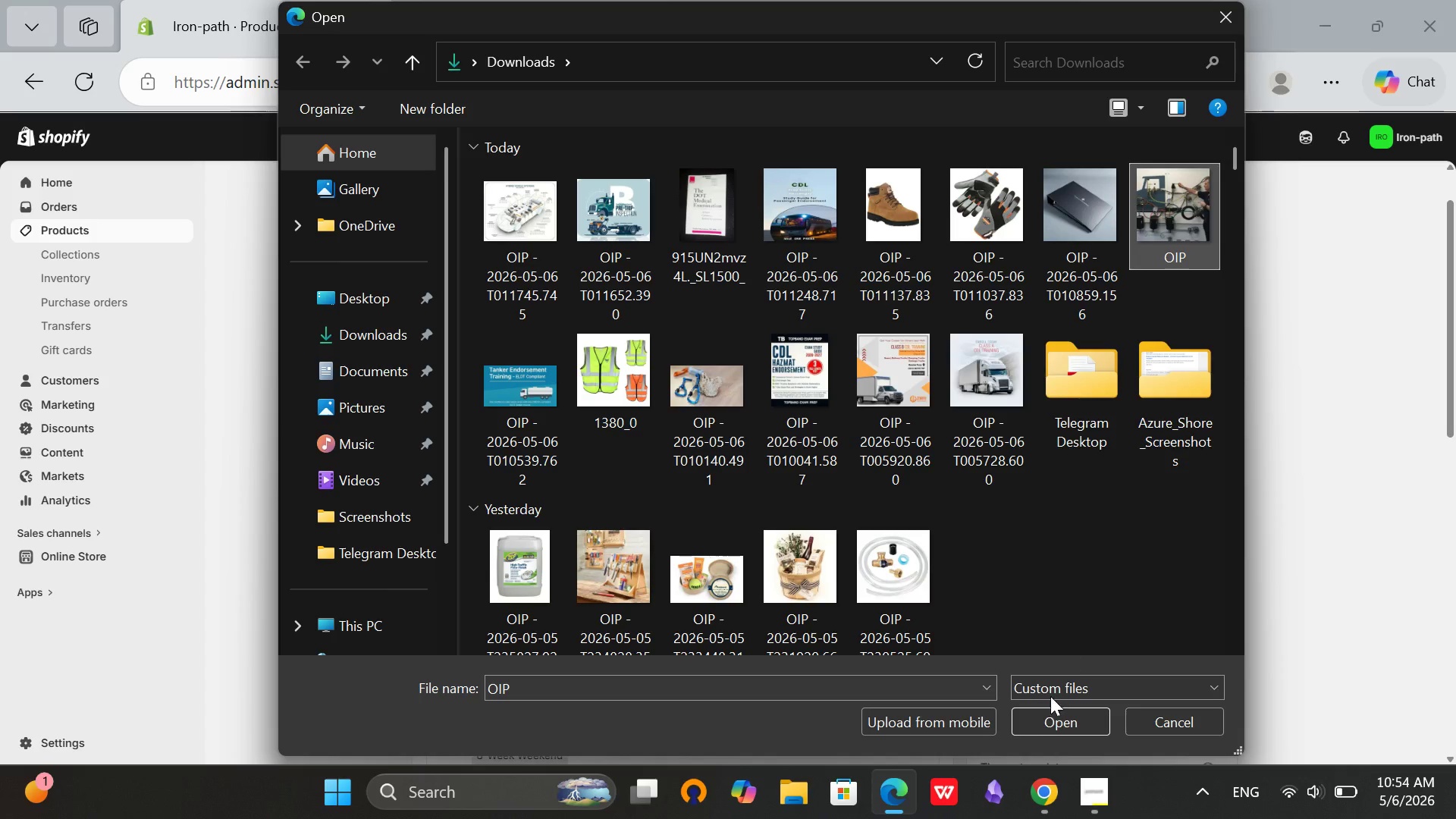 
left_click([1047, 717])
 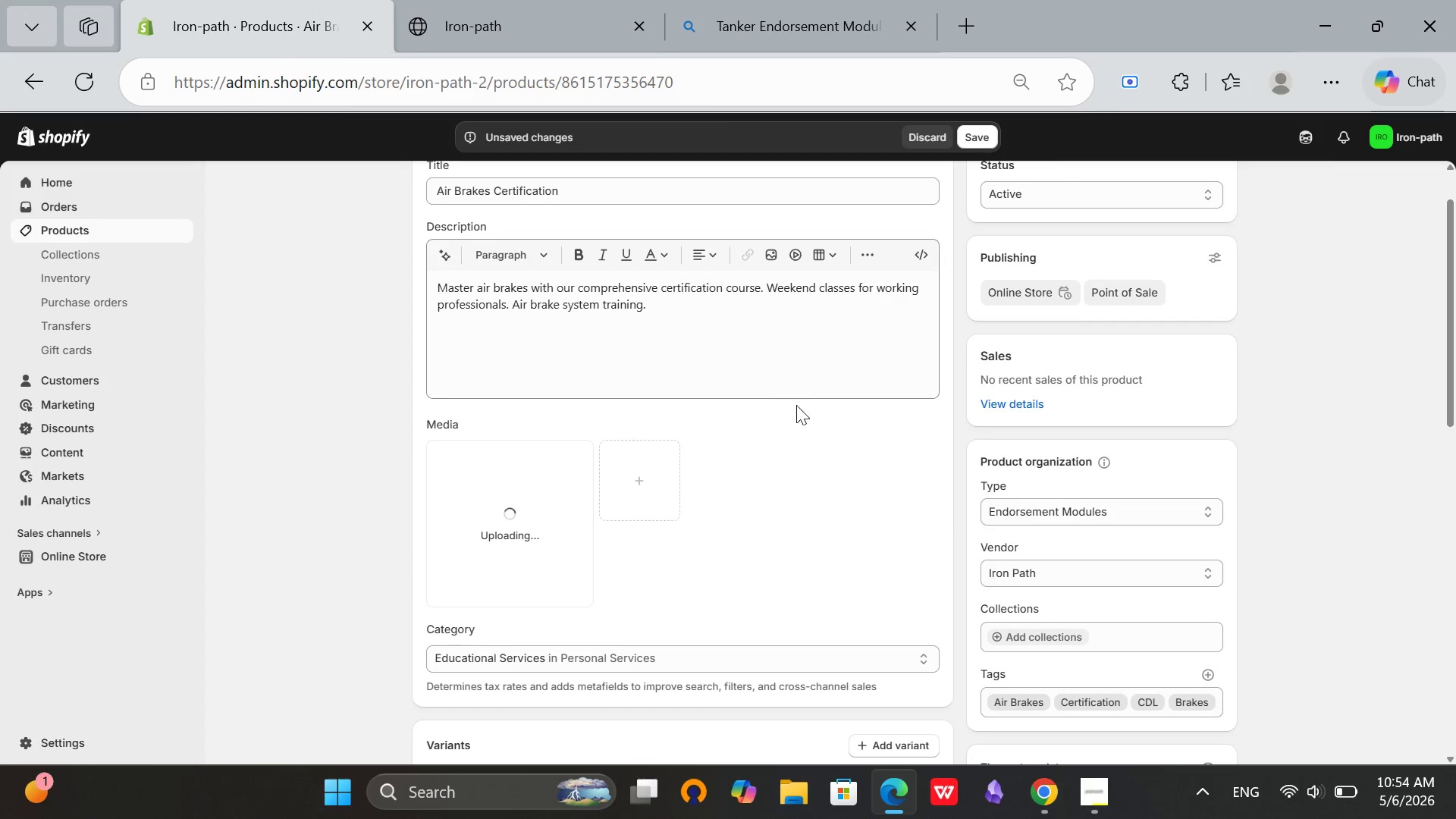 
scroll: coordinate [804, 409], scroll_direction: up, amount: 3.0
 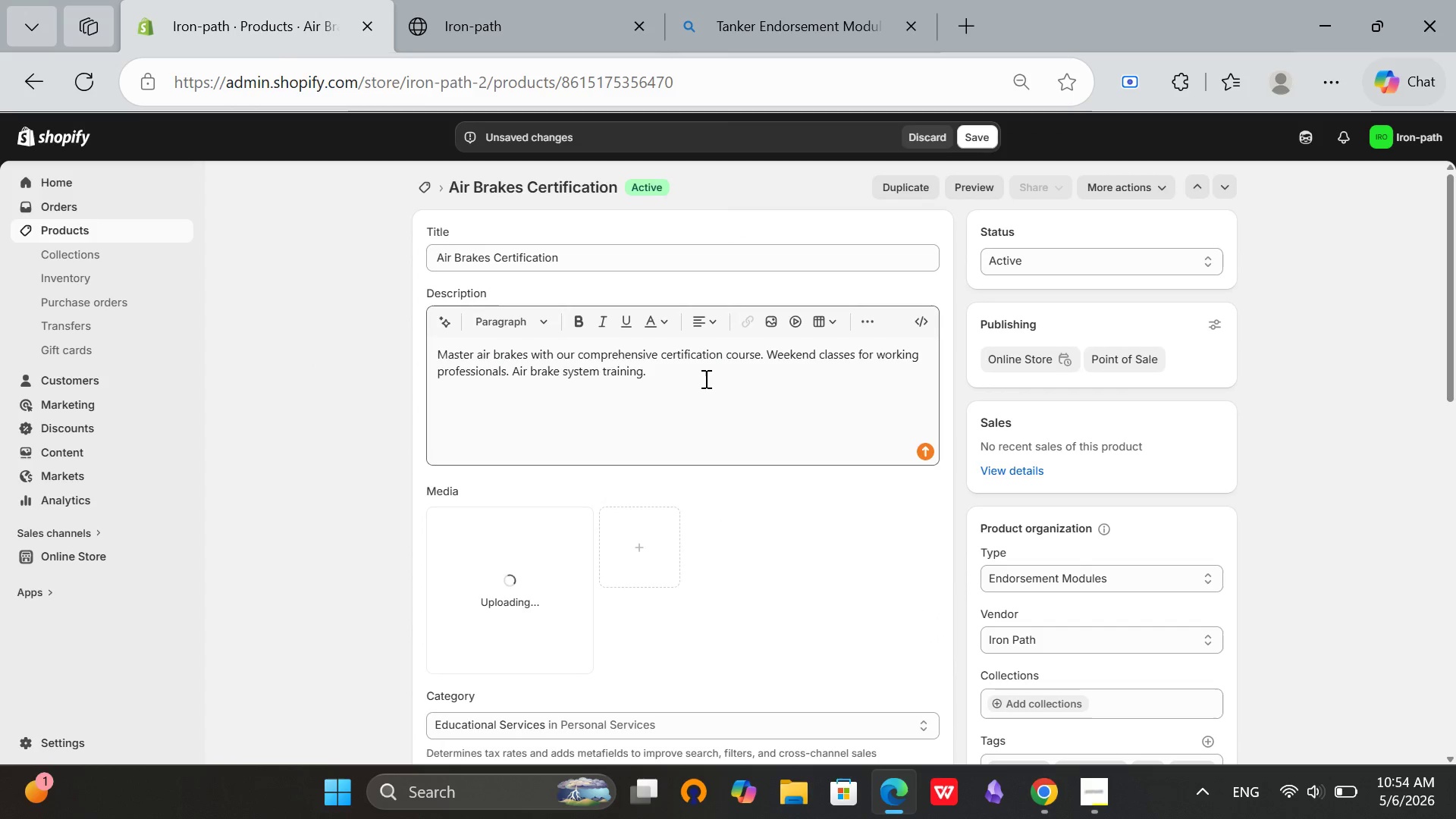 
left_click([698, 373])
 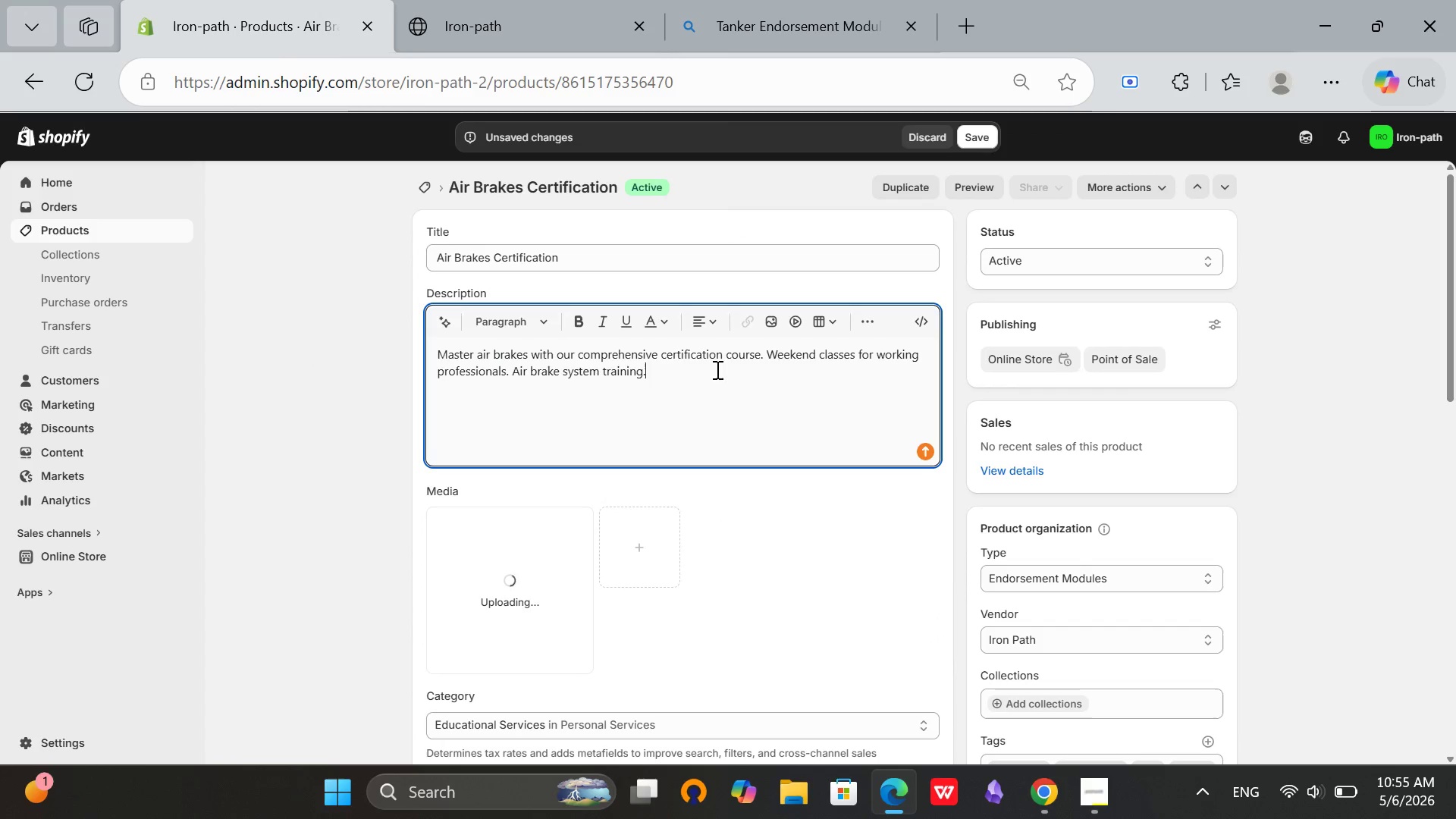 
left_click_drag(start_coordinate=[674, 384], to_coordinate=[355, 368])
 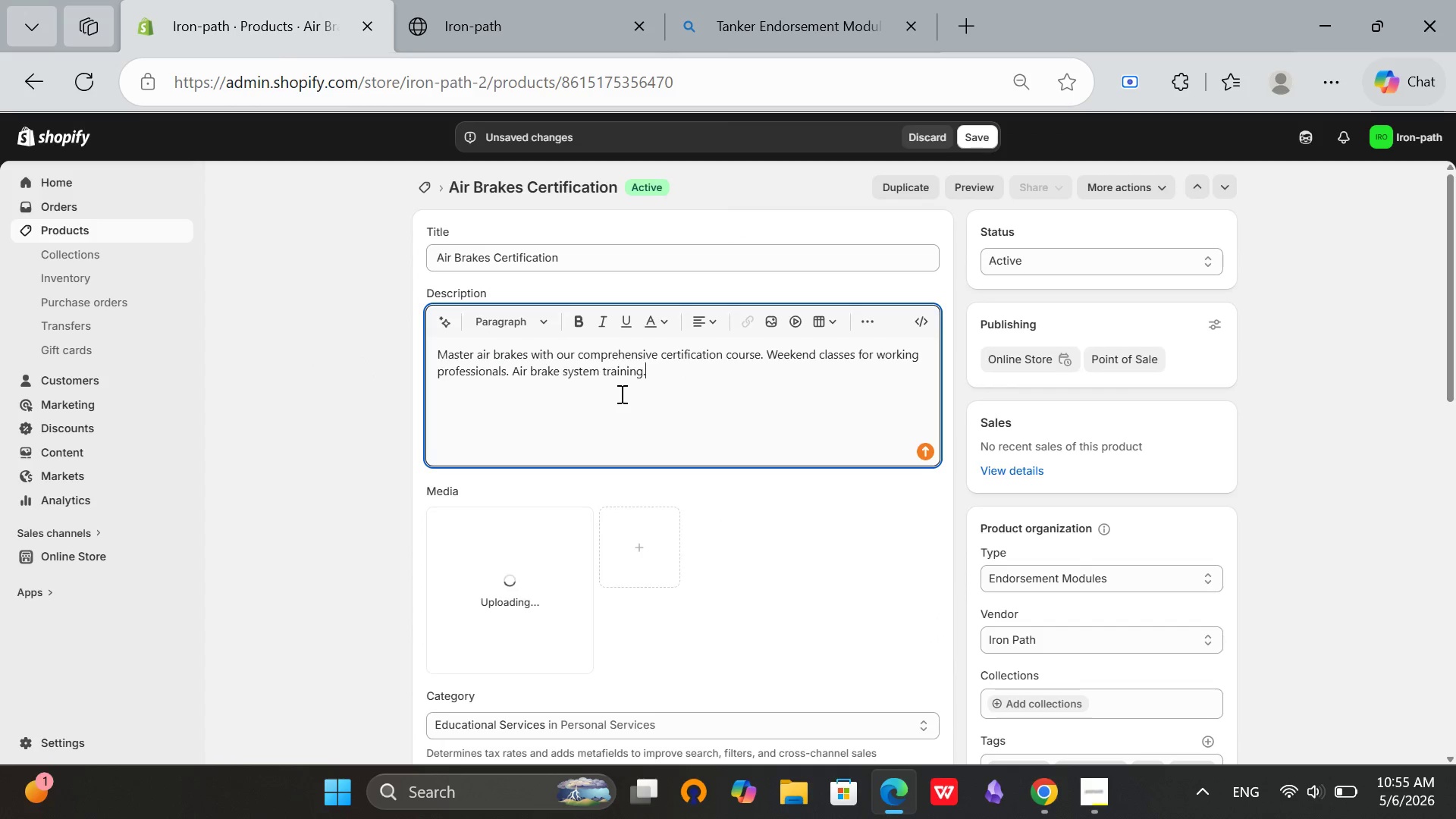 
key(Control+ControlLeft)
 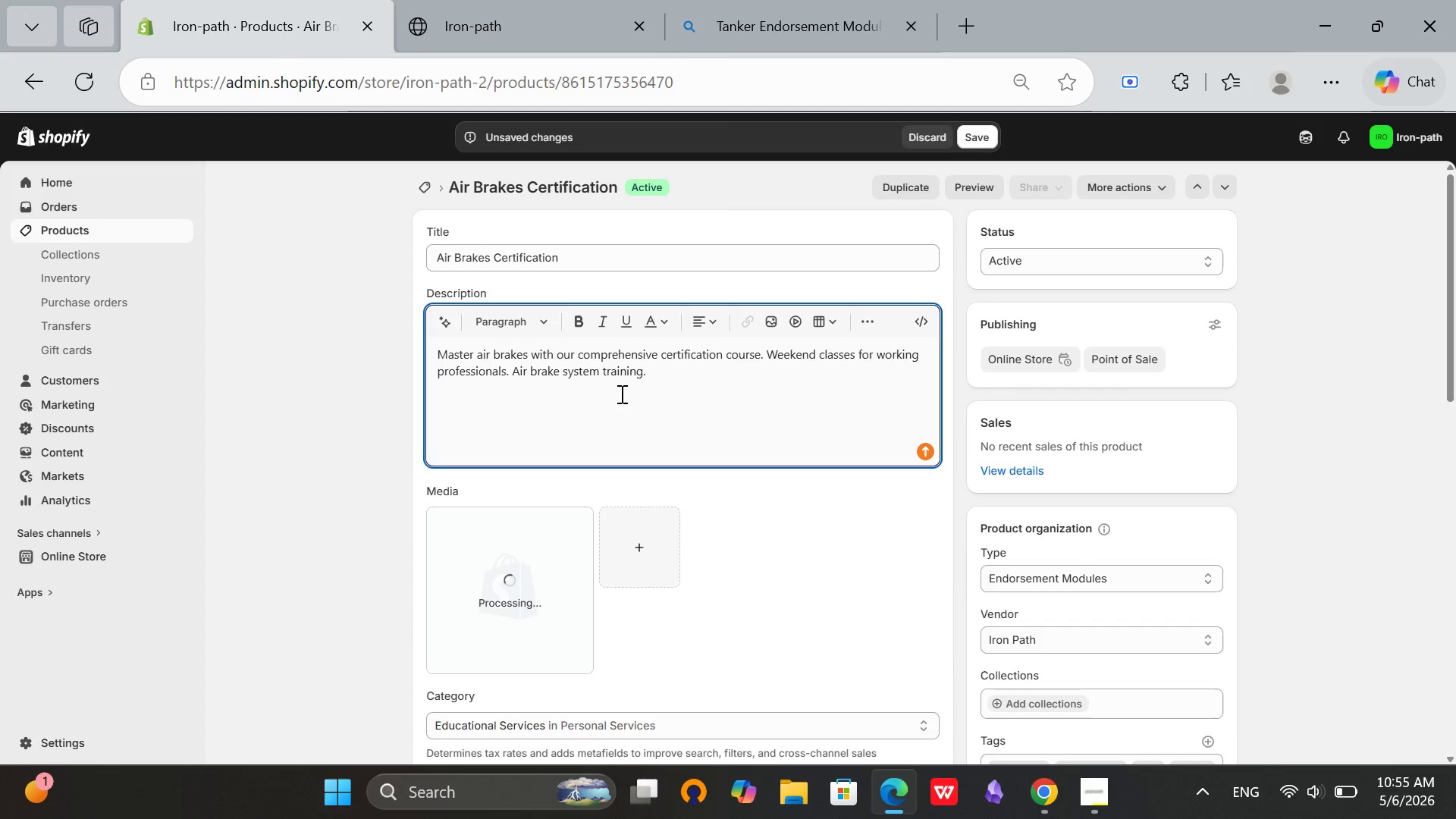 
key(Control+A)
 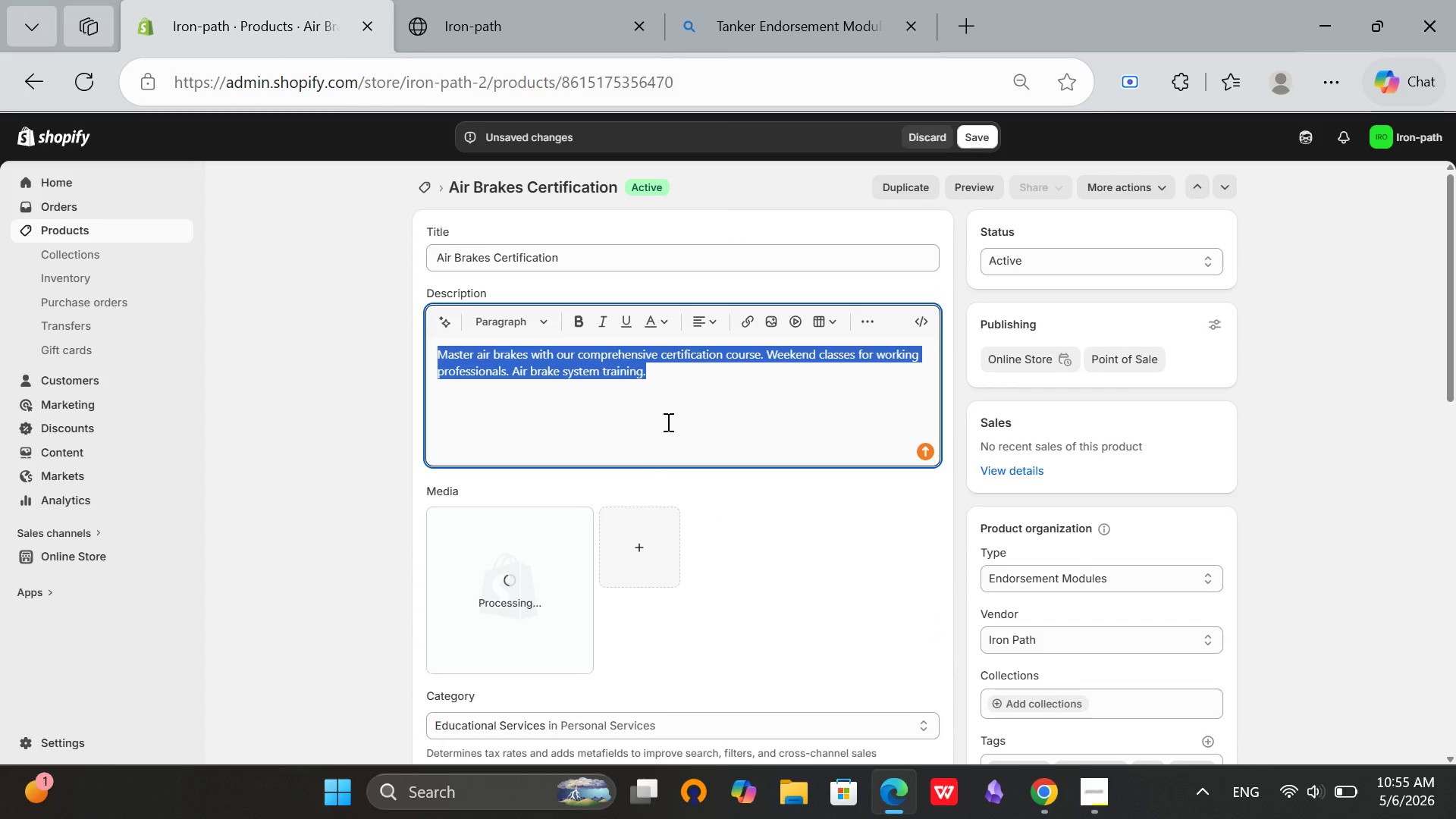 
key(Backspace)
type(Complet)
key(Backspace)
type(te Air Brake SYst)
key(Backspace)
key(Backspace)
key(Backspace)
type(ystem)
 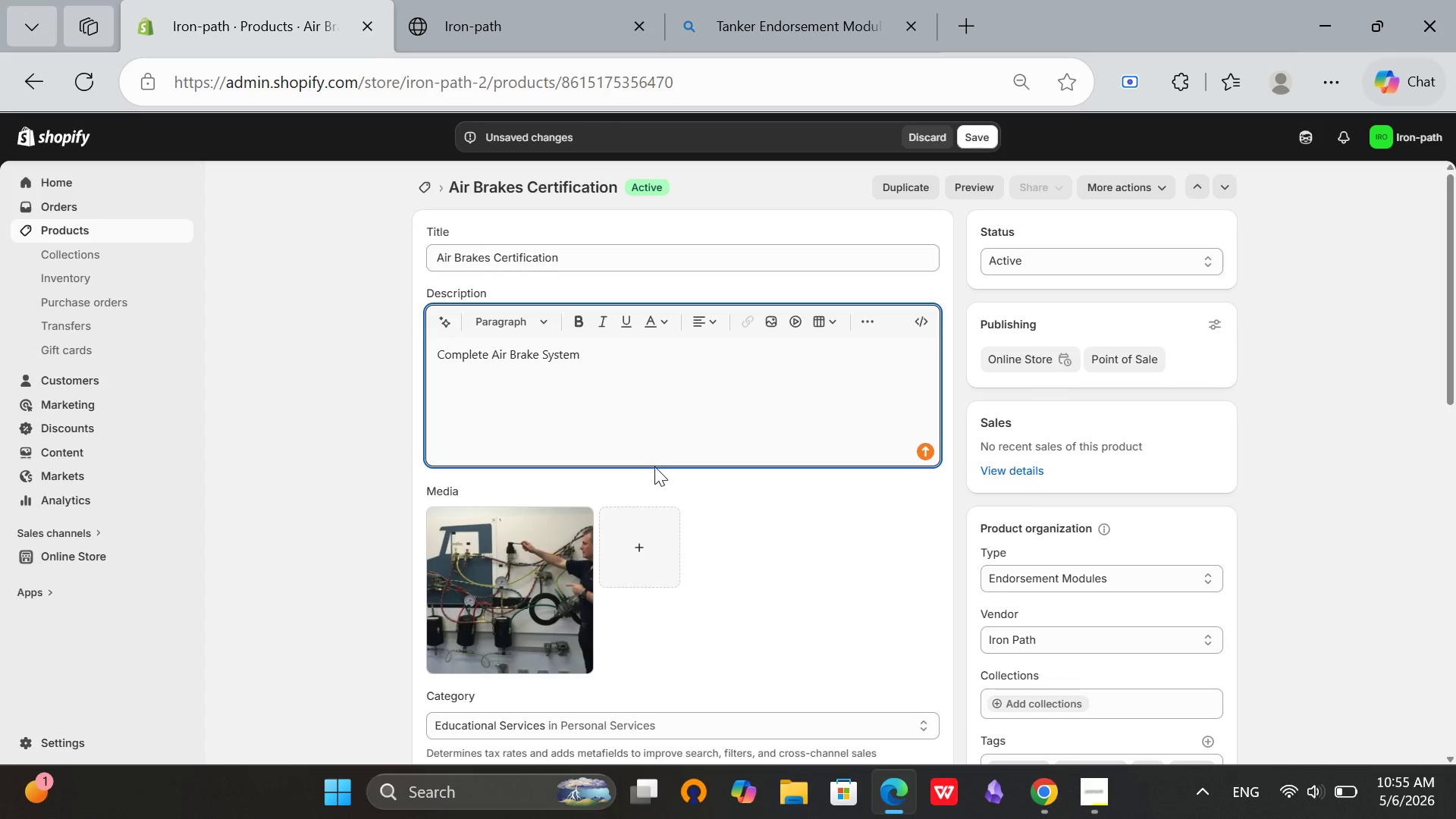 
wait(5.64)
 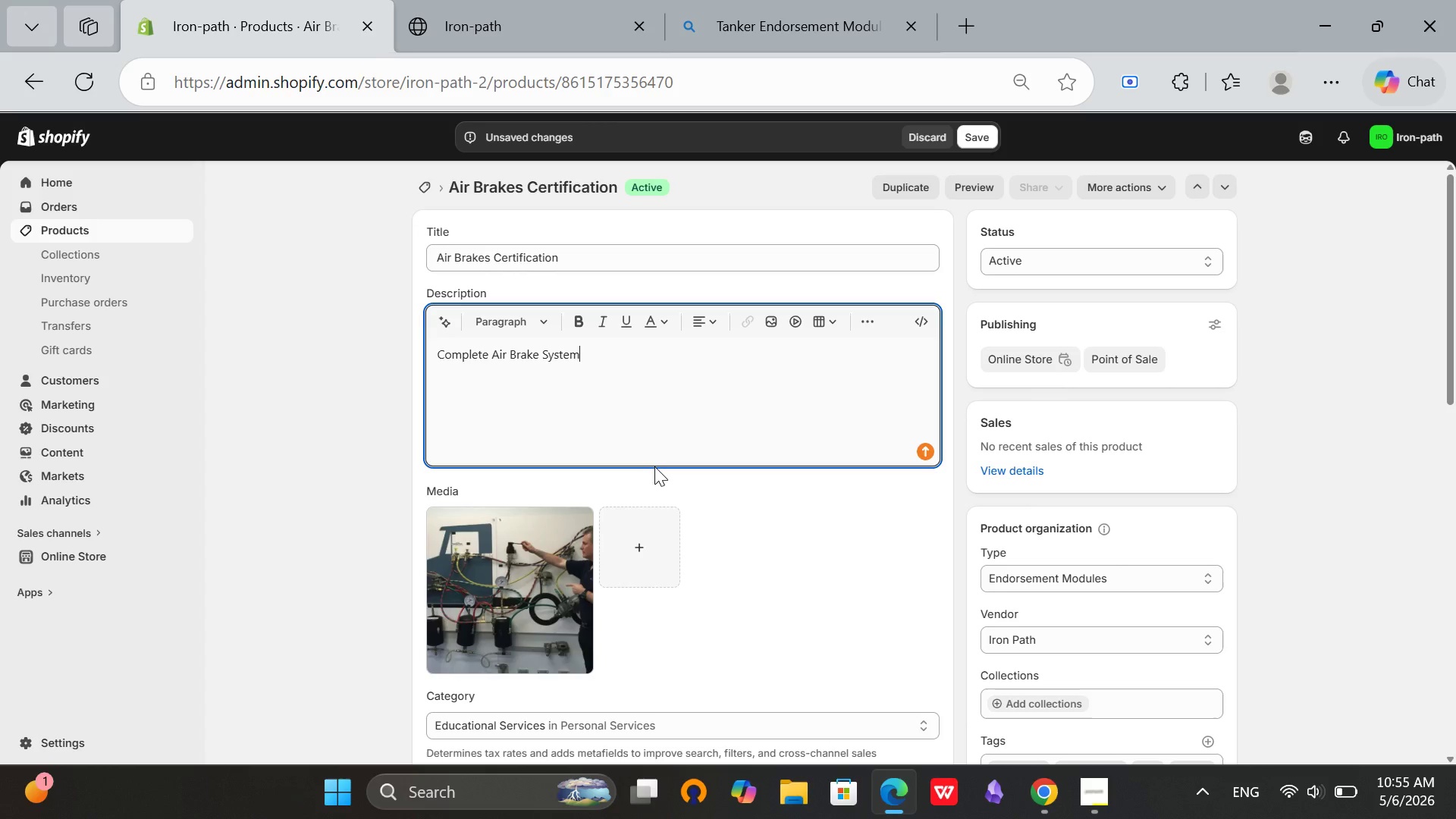 
type( Certification)
 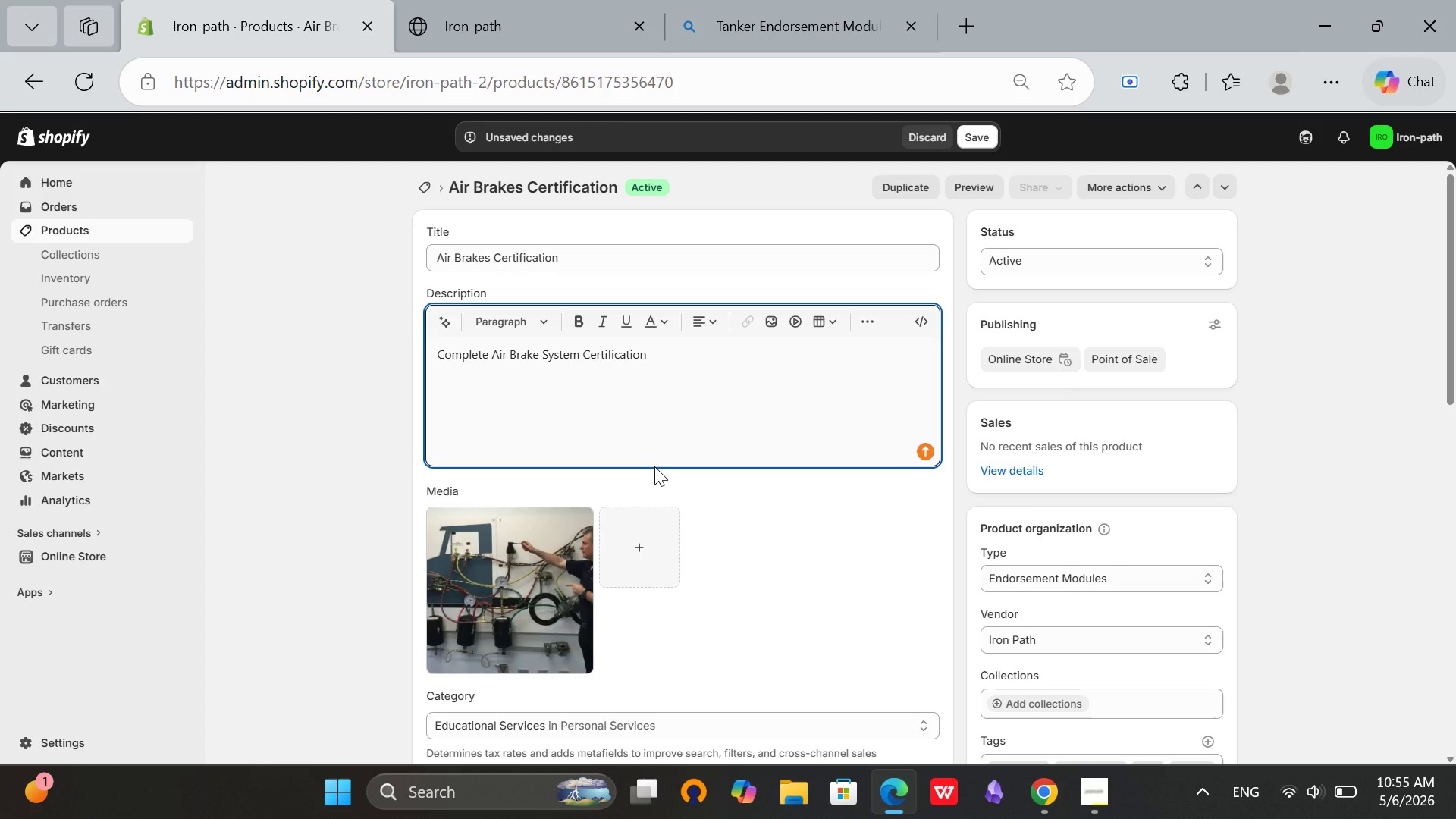 
key(Enter)
 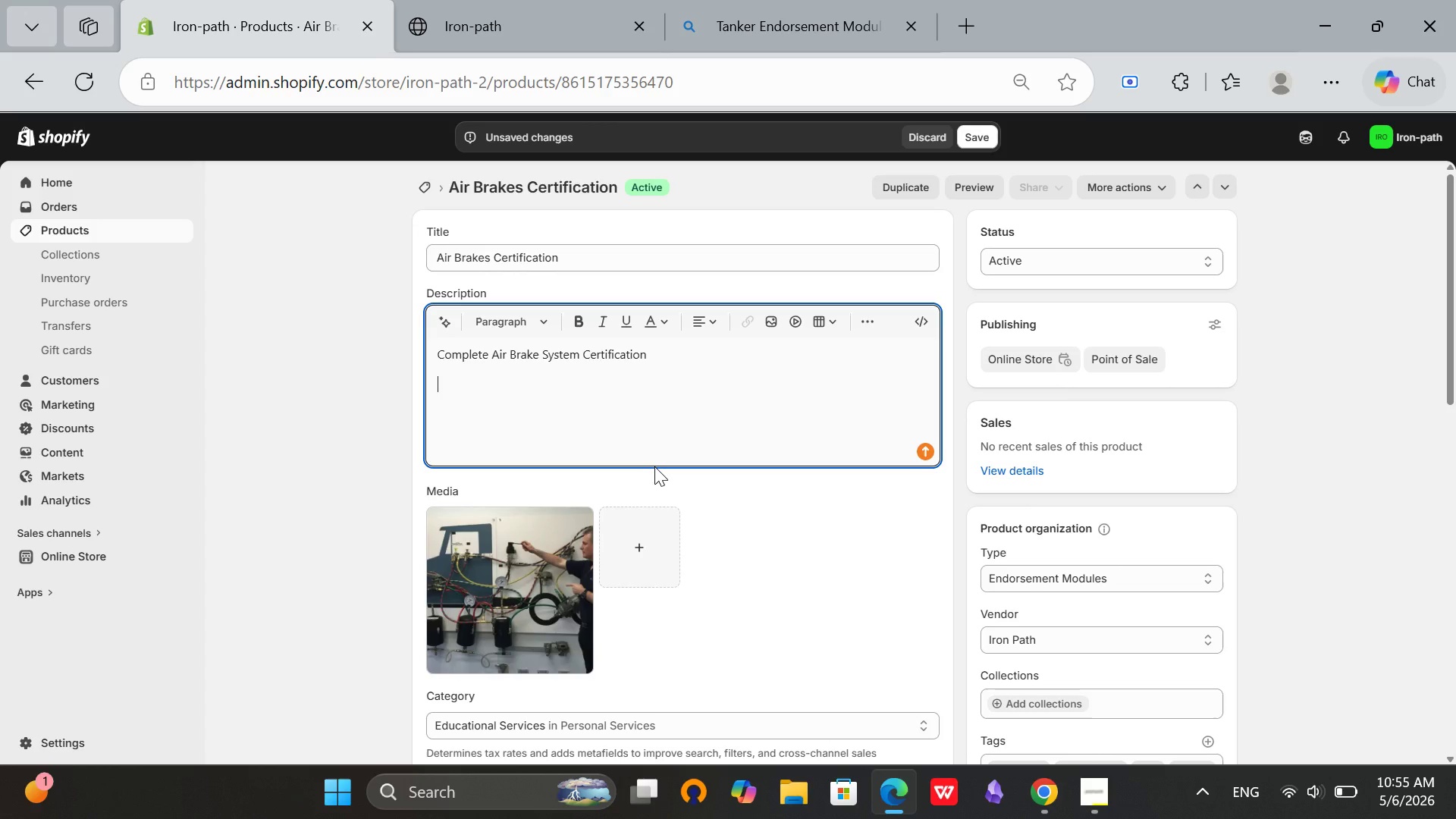 
type(Maste)
 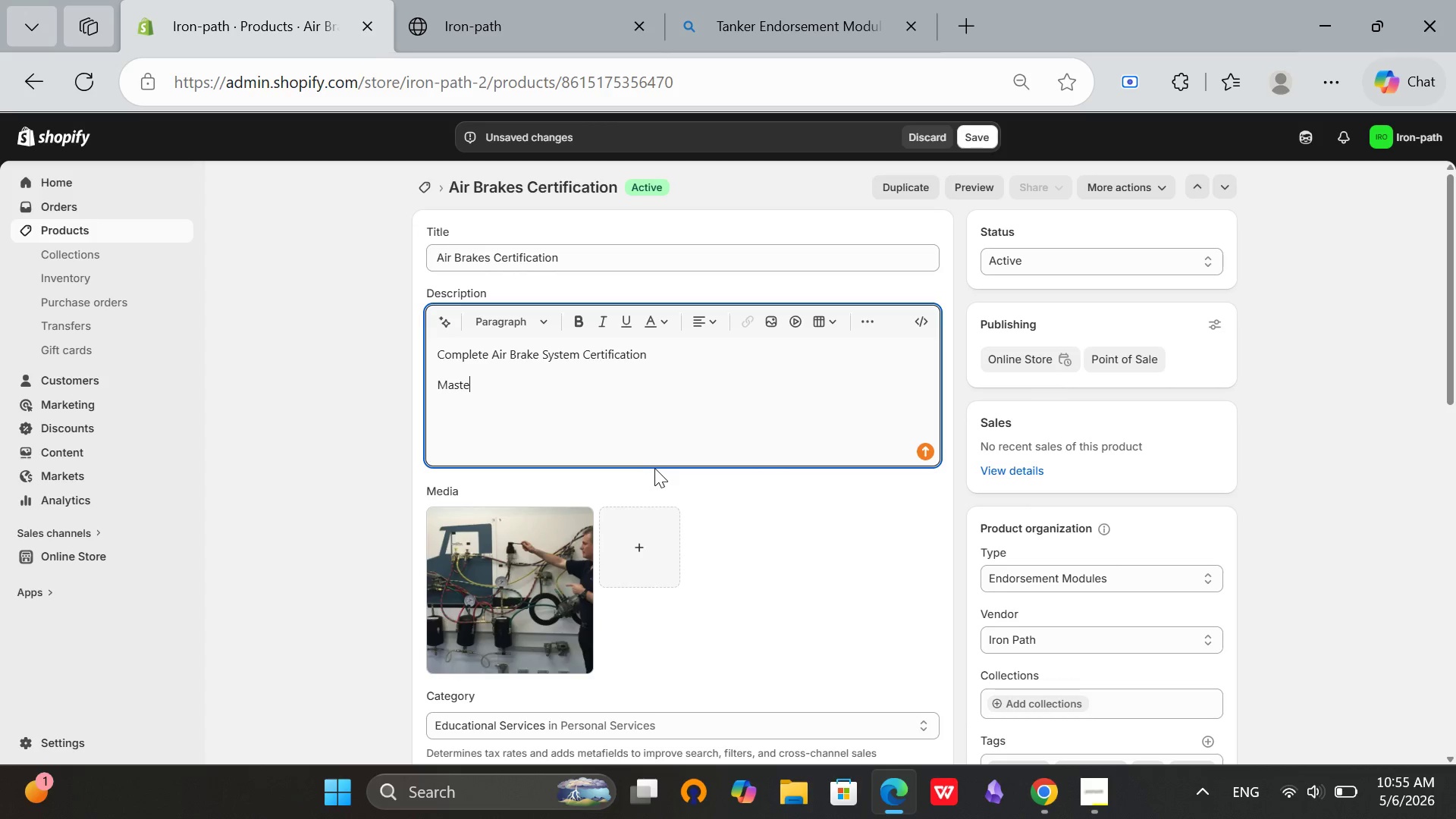 
type(r air brake systems with hands-on training. Required for CDL holders operating vec)
key(Backspace)
type(hicles with air brakes.)
 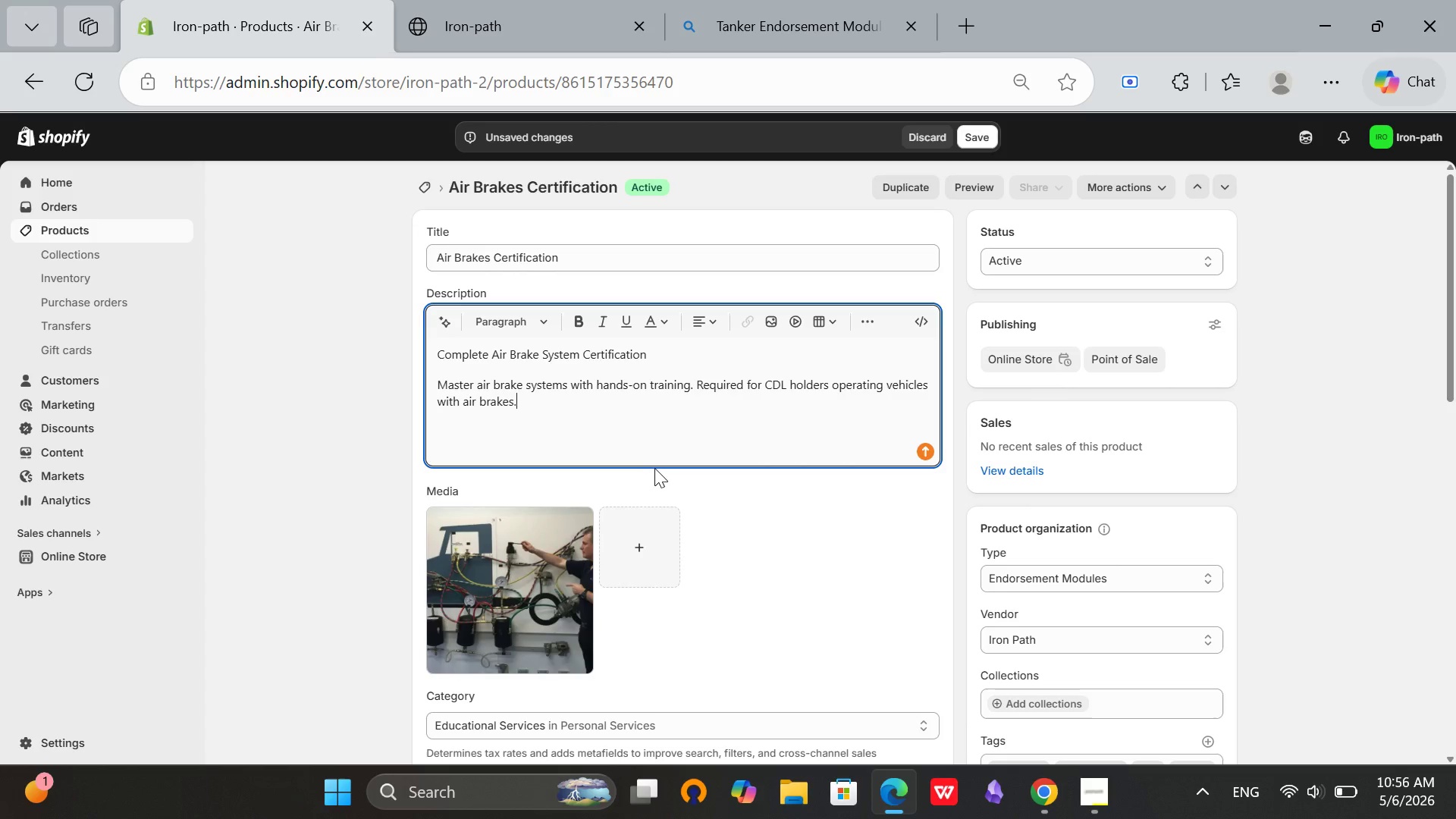 
key(Enter)
 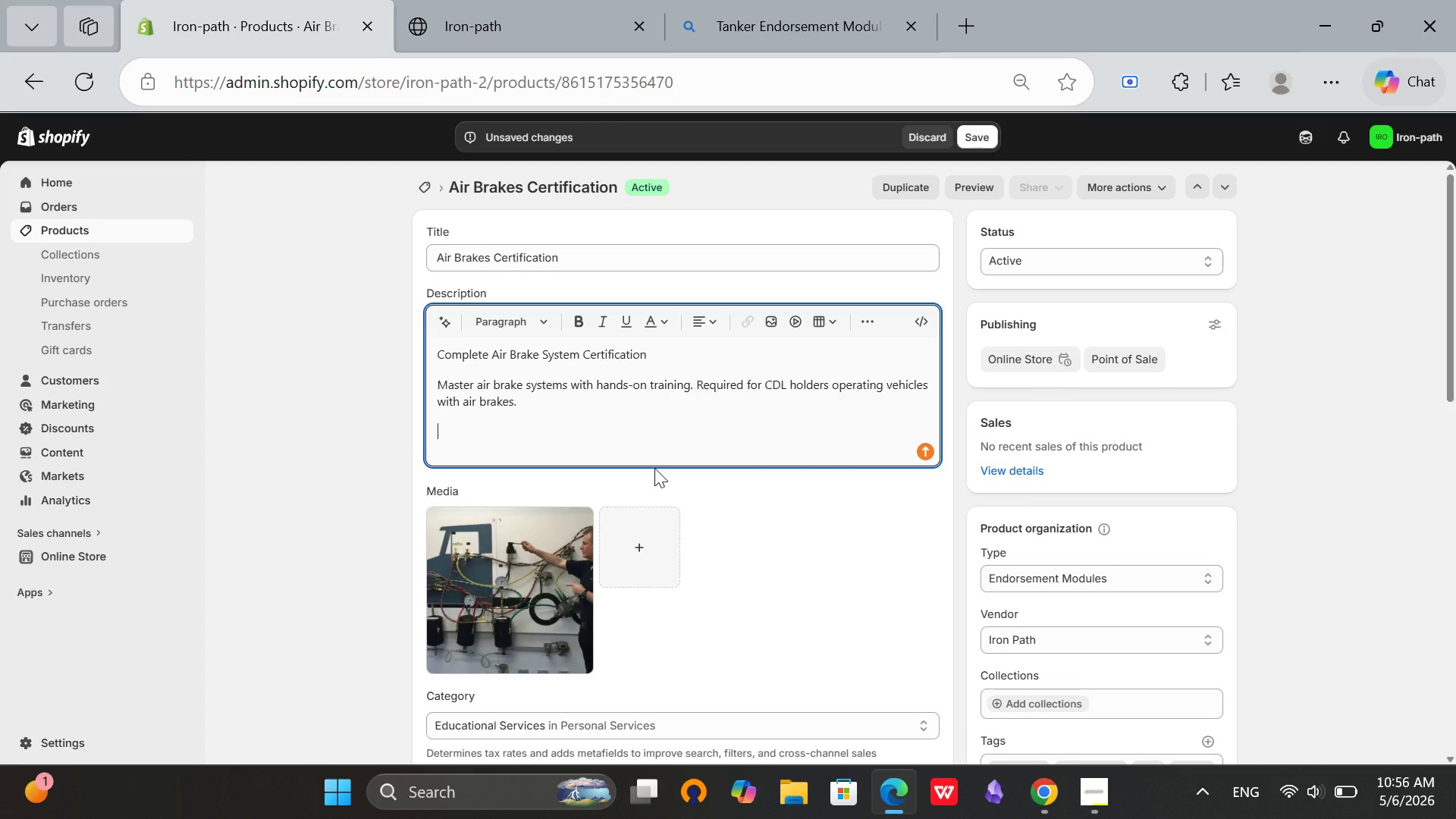 
type(What You'll Learn:)
 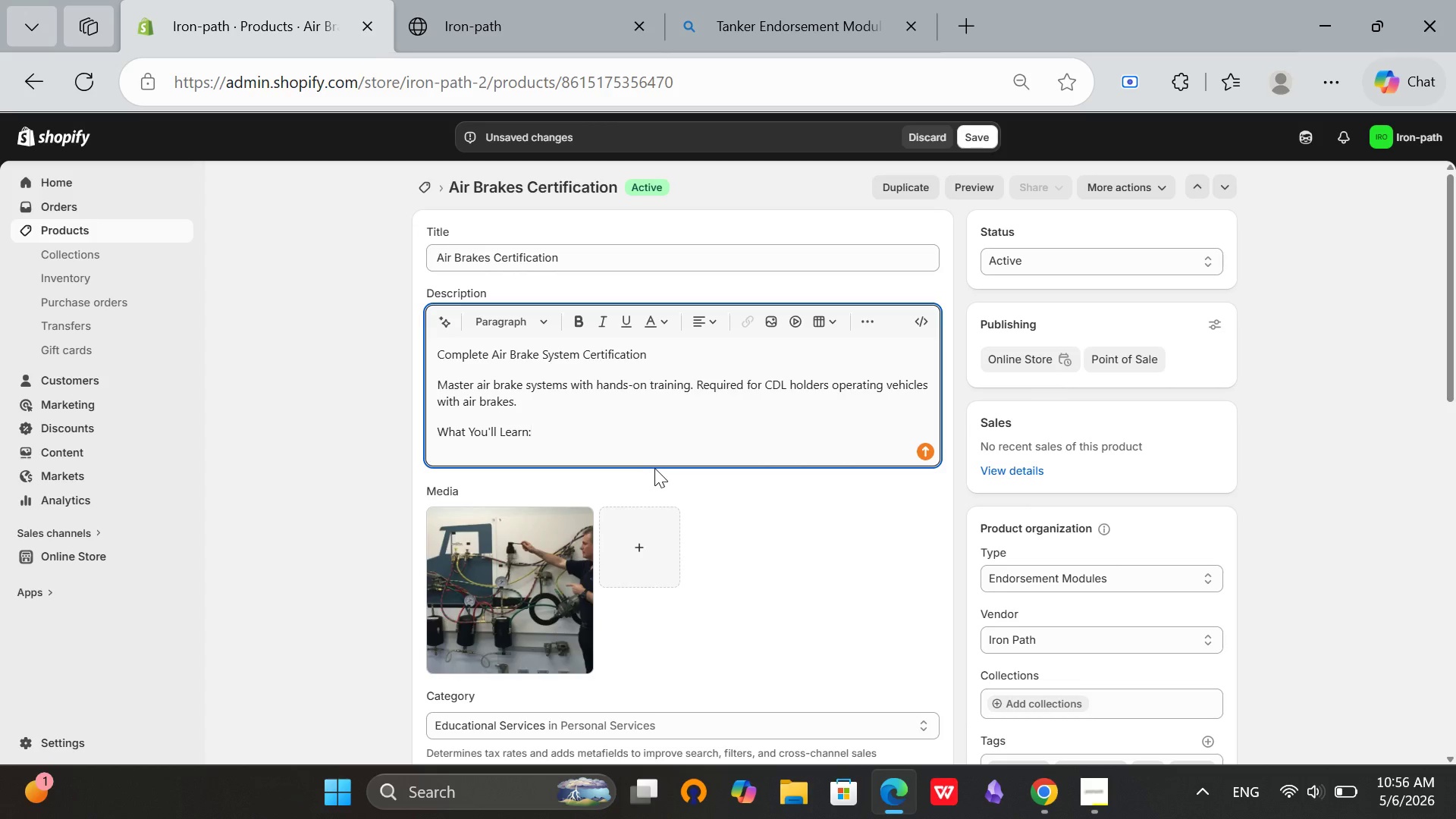 
key(Enter)
 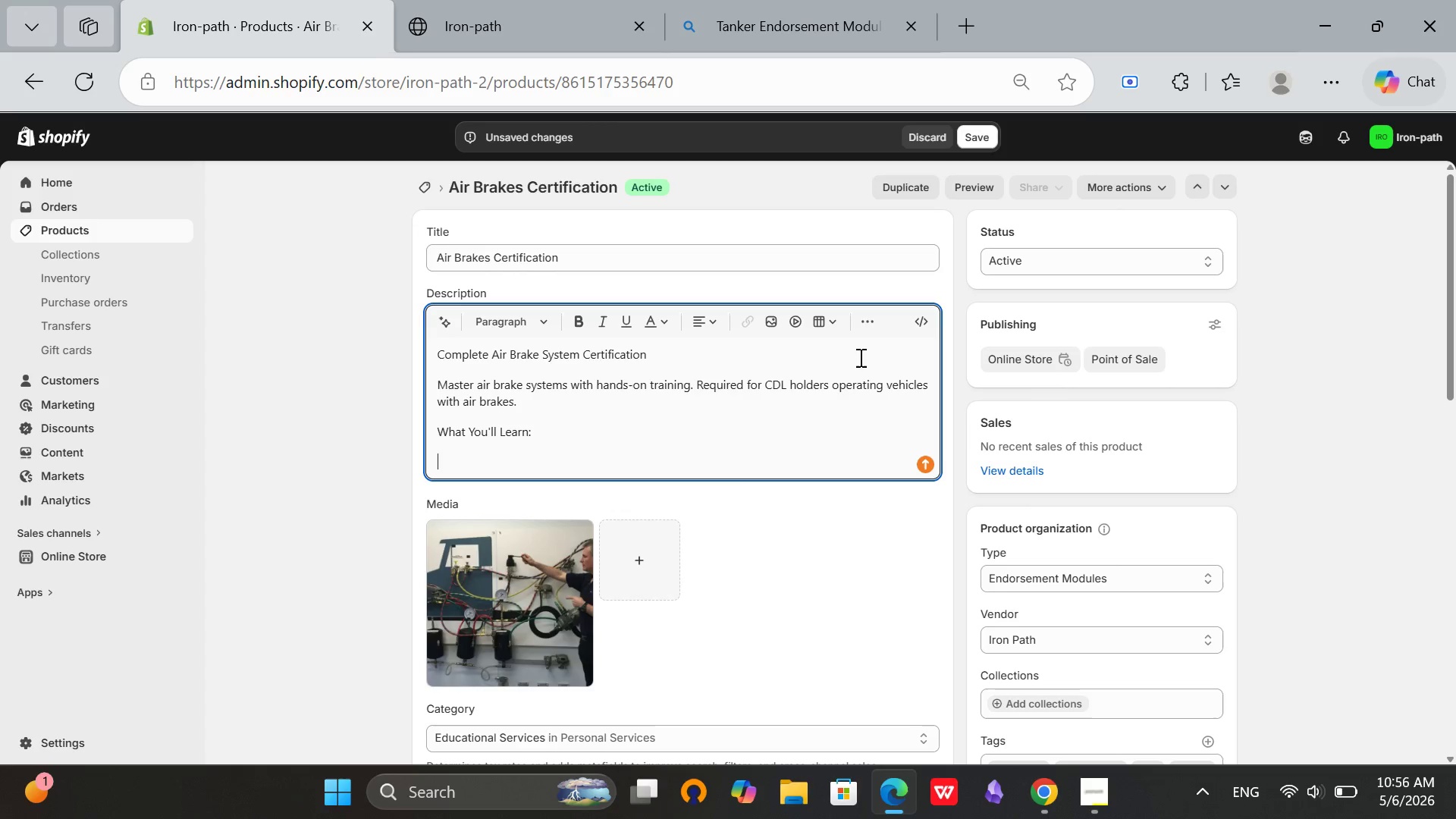 
left_click([863, 329])
 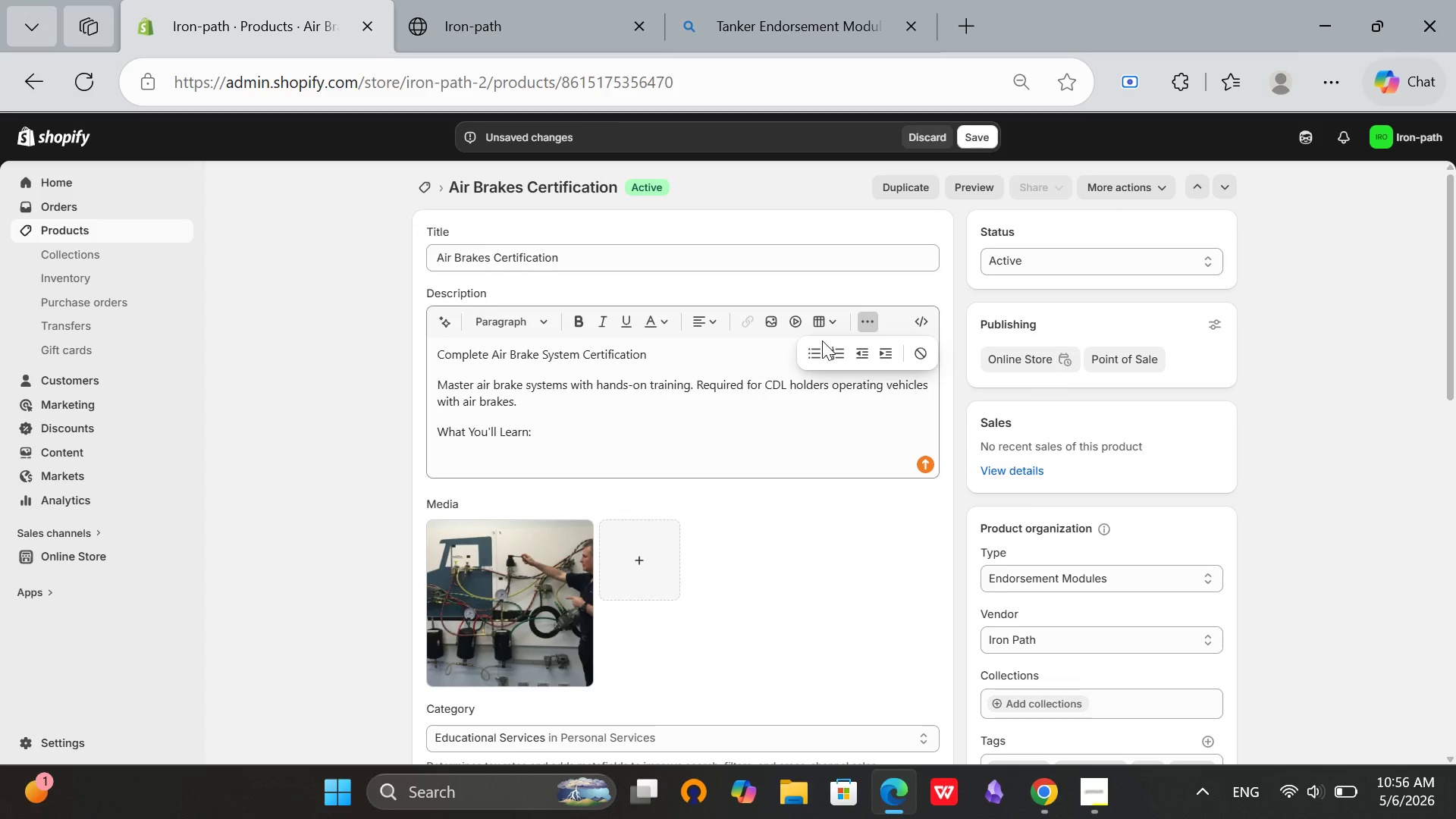 
left_click([813, 346])
 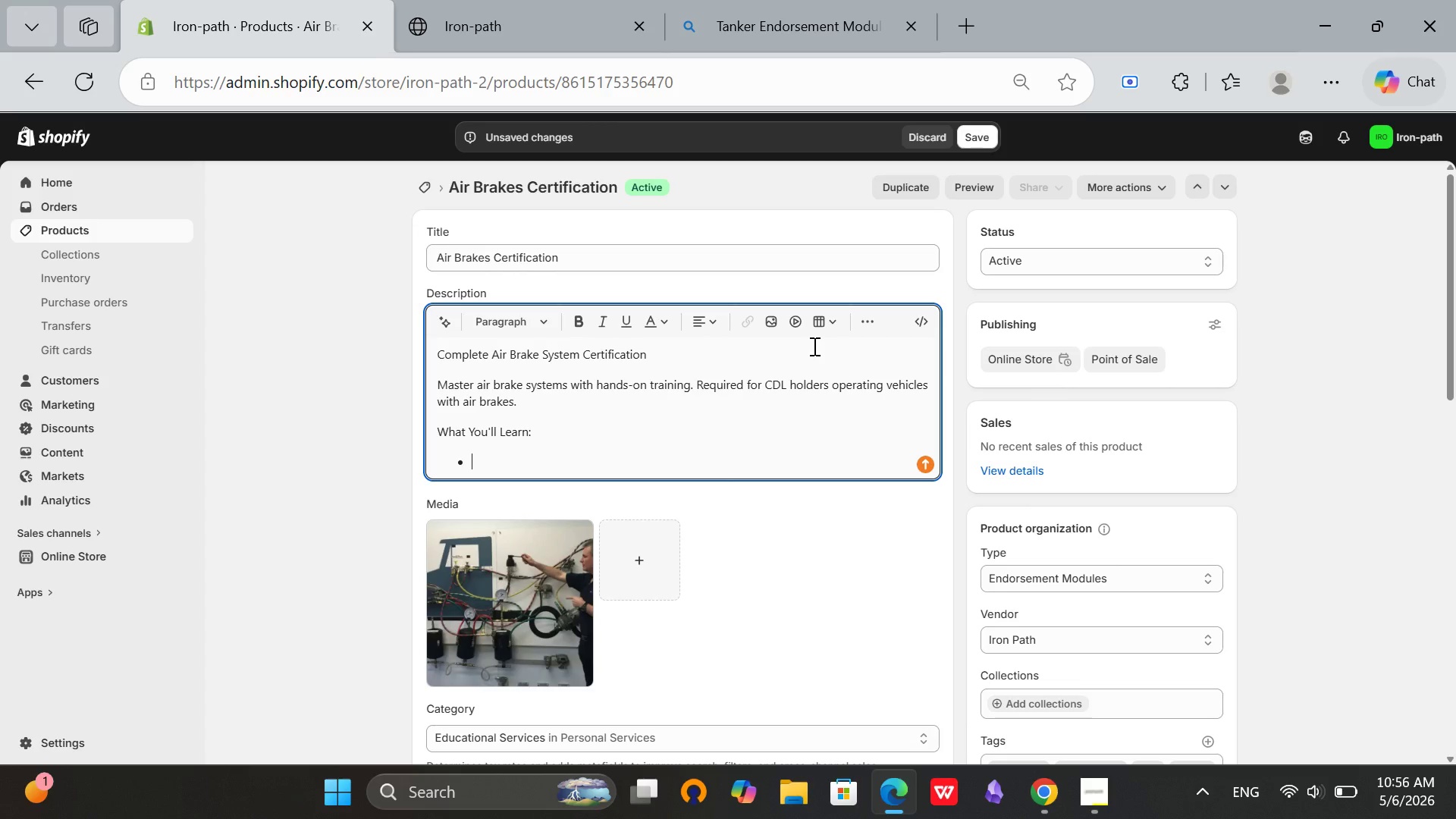 
type(Air brake system components and operation)
 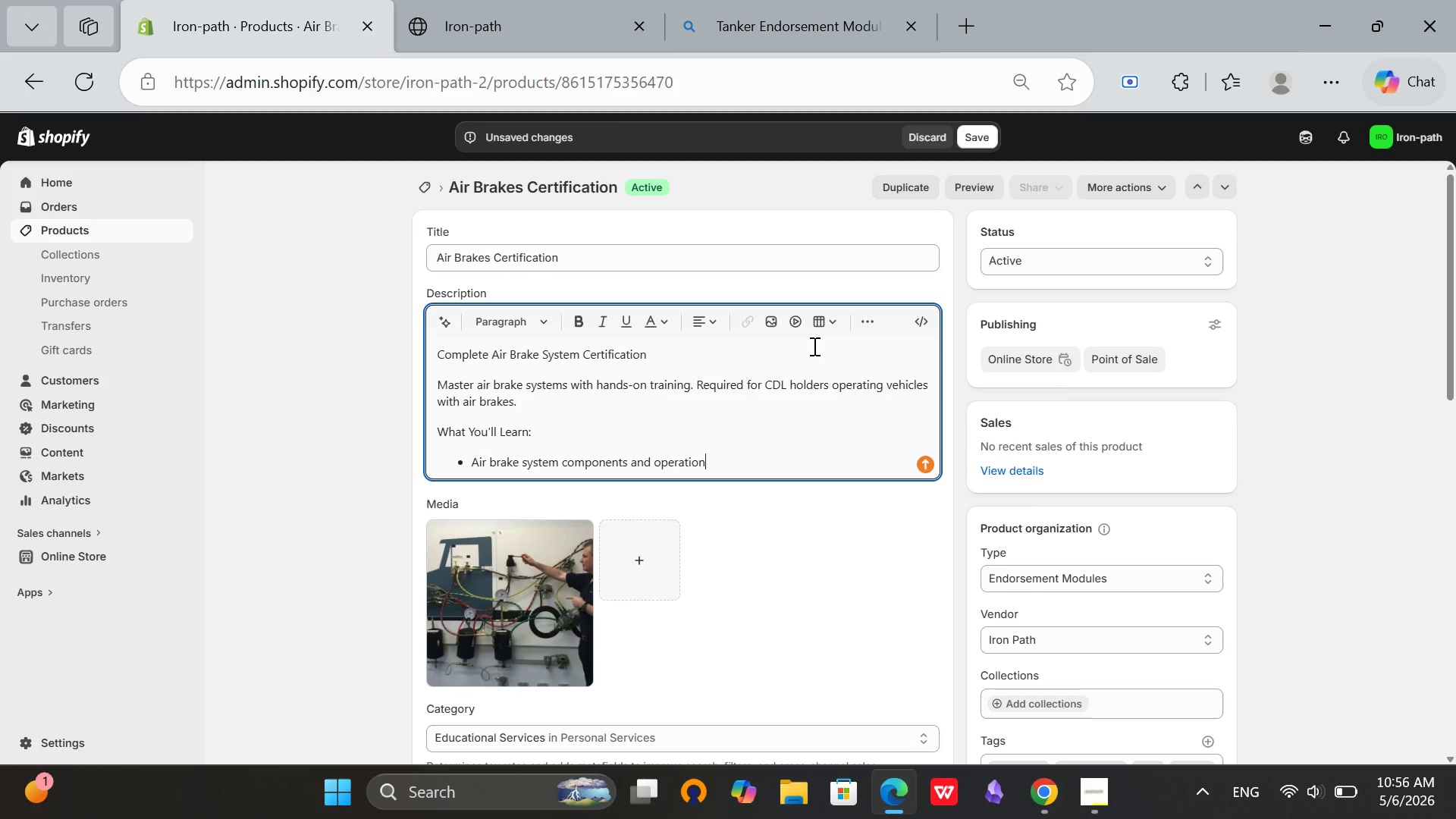 
key(Enter)
 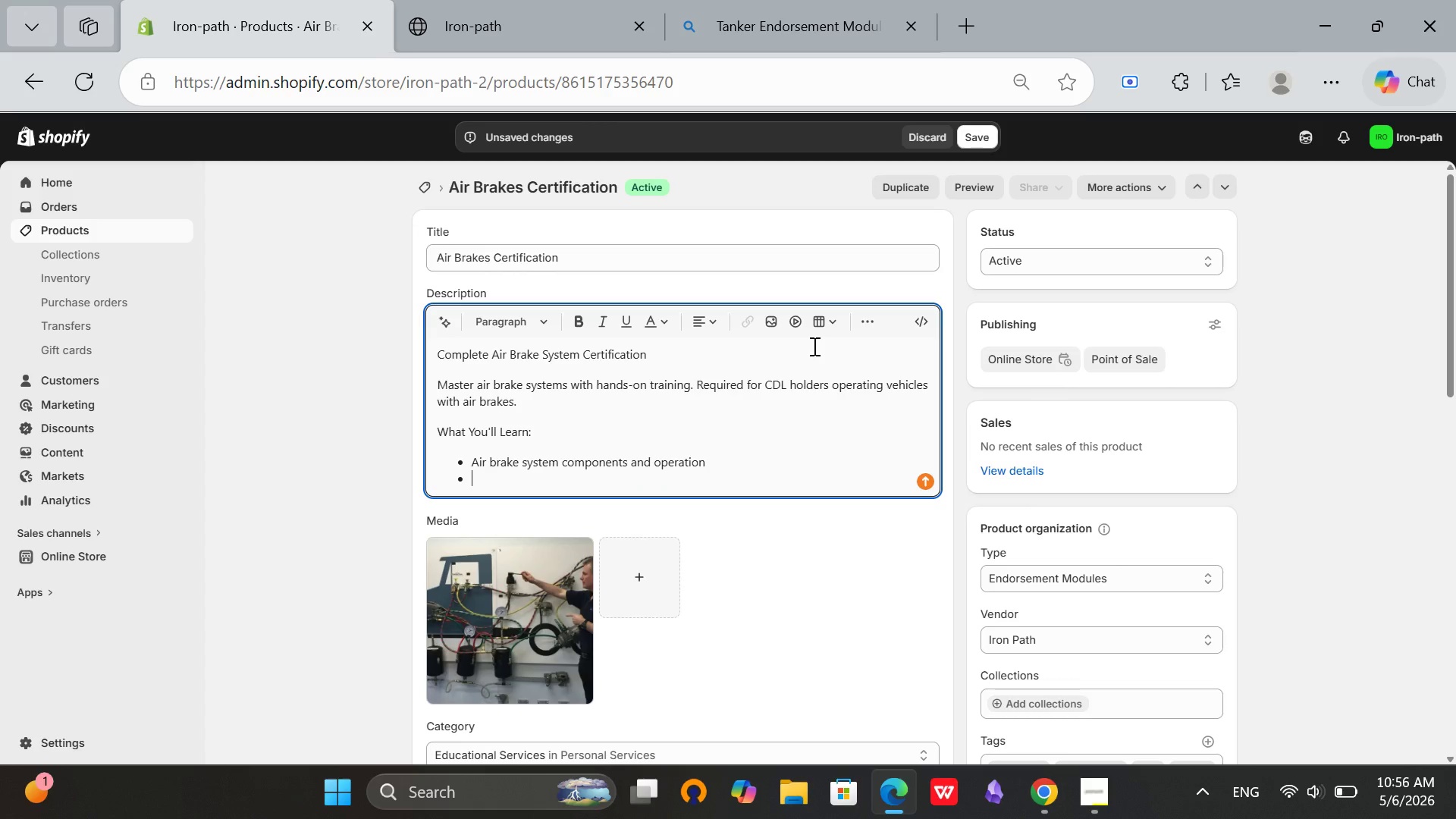 
type(Proper braking techniques)
 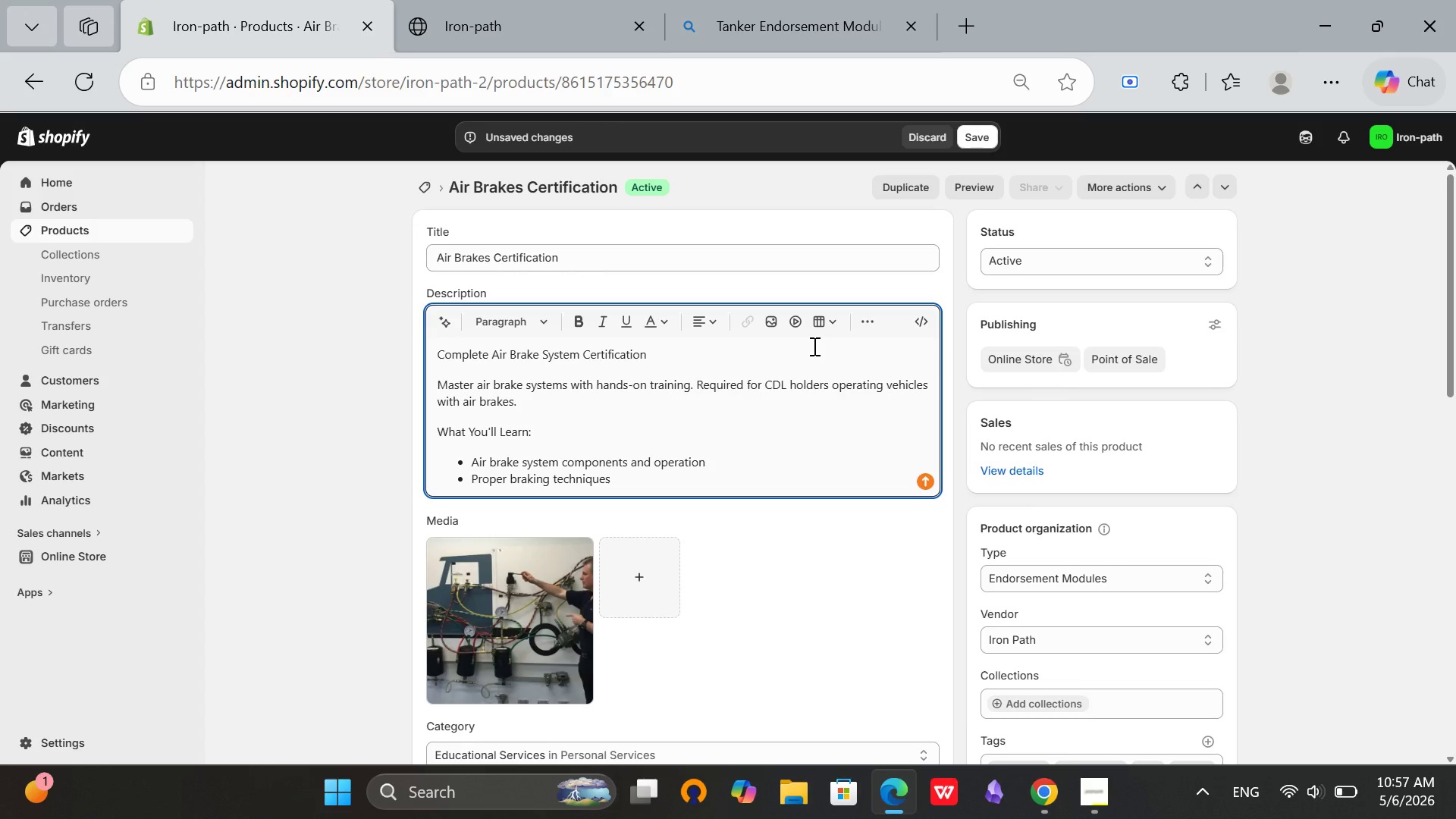 
key(Enter)
 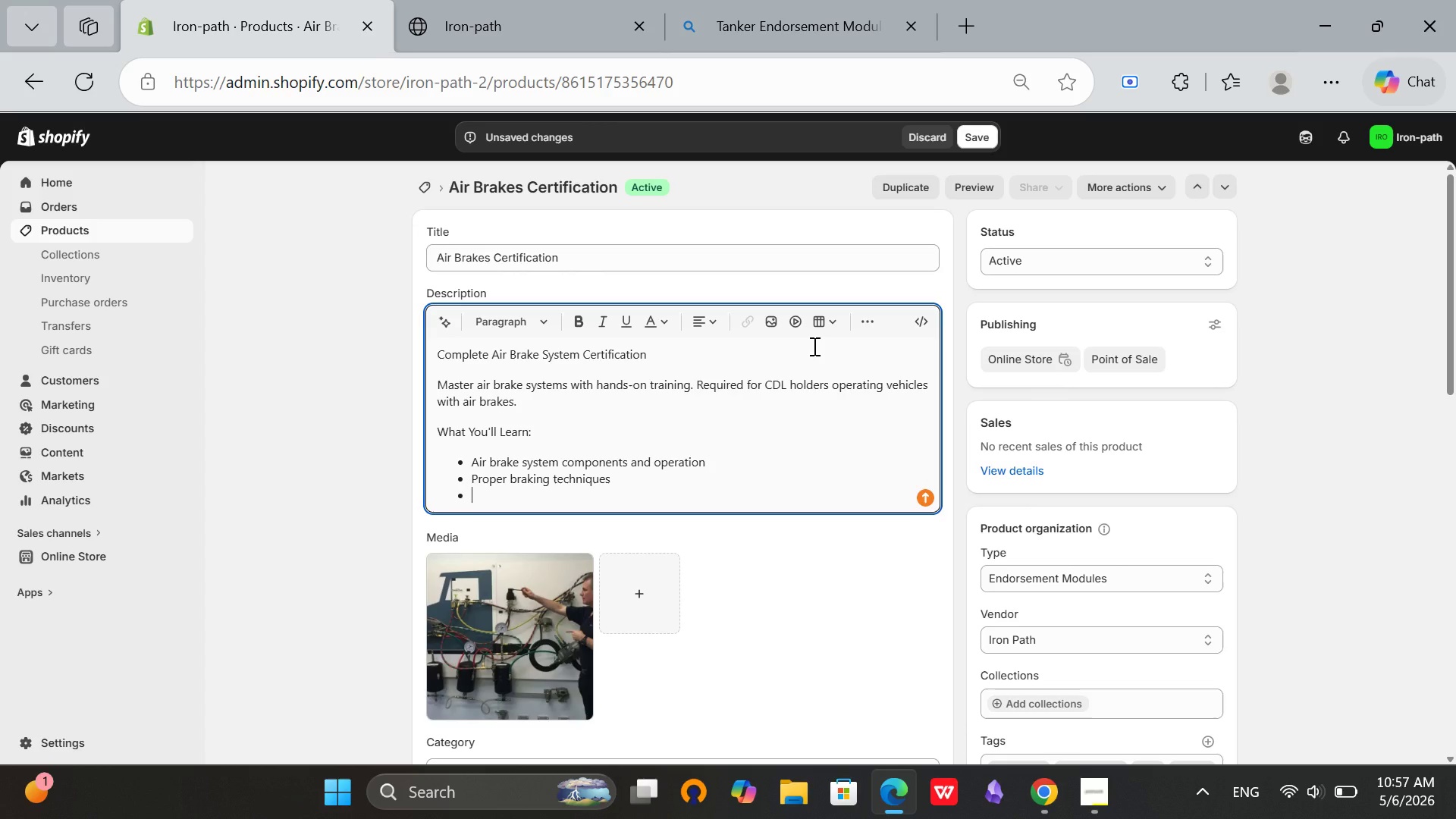 
type(Air brake inspection procedures)
 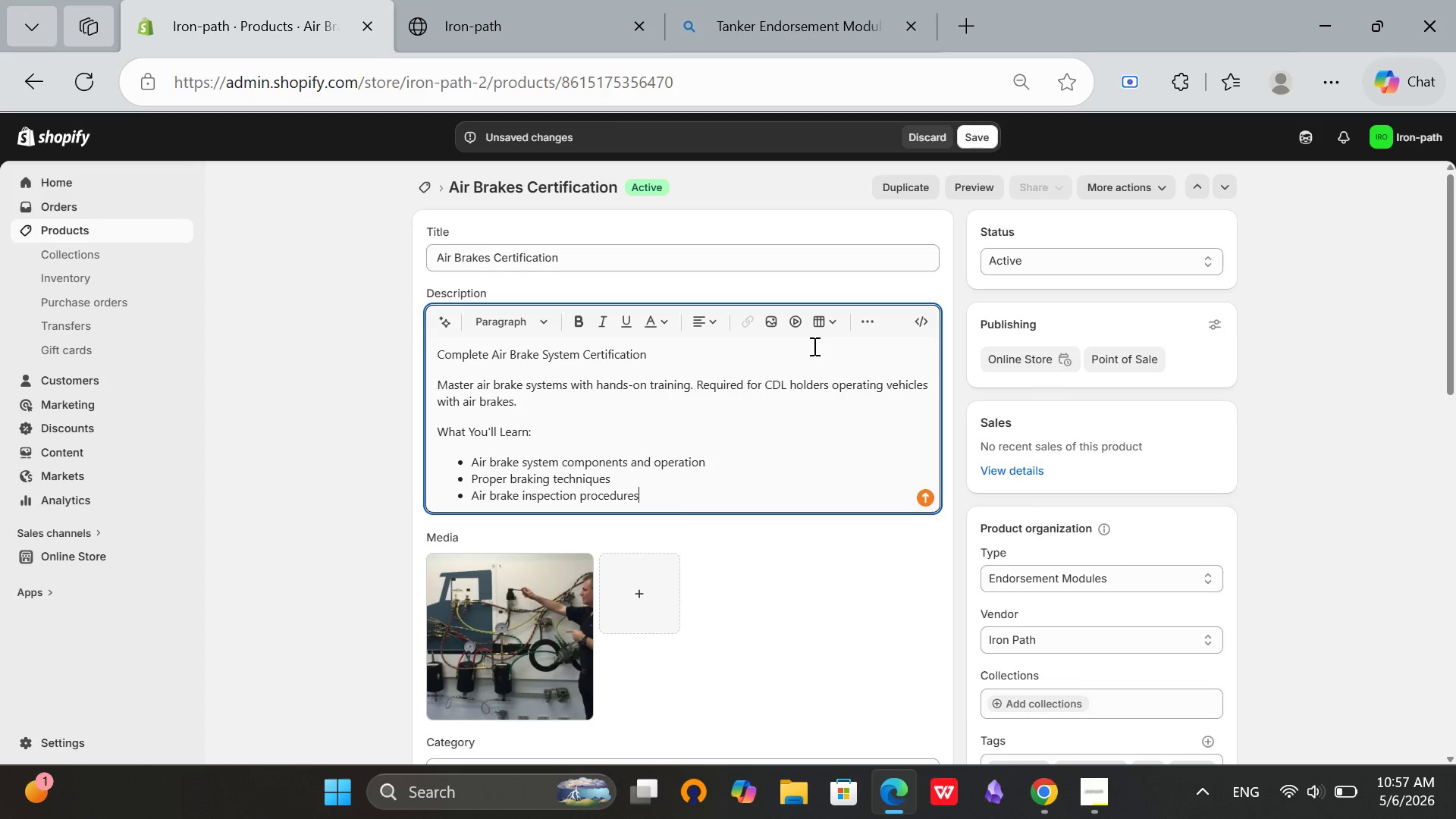 
key(Enter)
 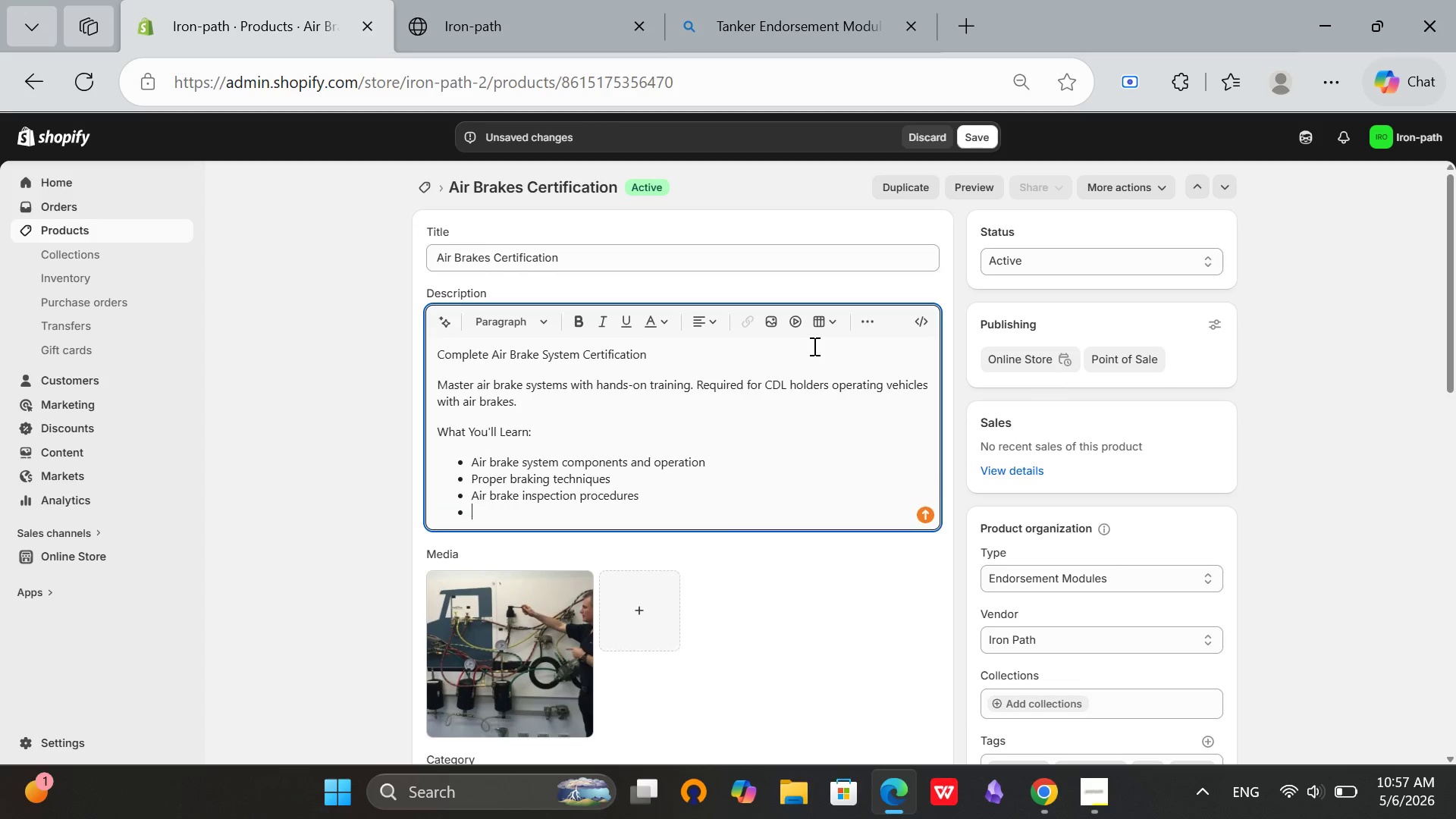 
type(Troubleshooting common issues)
 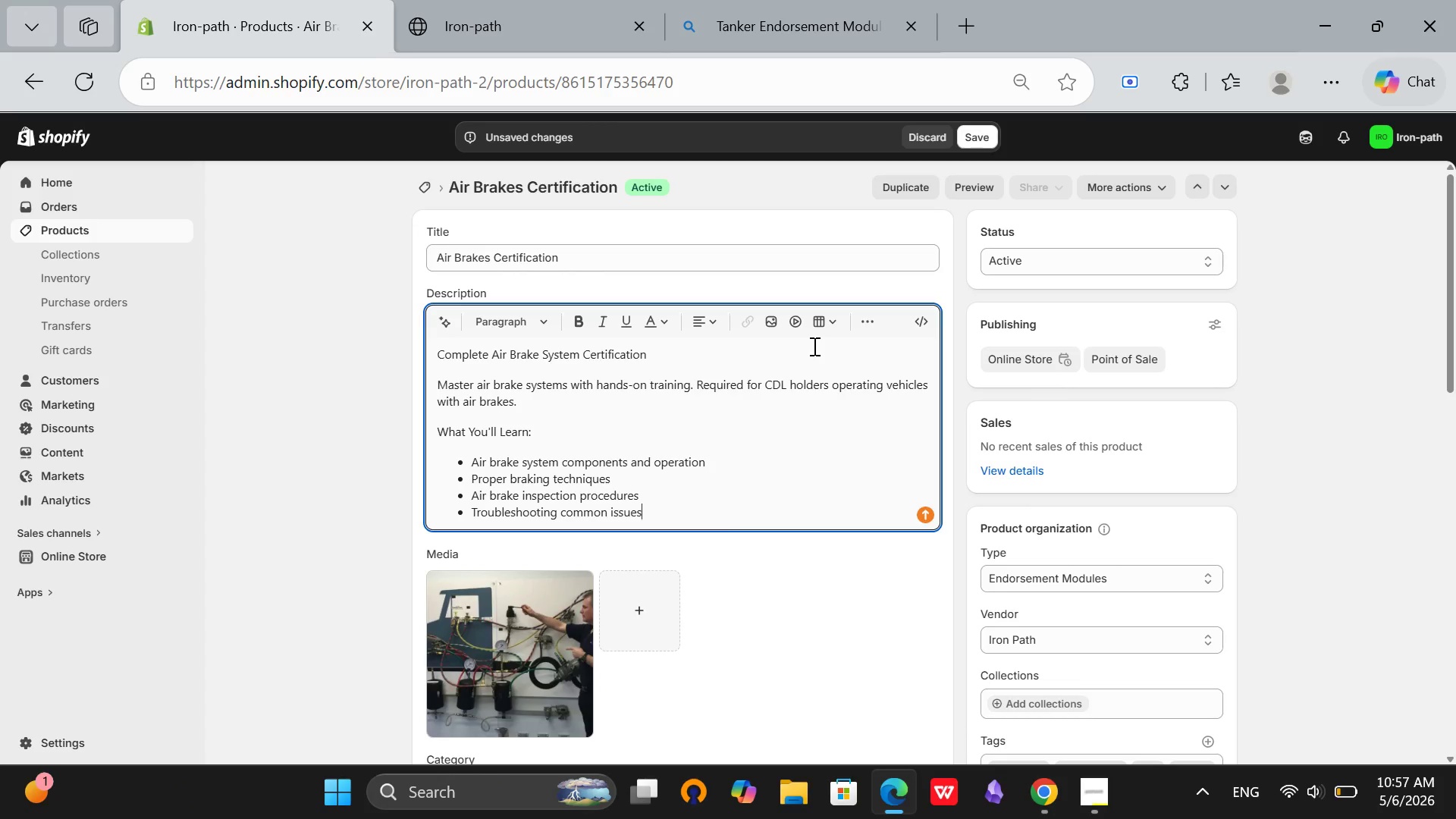 
key(Enter)
 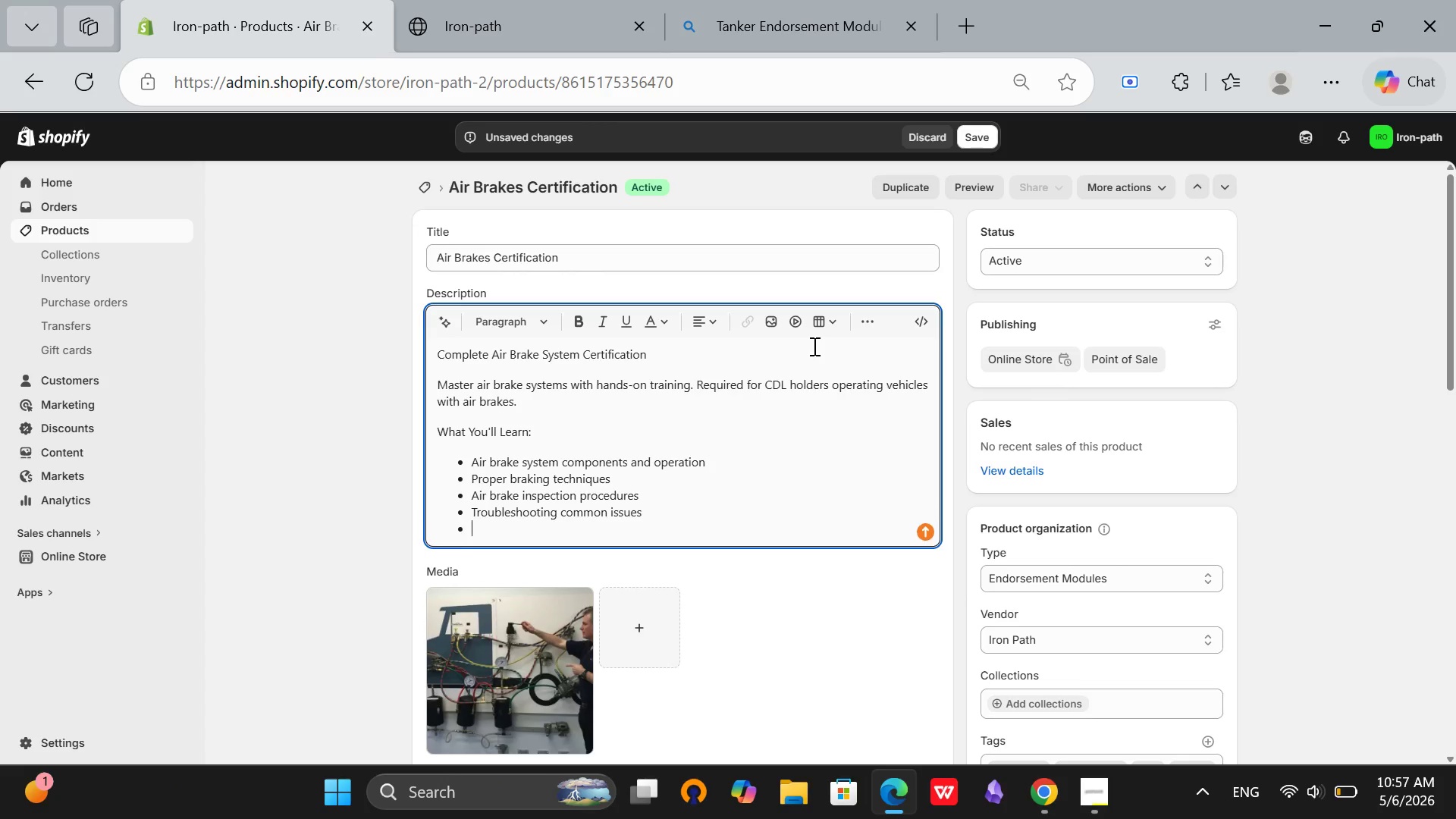 
type(Emergency)
 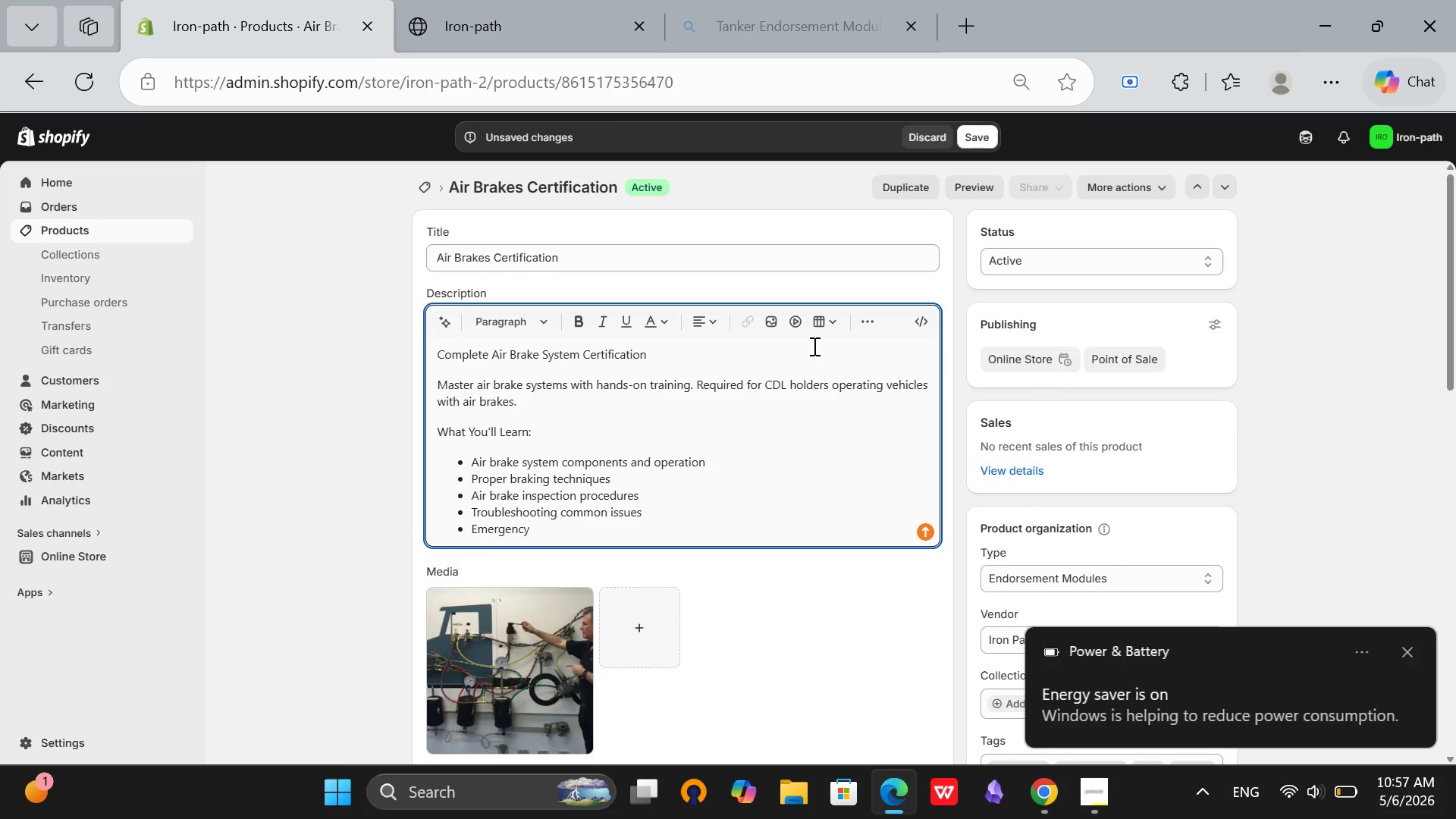 
wait(9.84)
 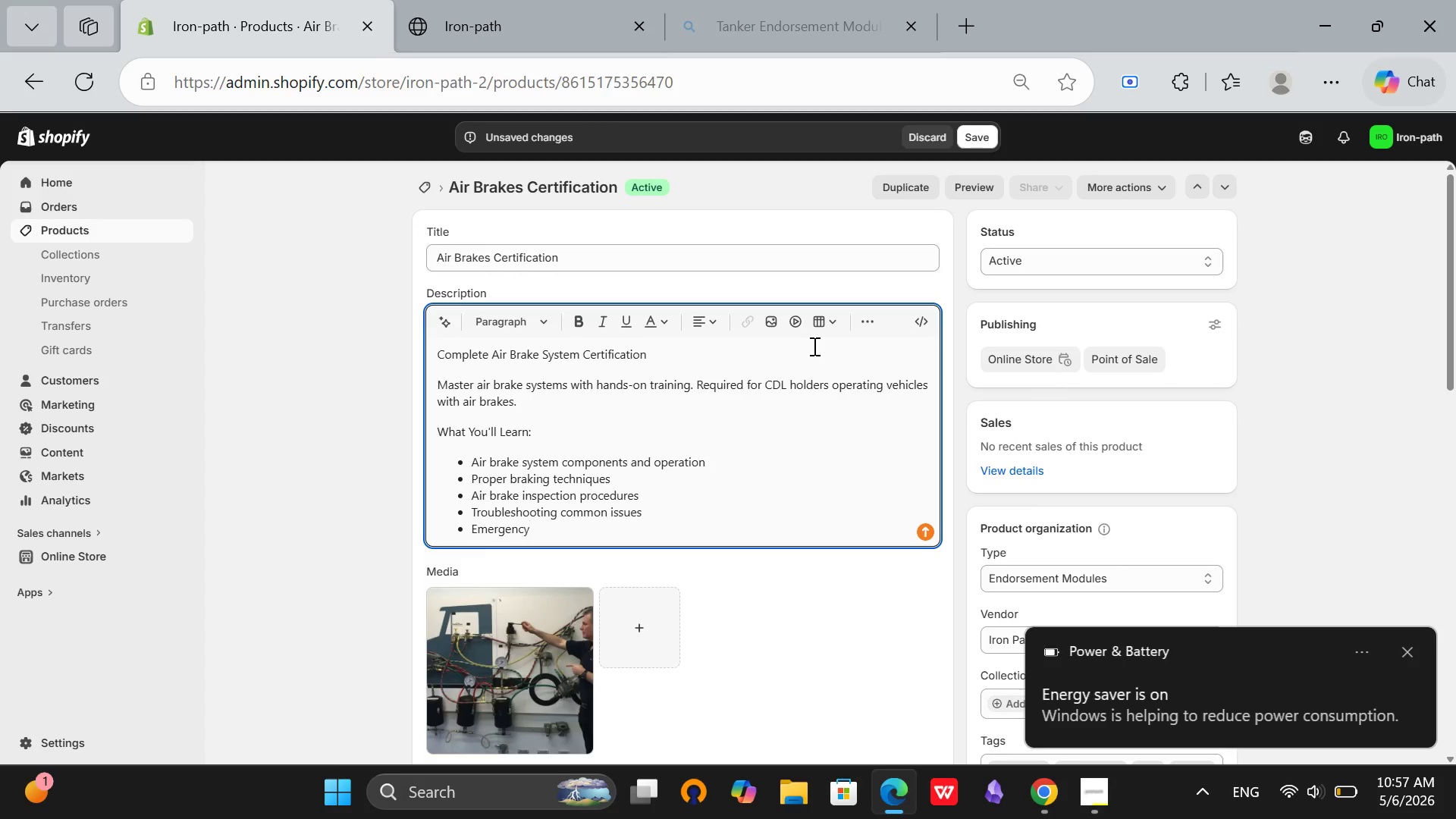 
type( brake[Mute])
 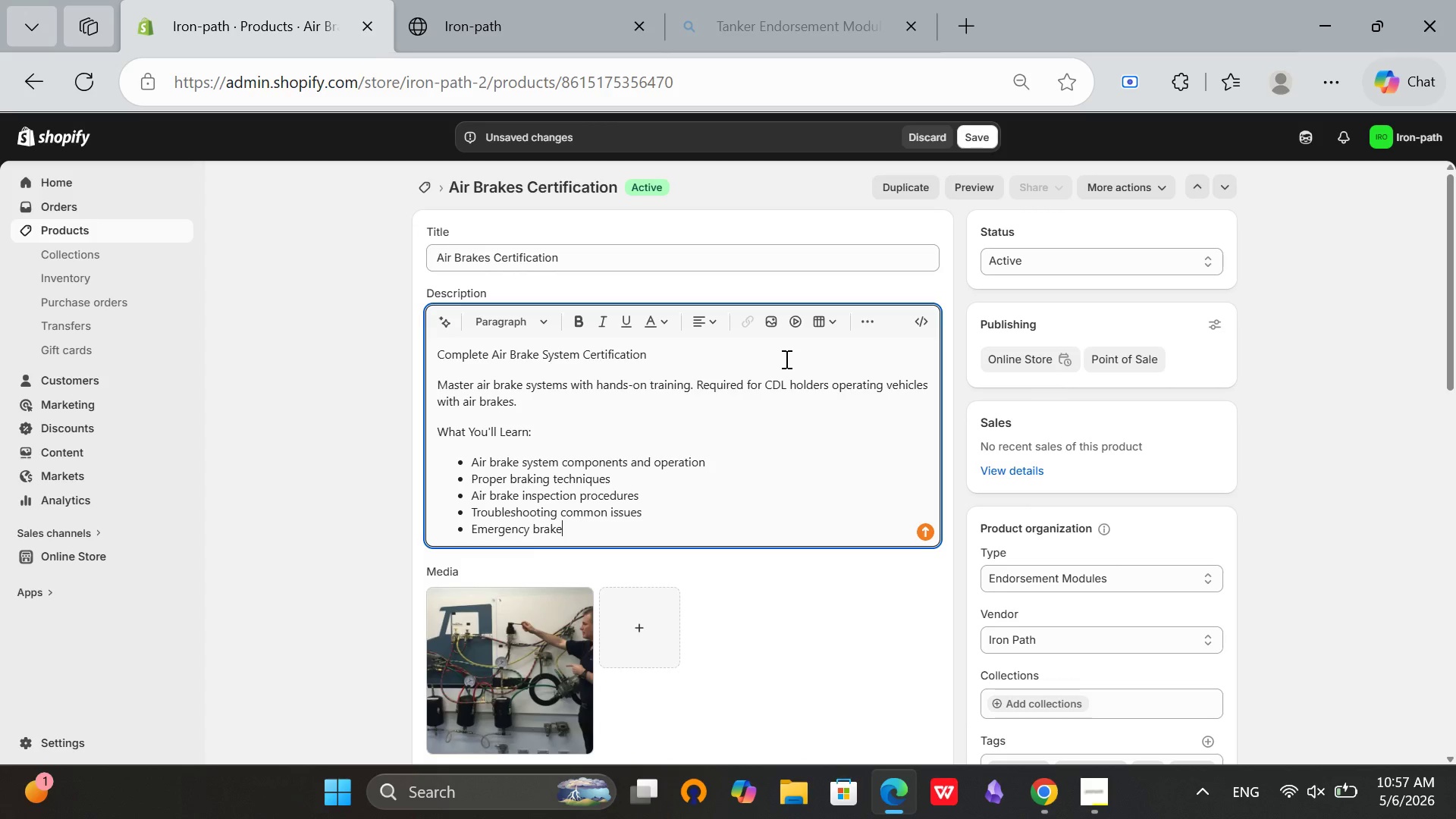 
wait(8.36)
 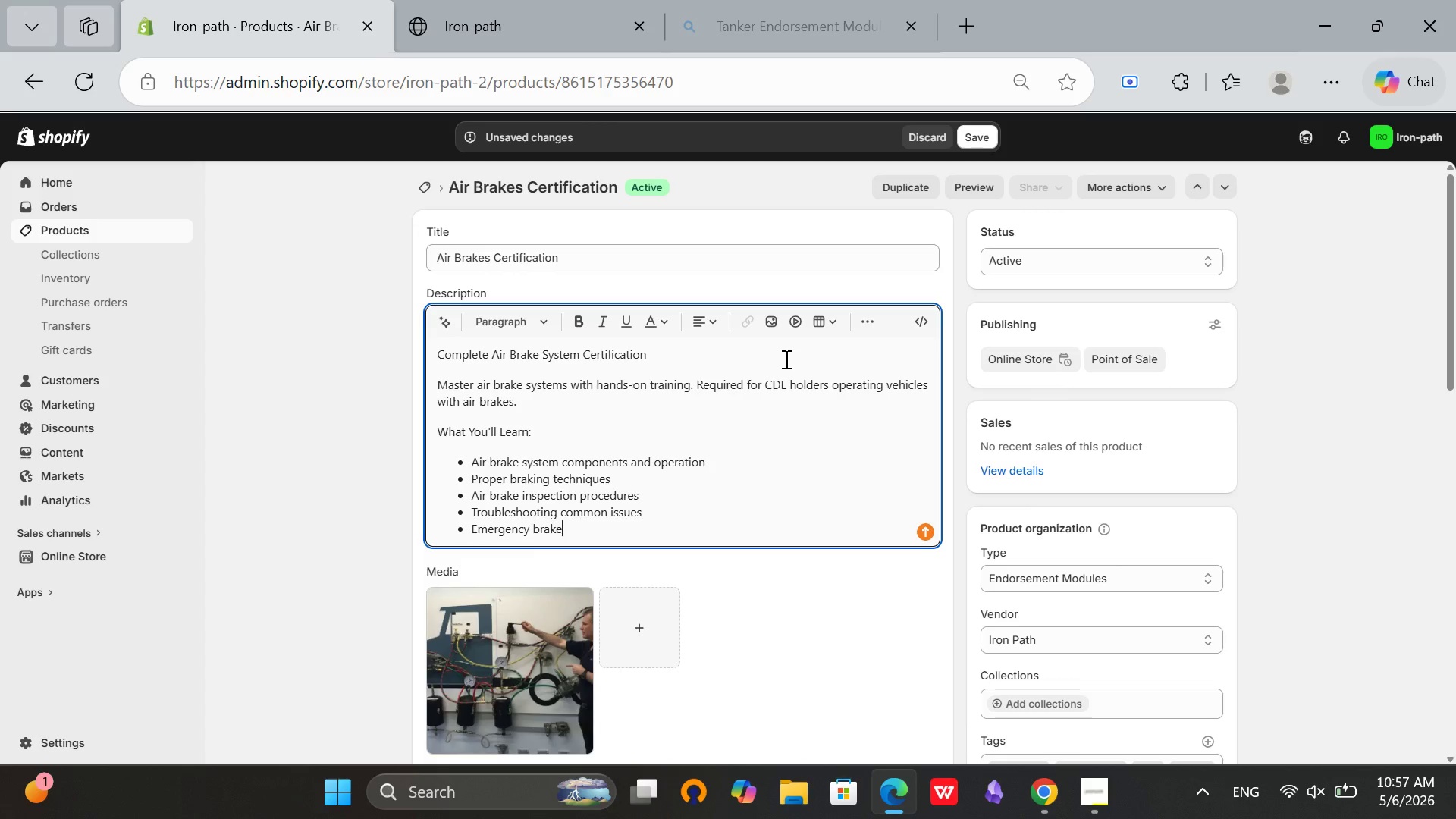 
type( procedures)
 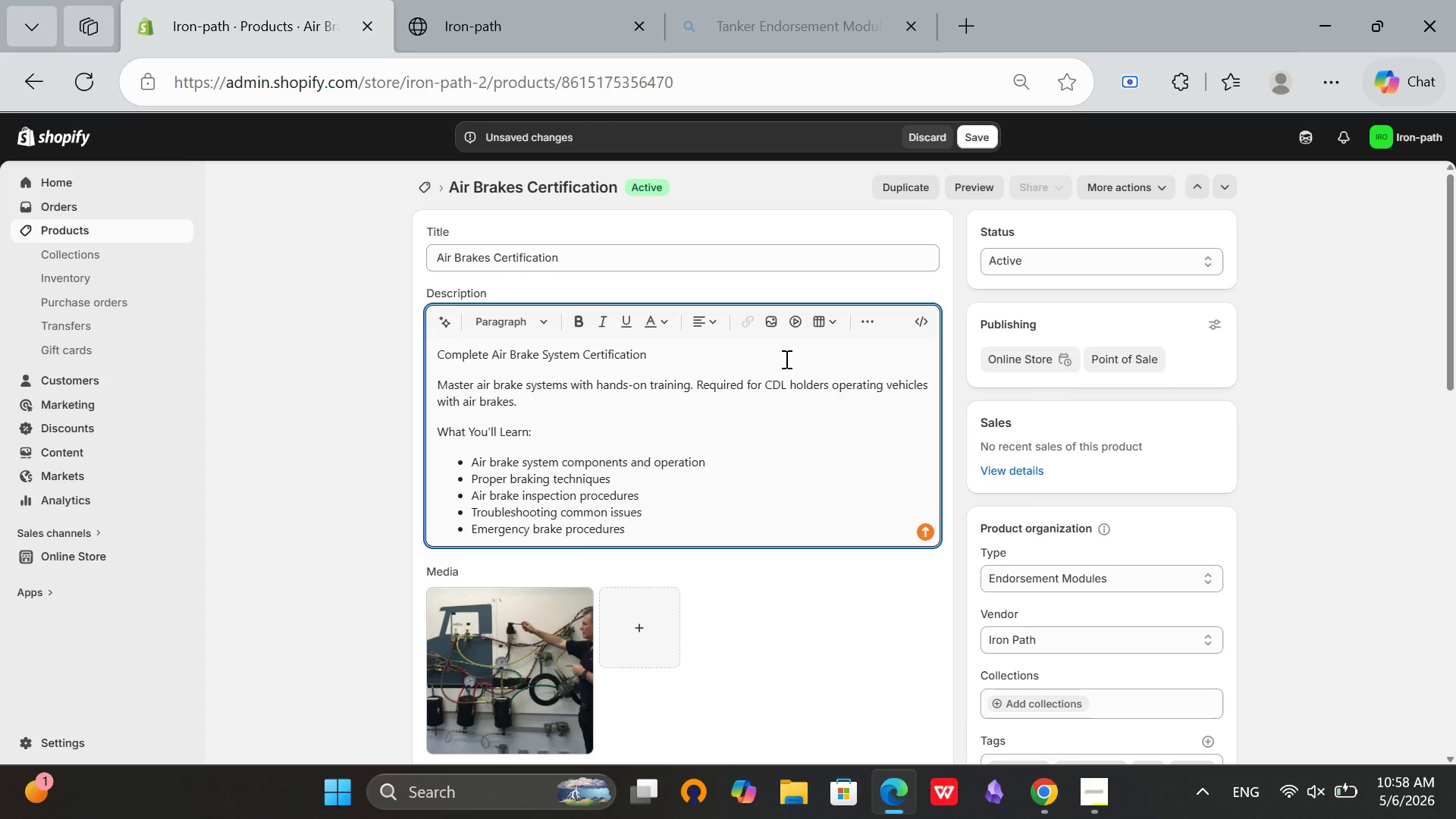 
wait(6.78)
 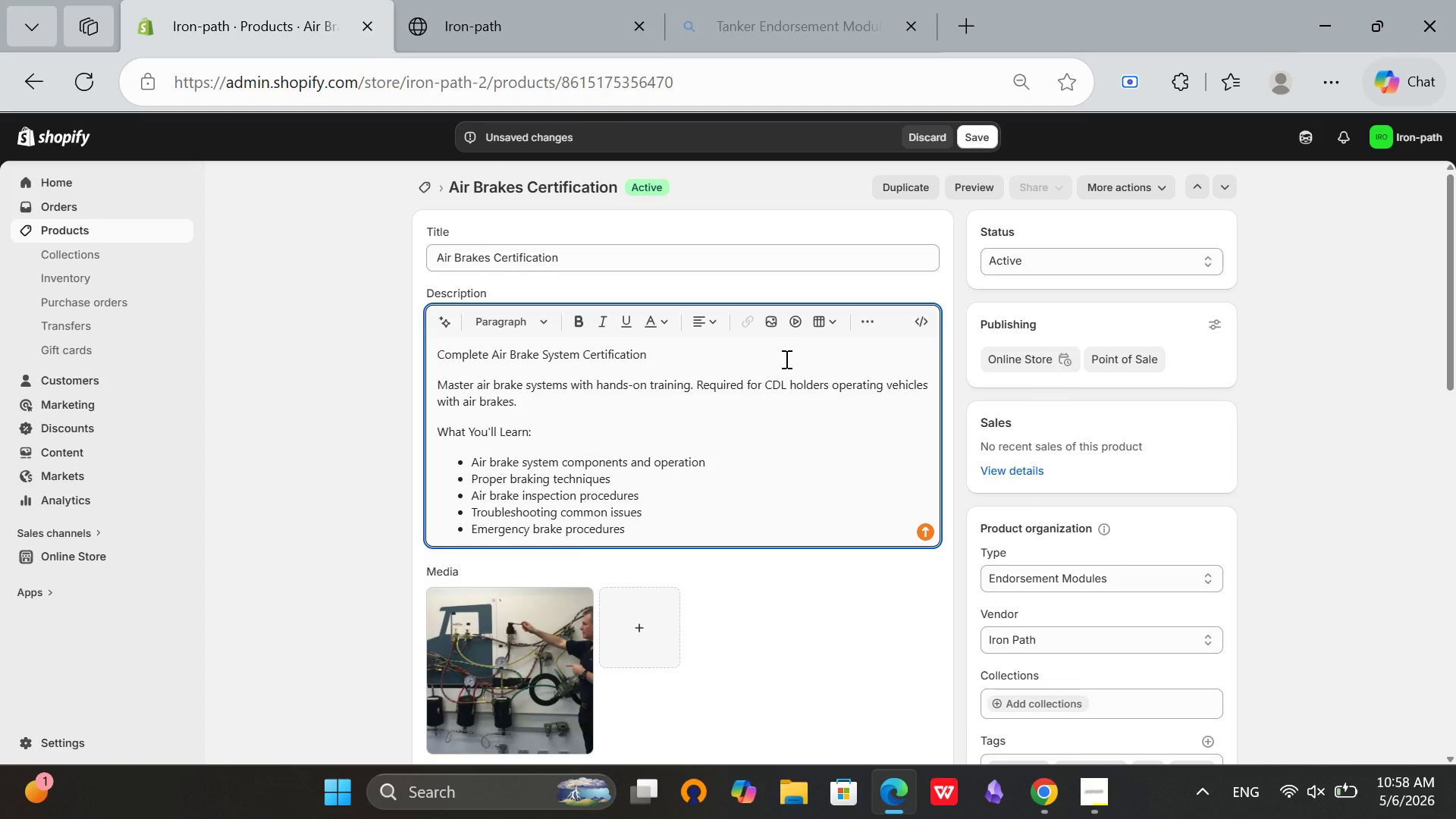 
key(Enter)
 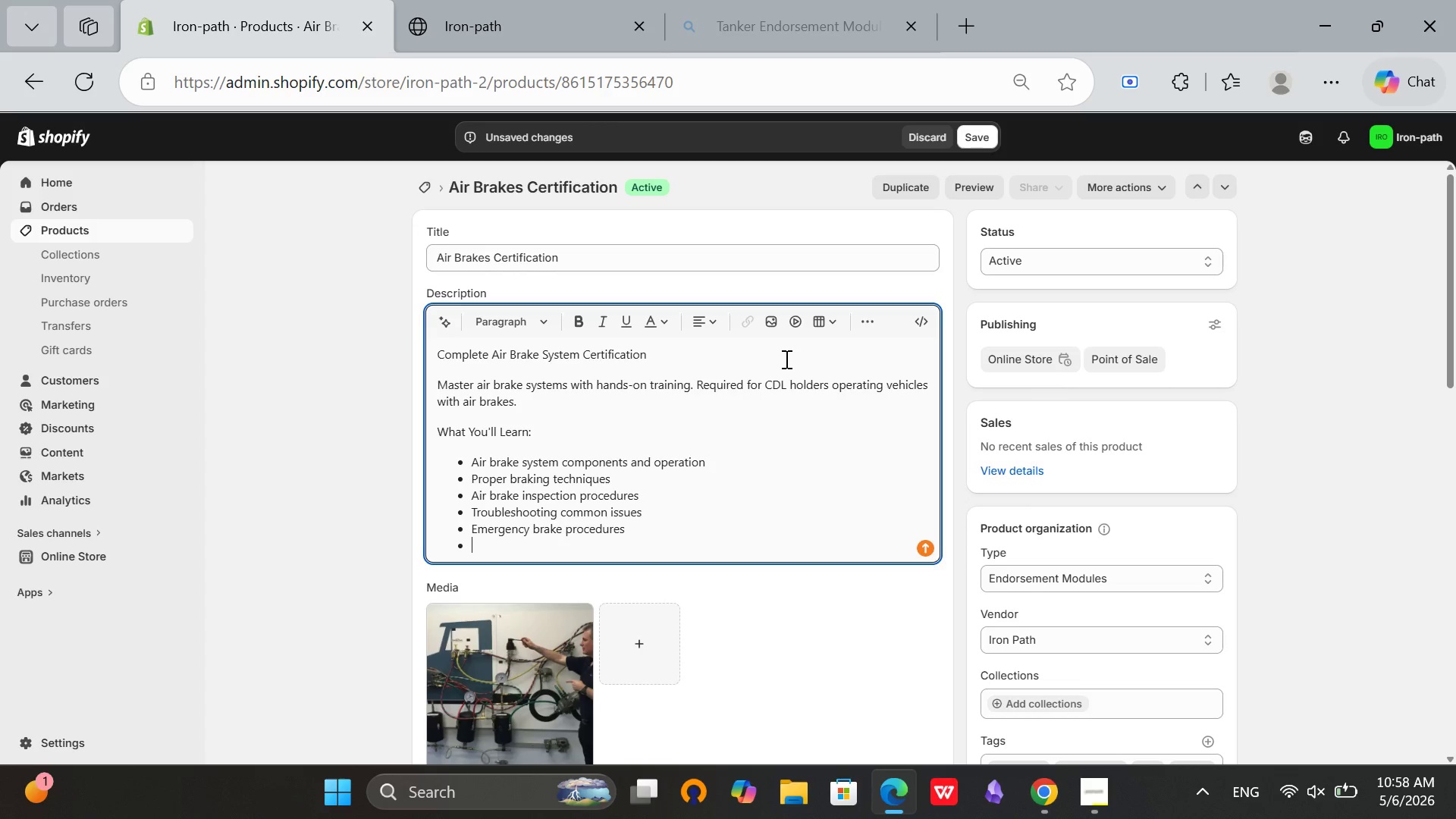 
key(Enter)
 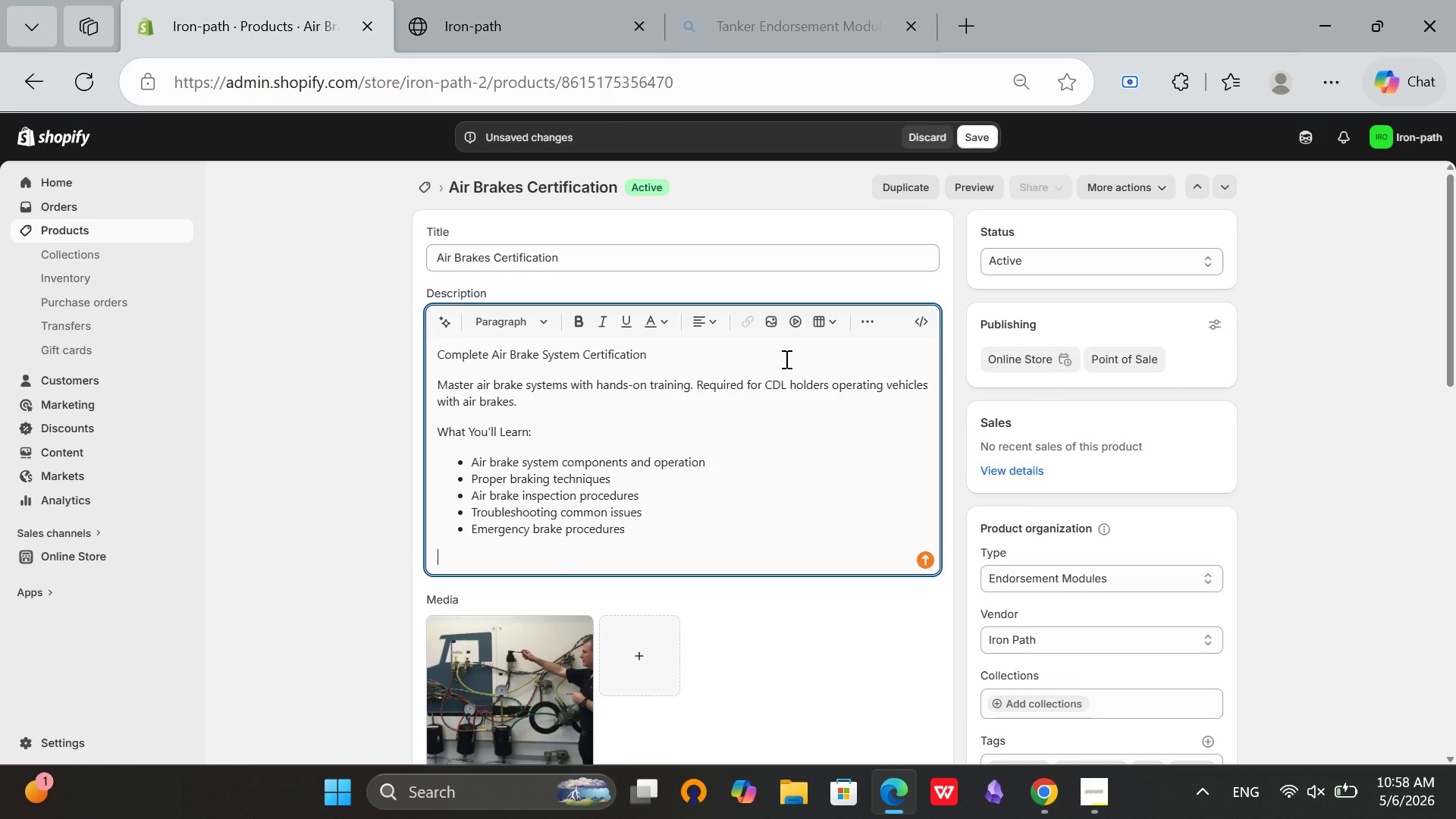 
type(Course Includes:)
 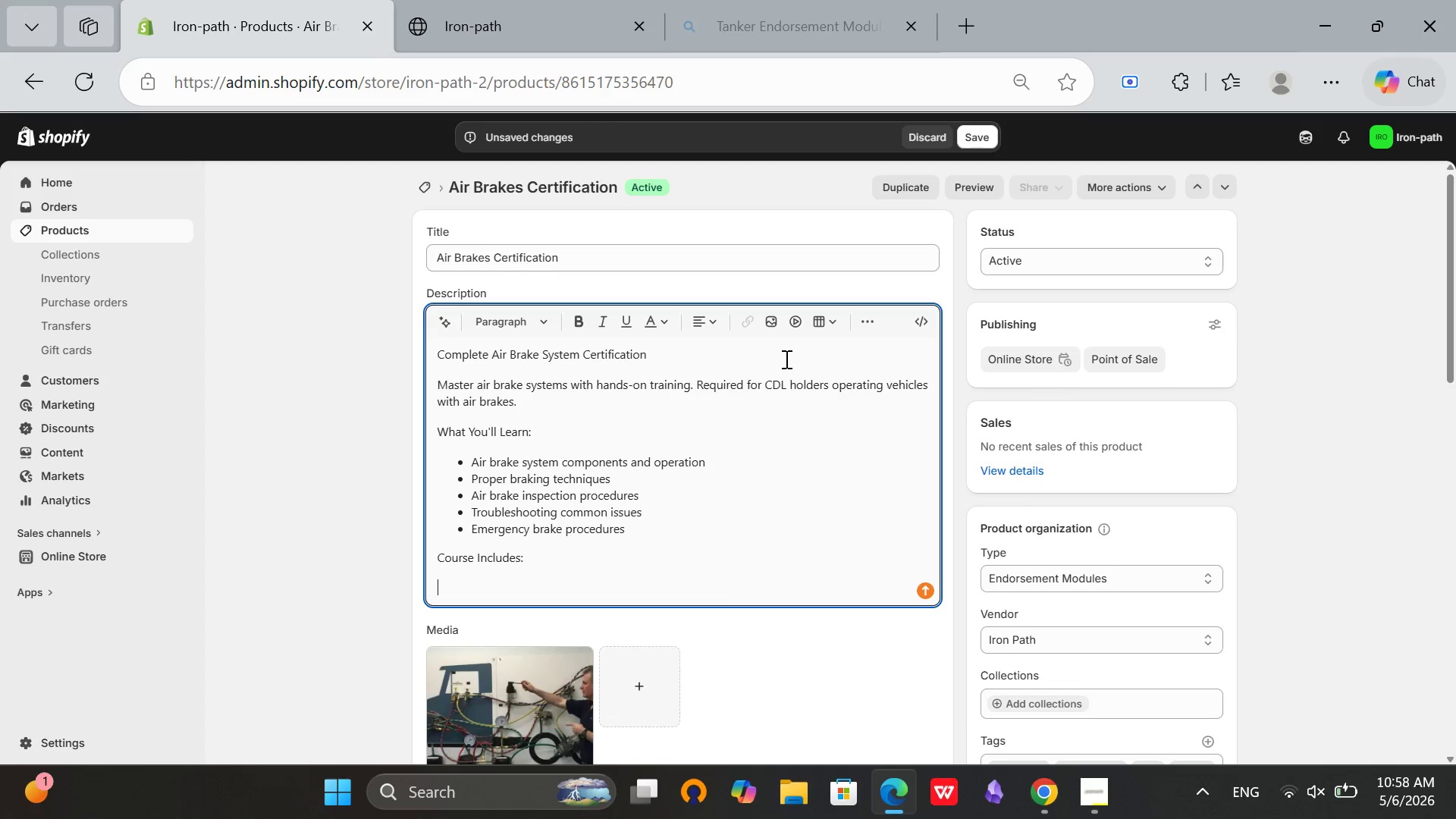 
 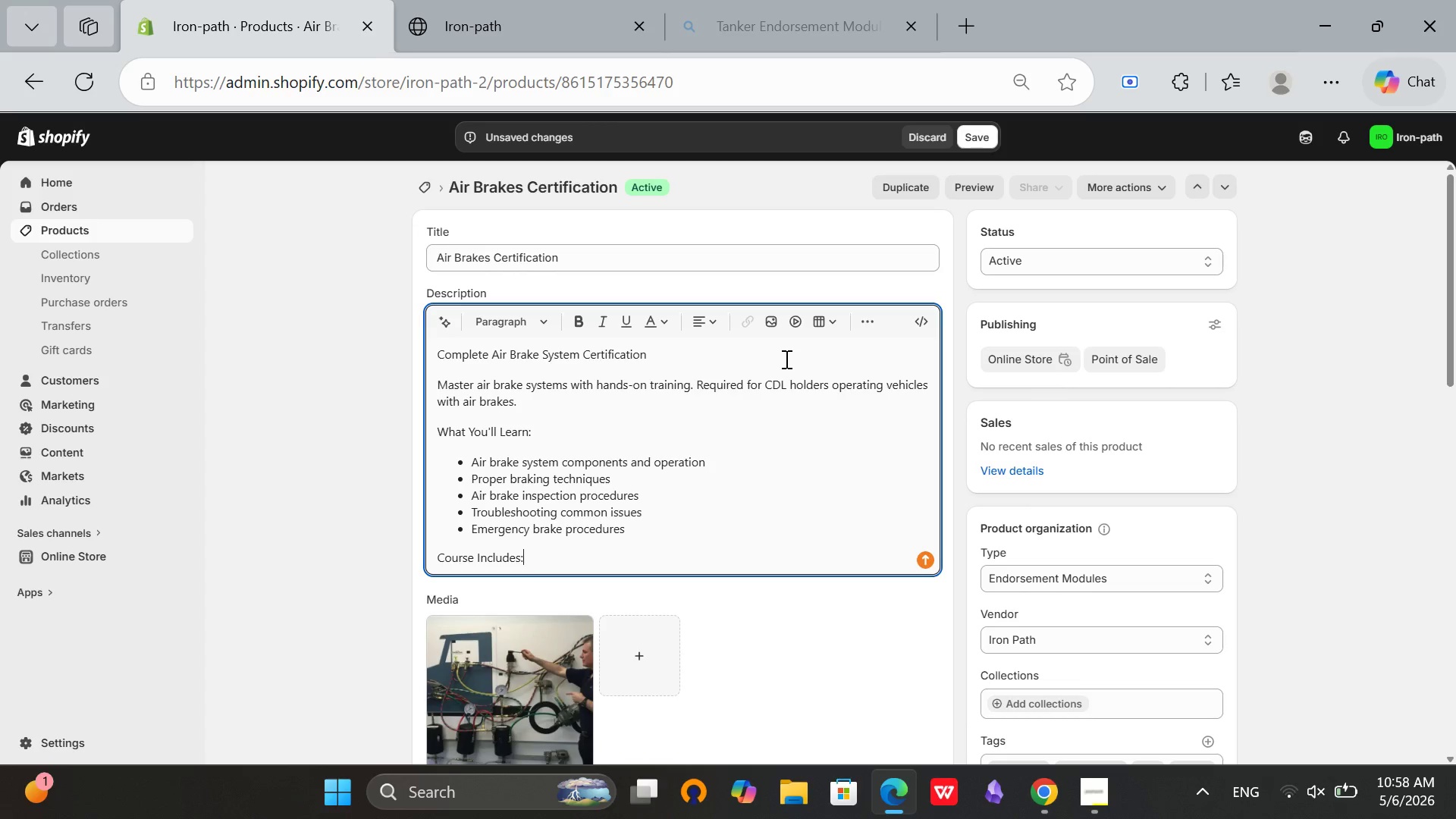 
key(Enter)
 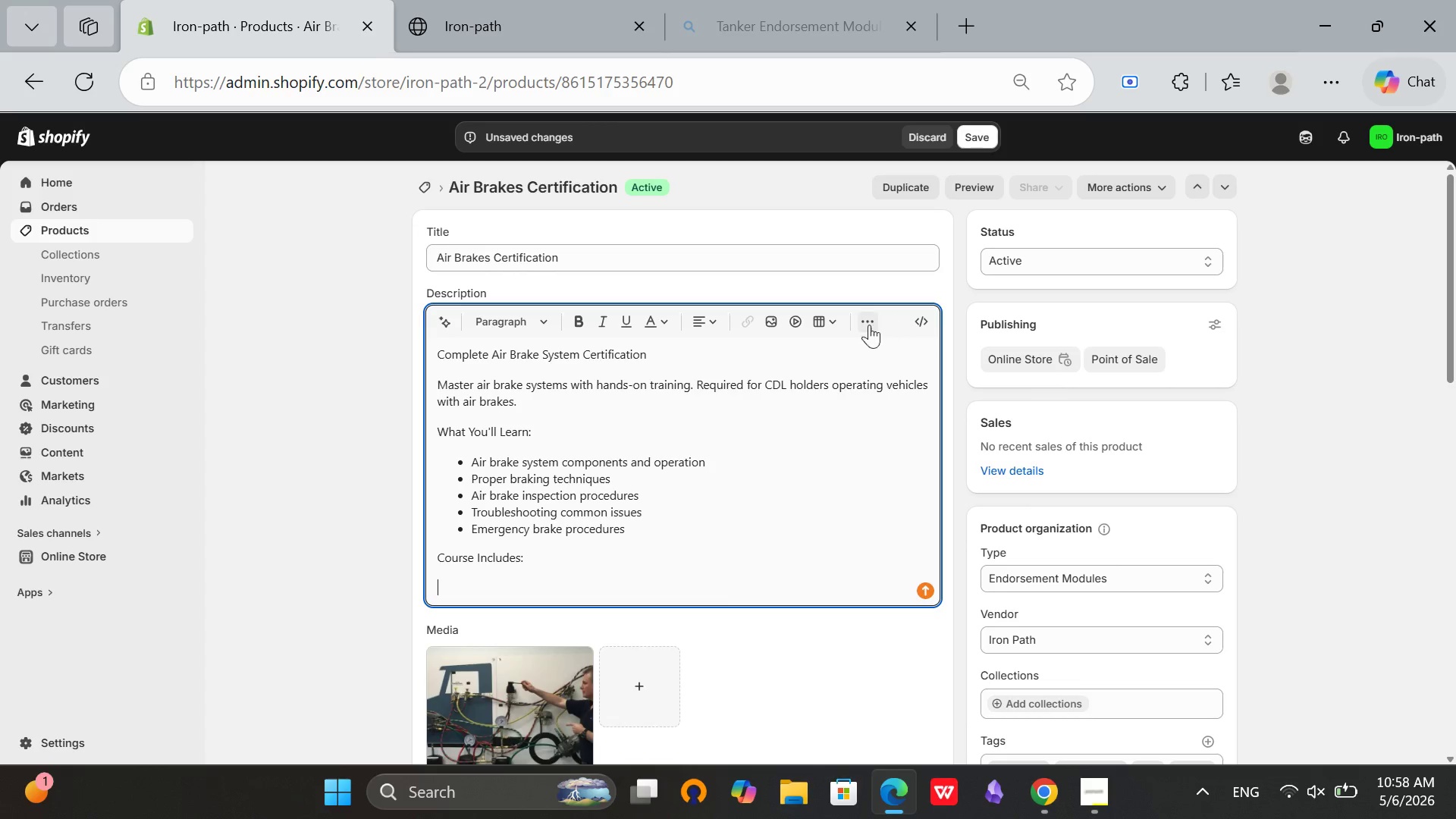 
left_click([862, 331])
 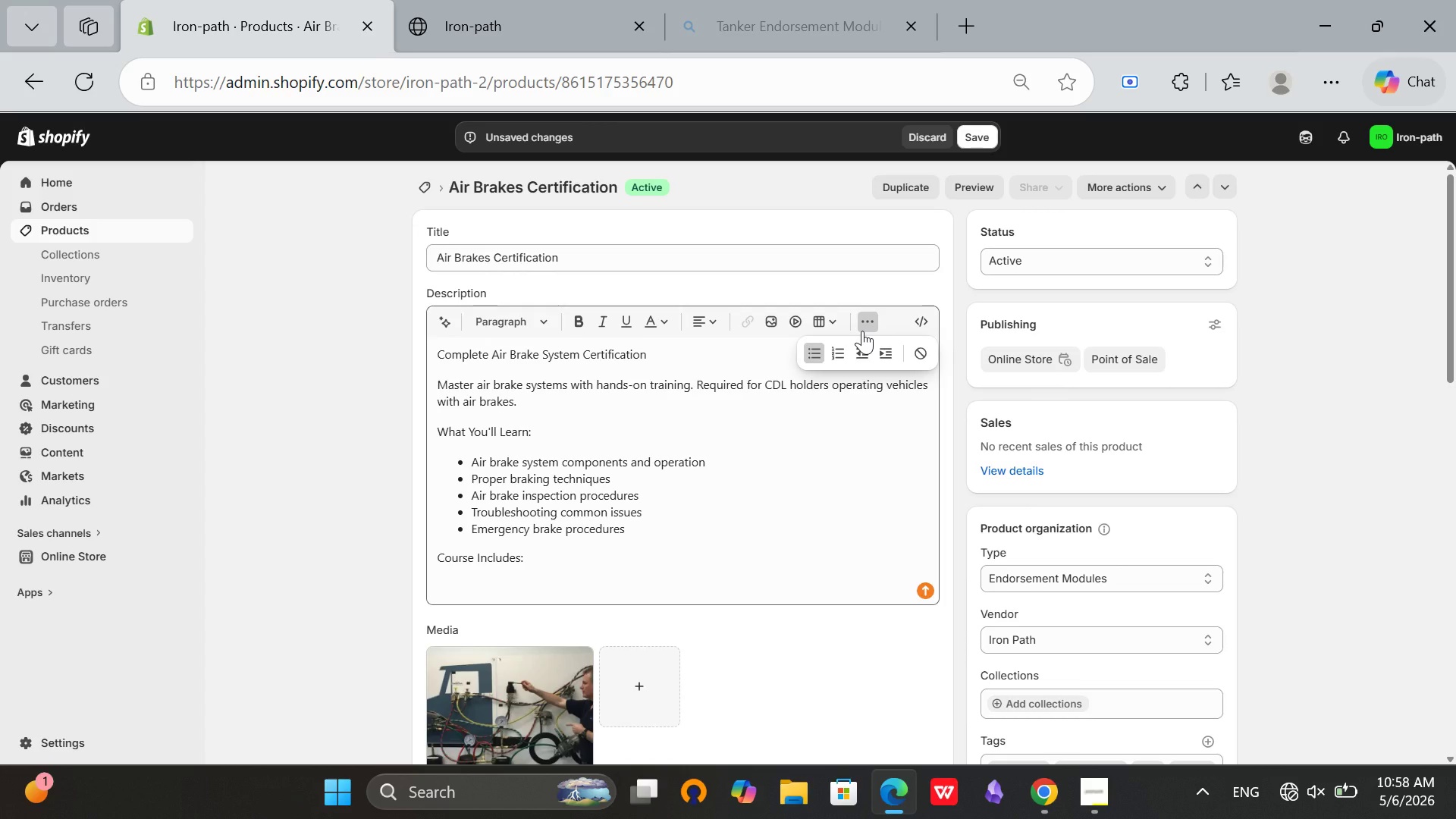 
wait(39.75)
 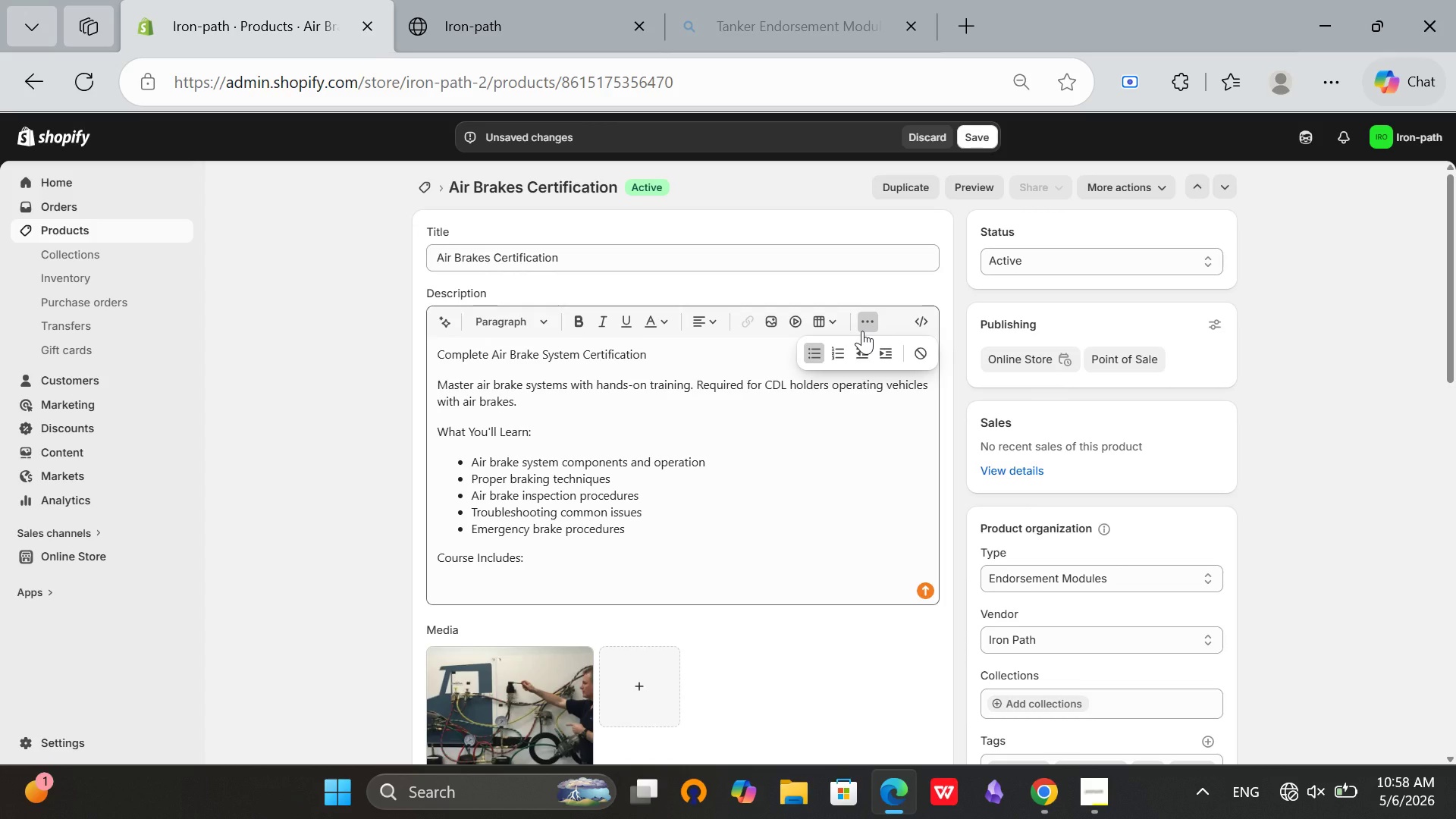 
left_click([1343, 808])
 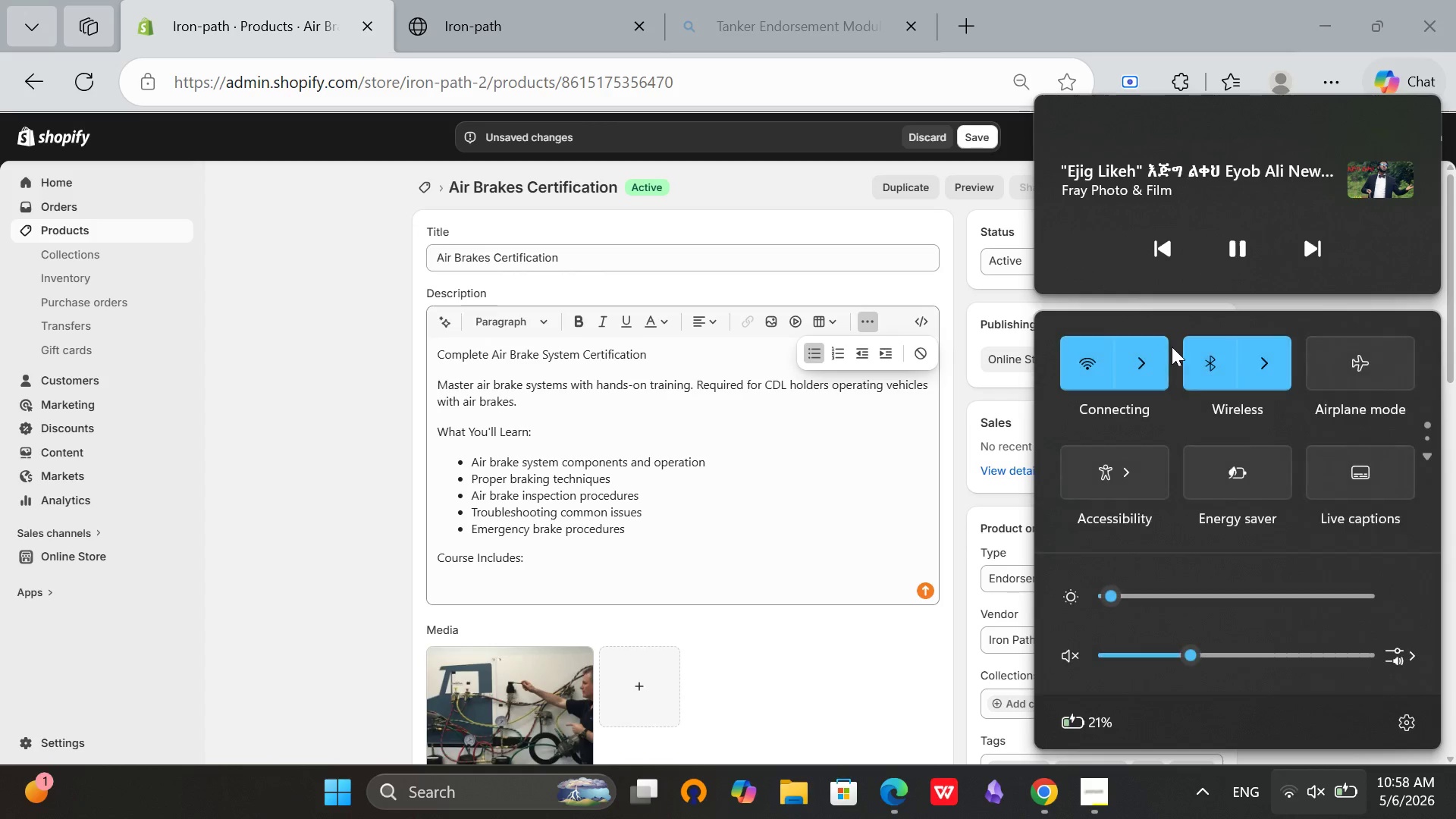 
left_click([1149, 361])
 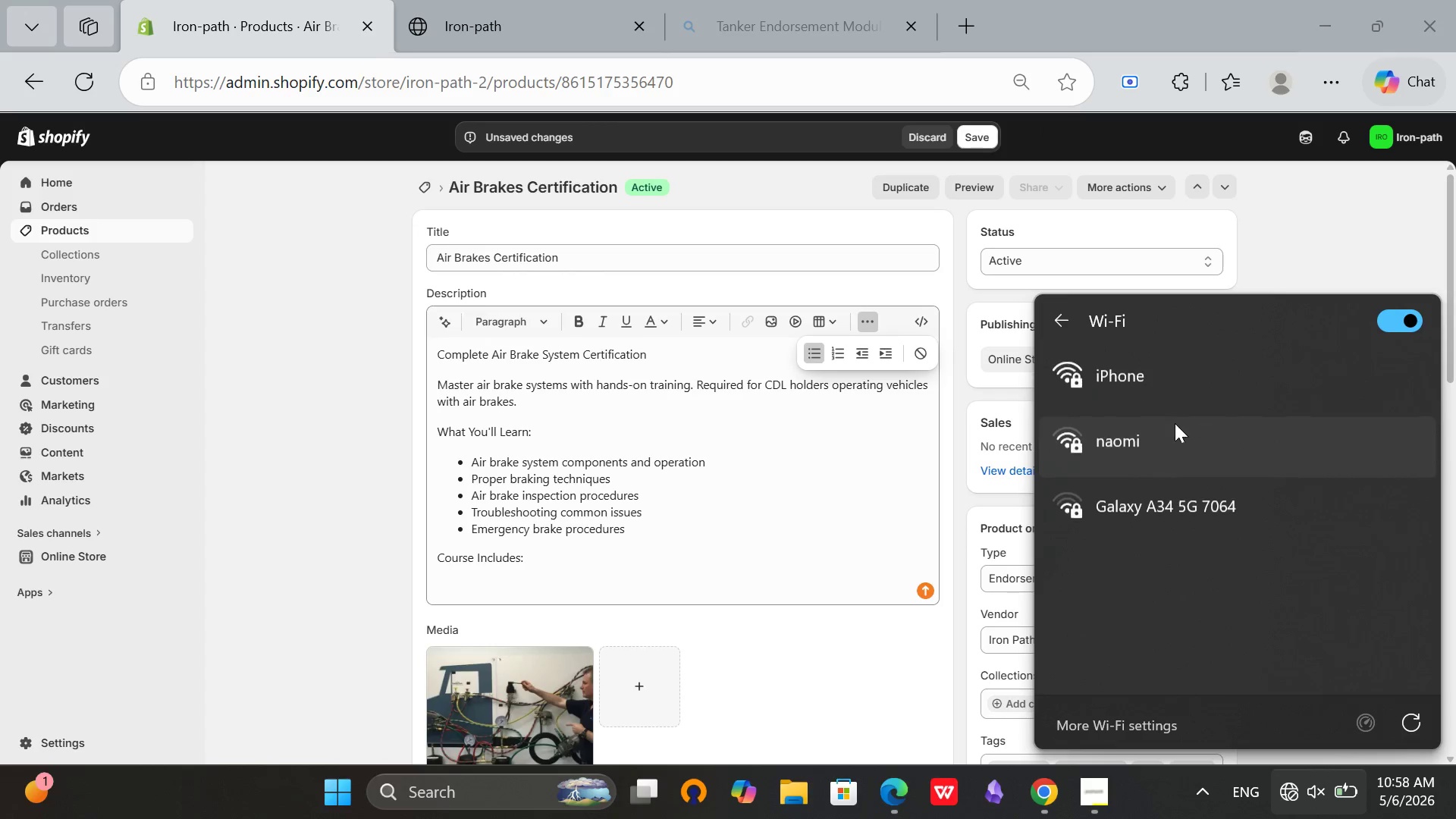 
left_click([1203, 385])
 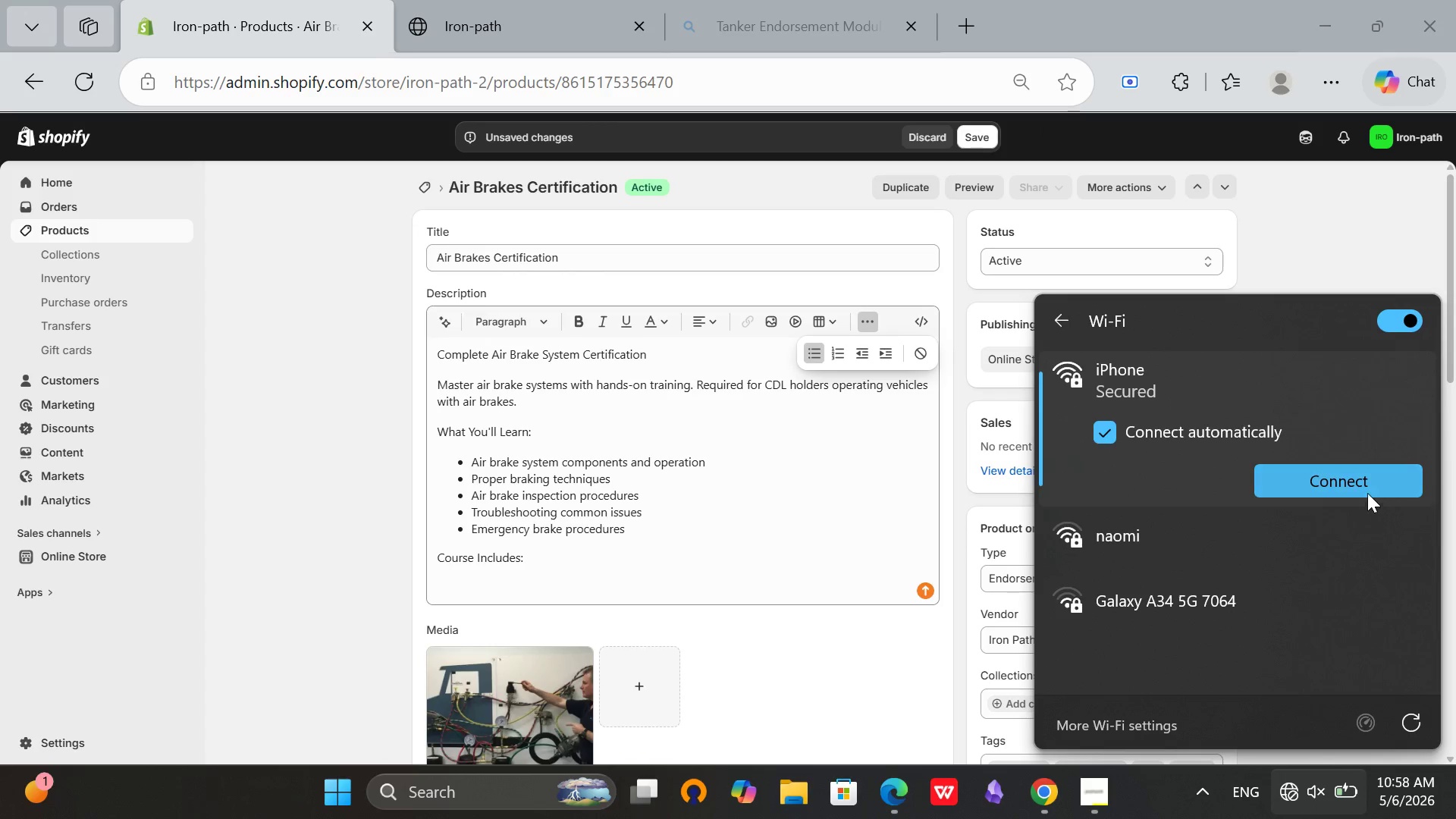 
left_click([1344, 476])
 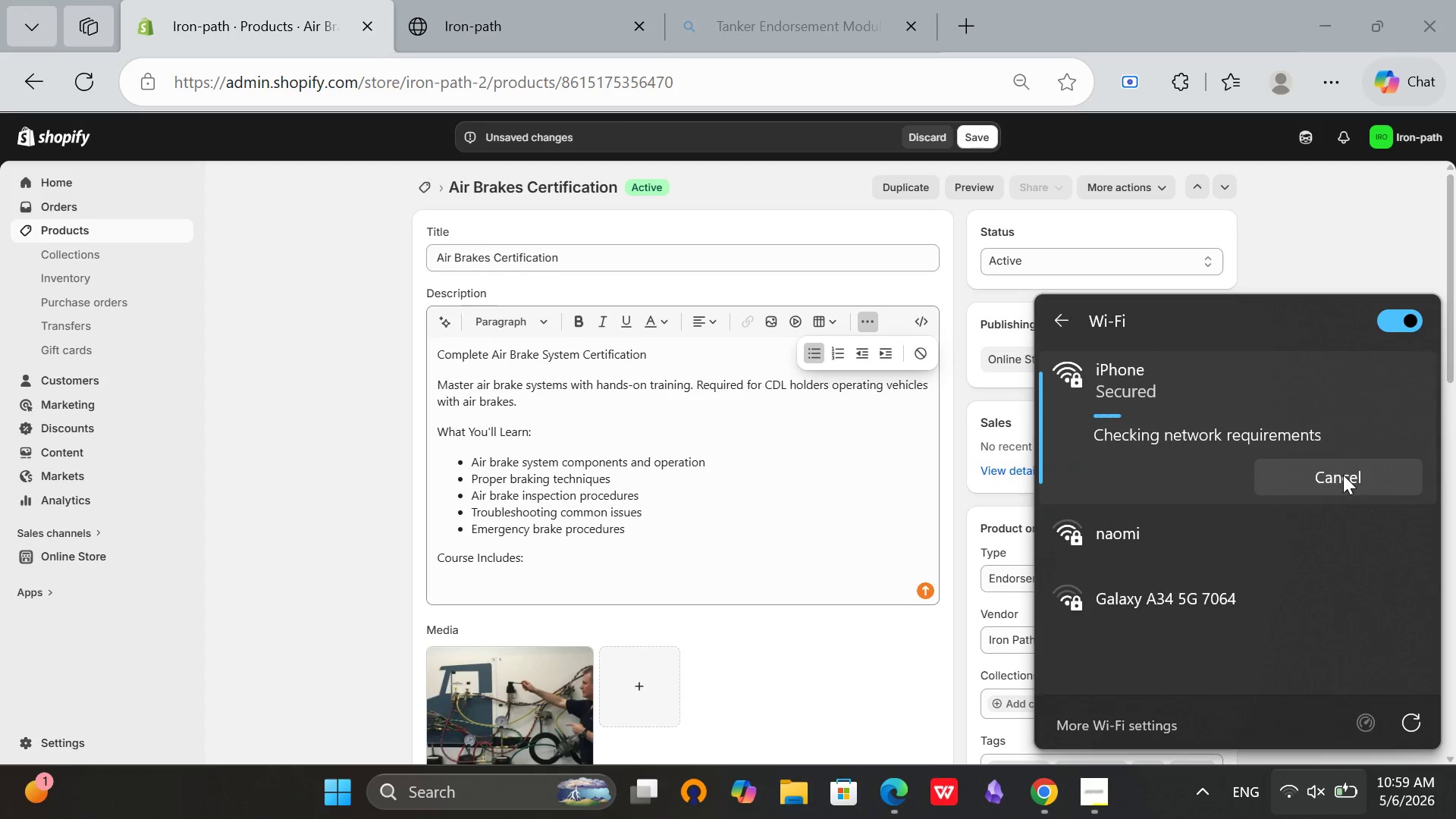 
wait(11.38)
 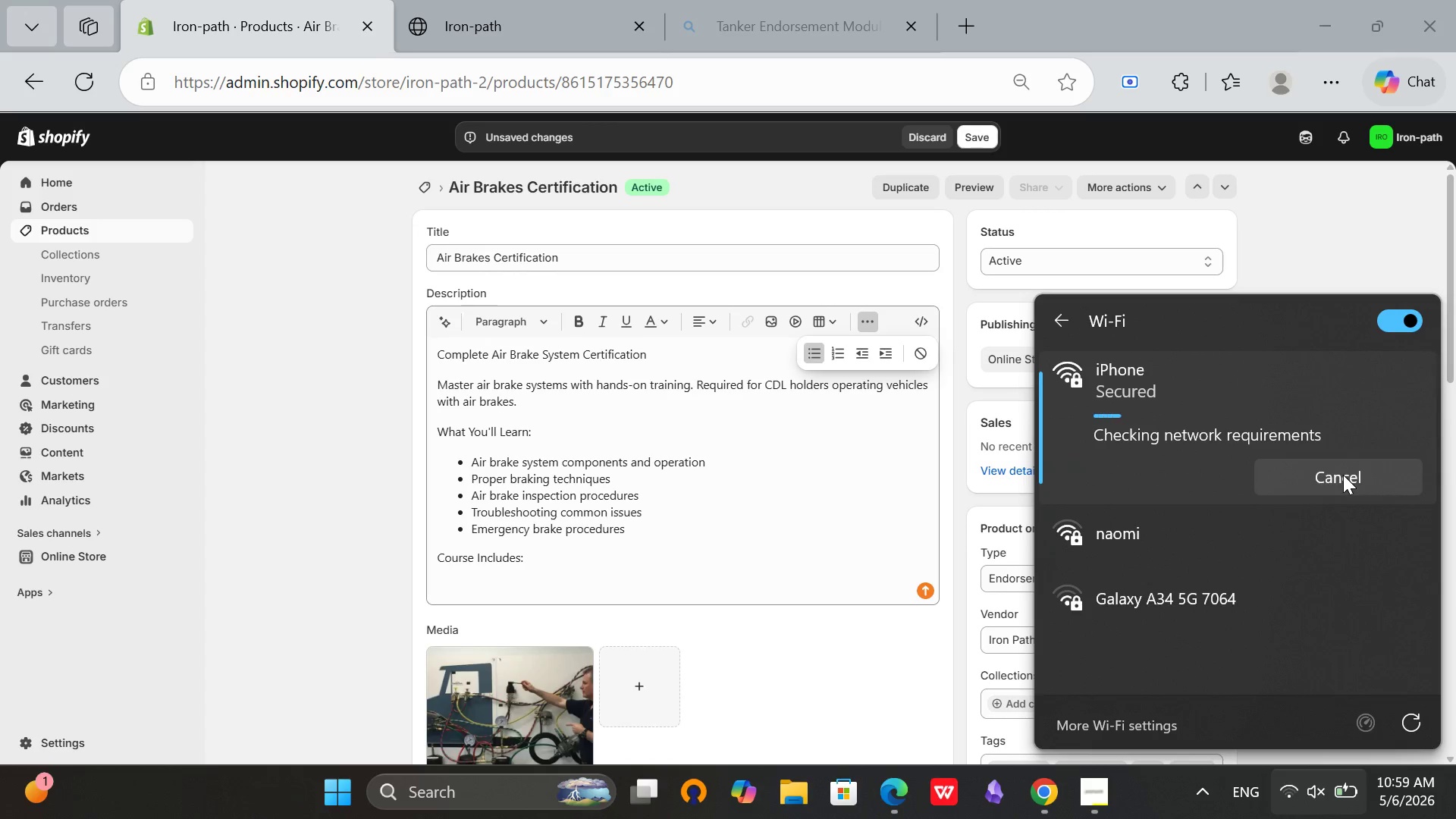 
key(Mute)
 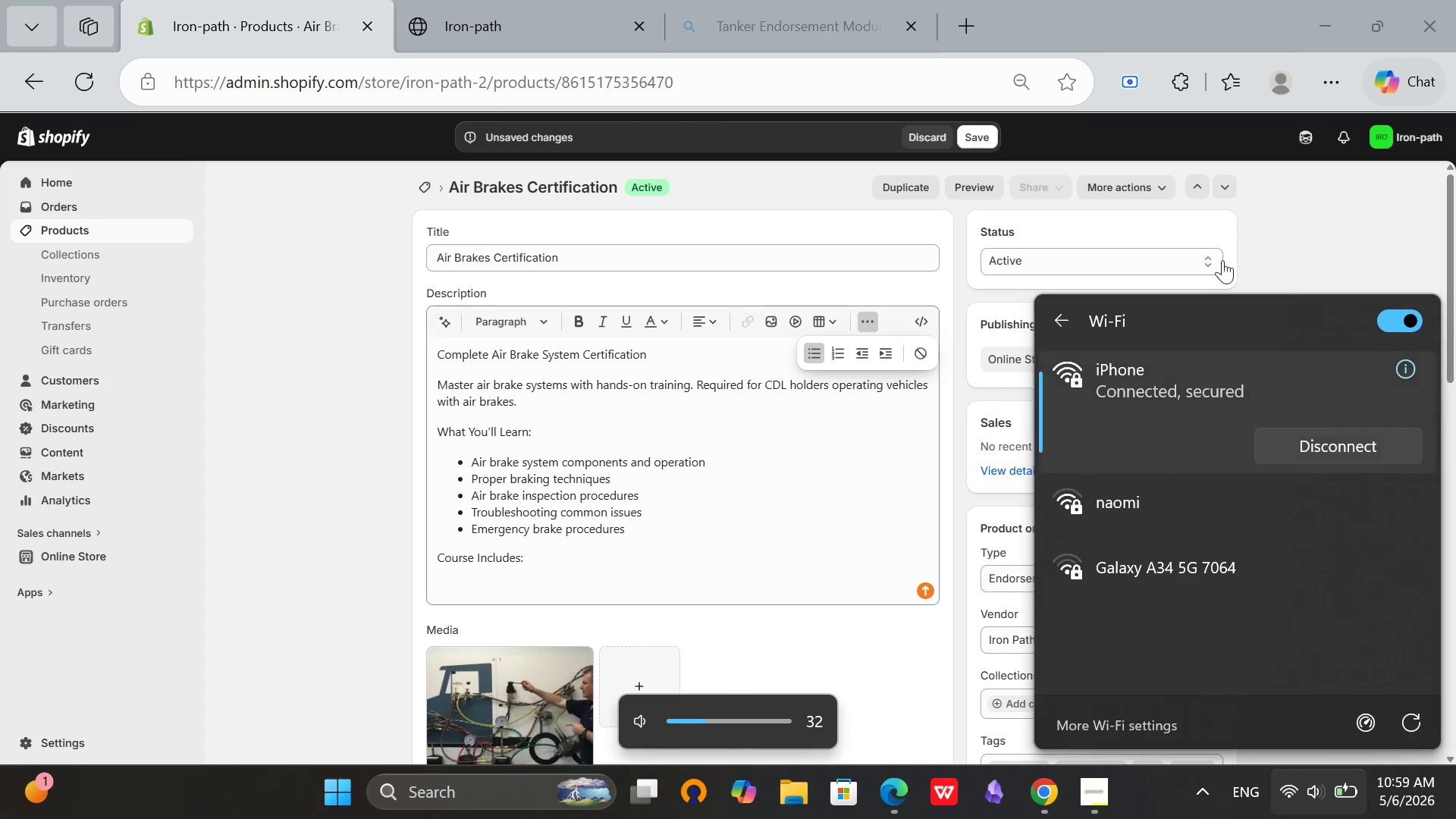 
left_click([1305, 227])
 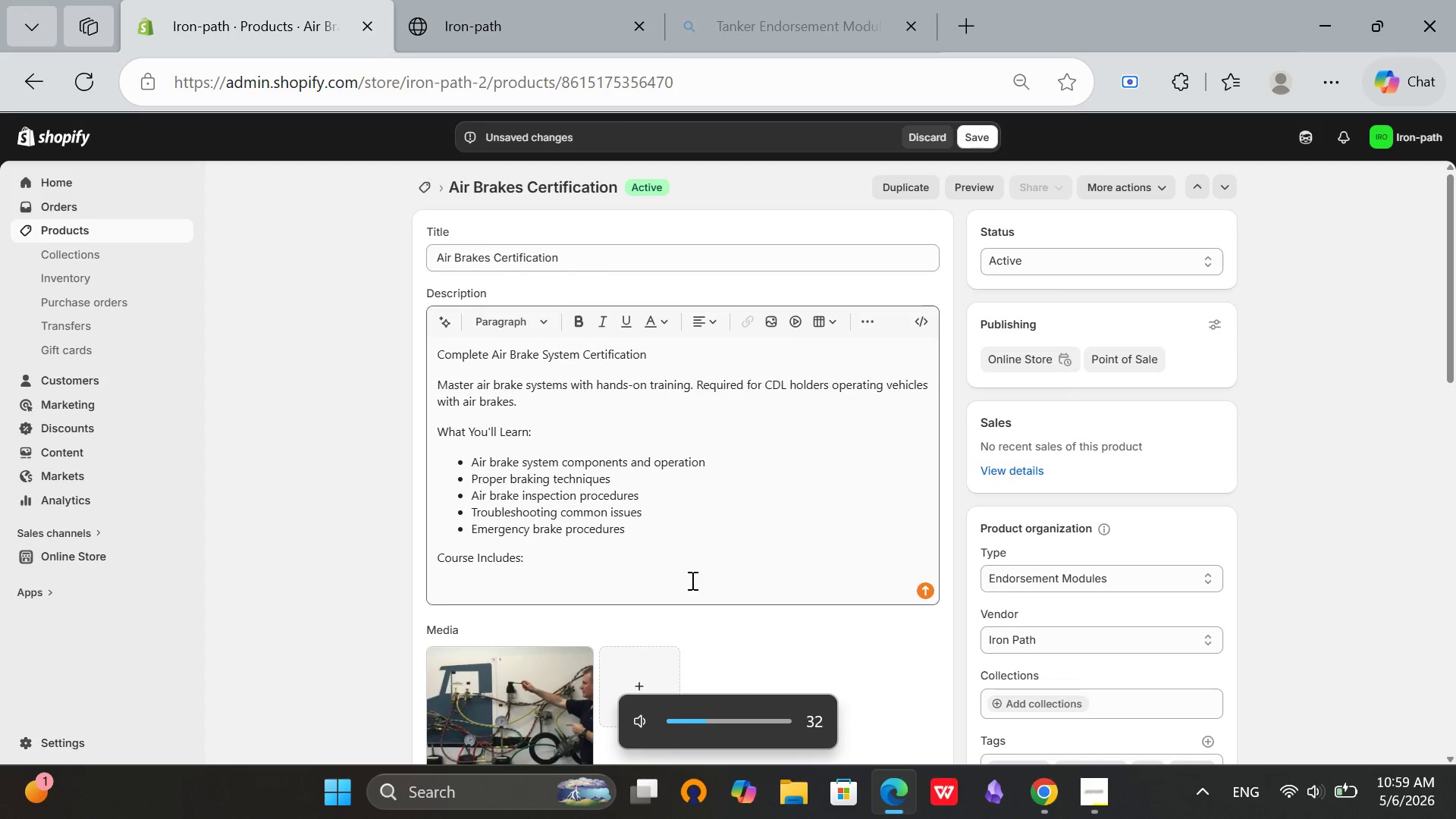 
left_click([688, 581])
 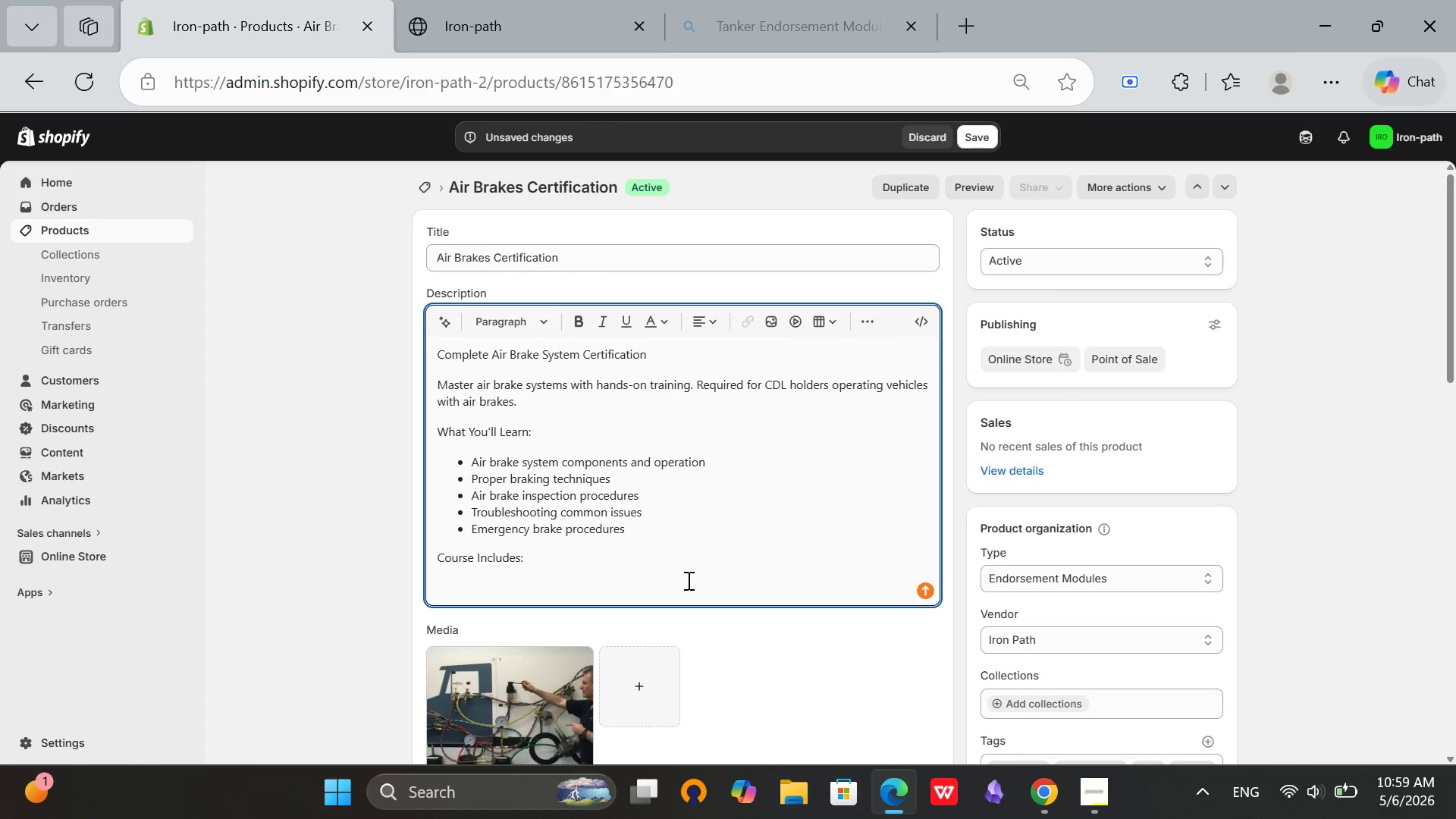 
type(20)
key(Backspace)
key(Backspace)
 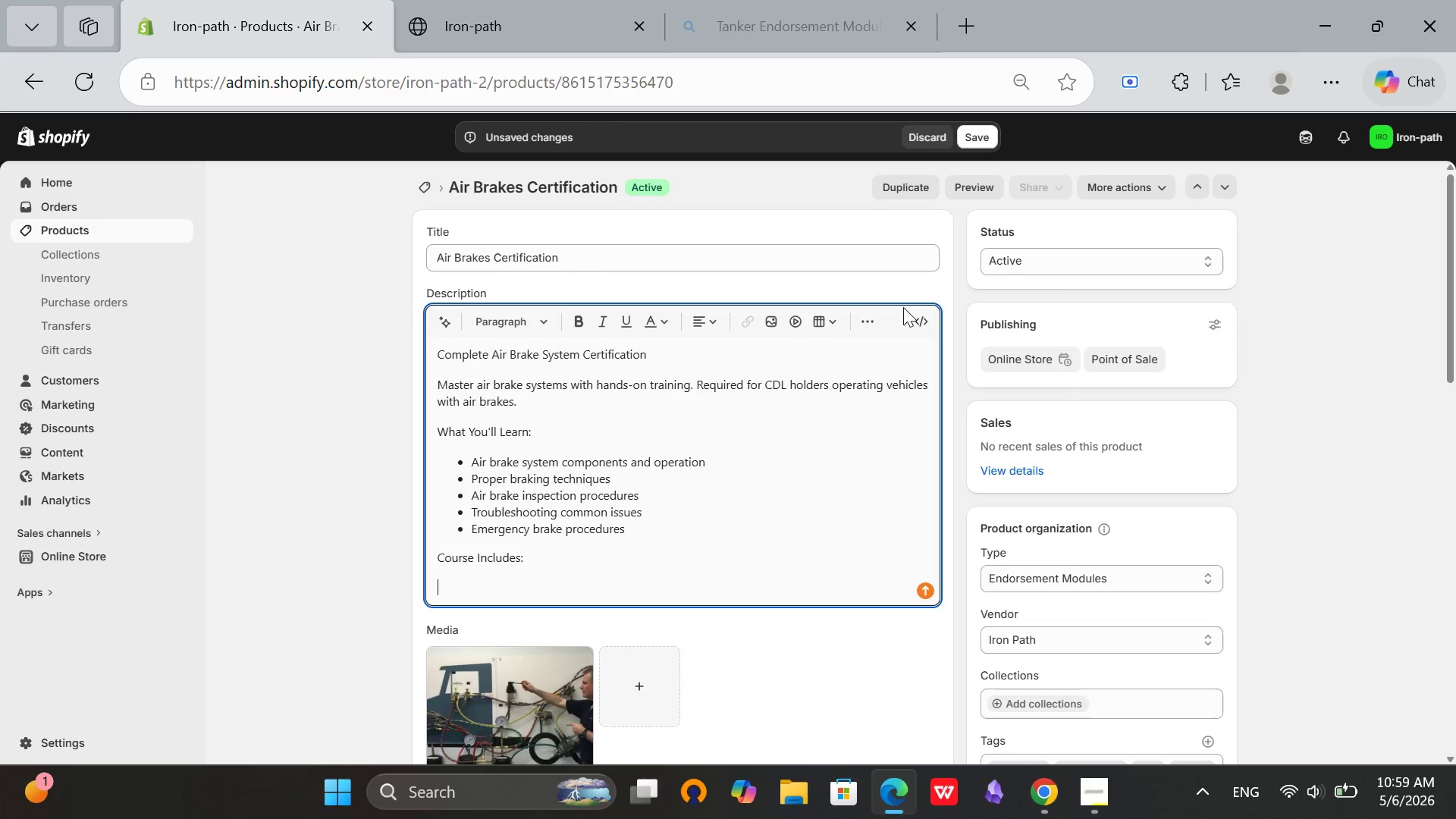 
left_click([867, 315])
 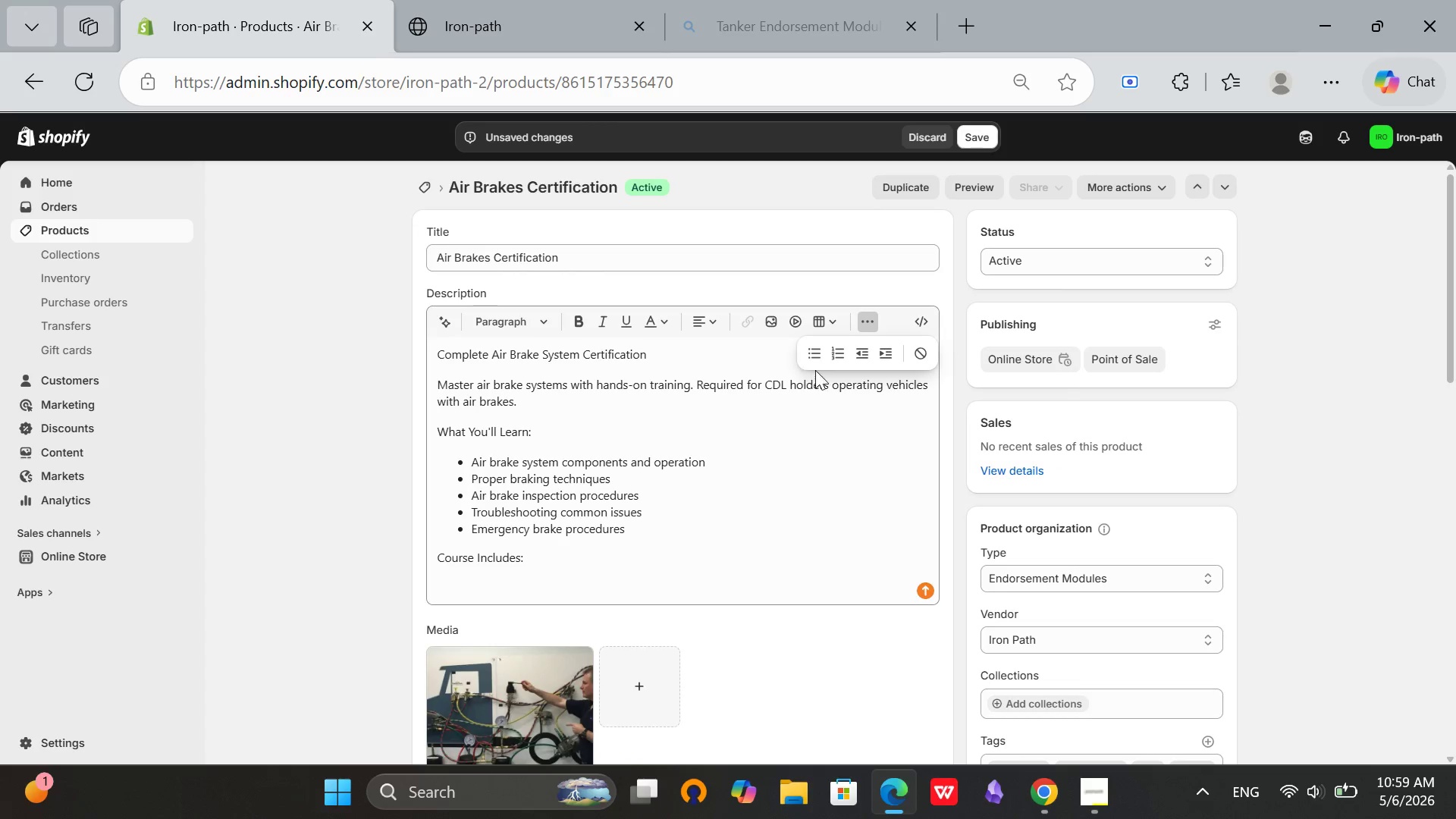 
left_click([811, 348])
 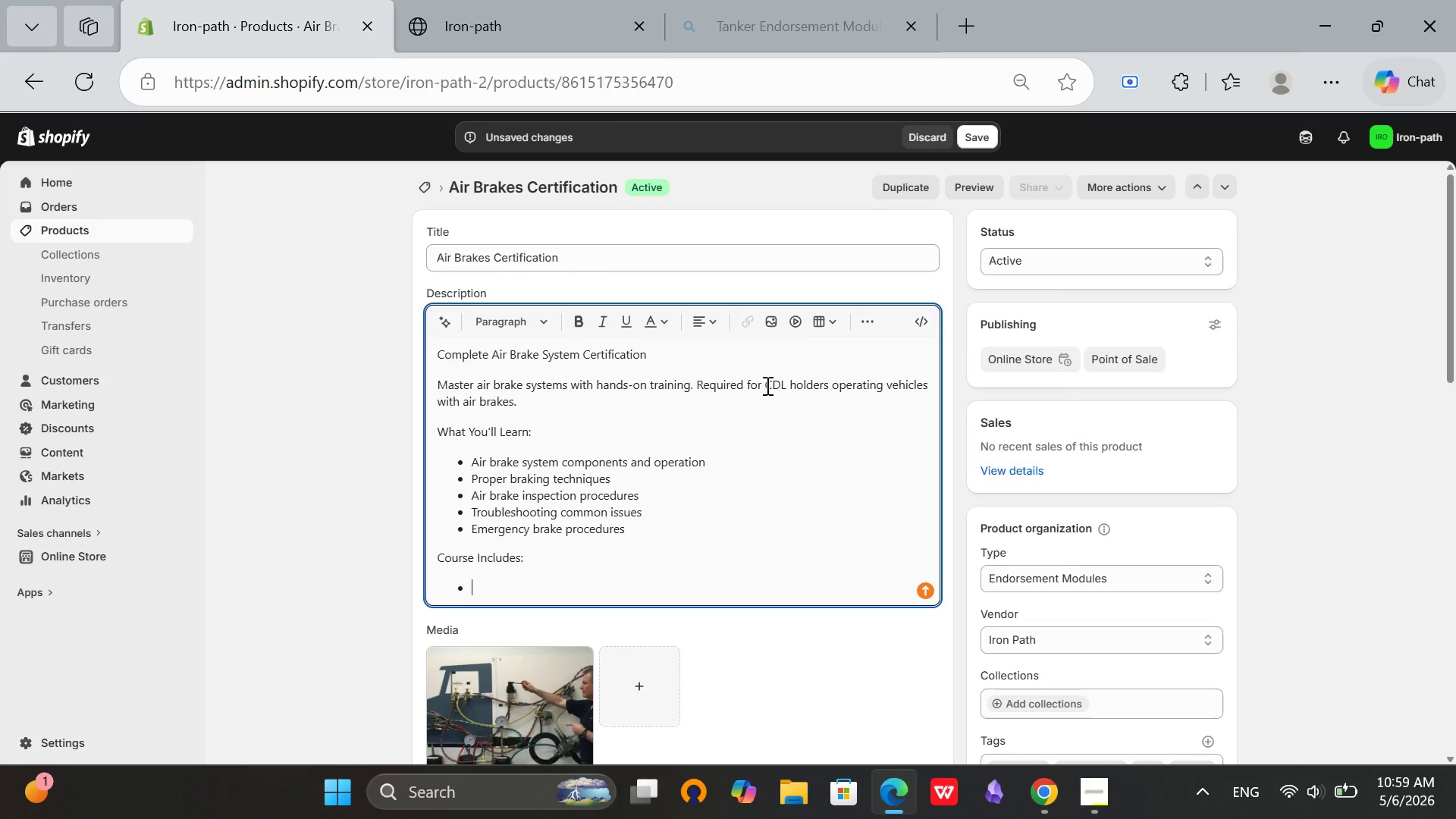 
type(20 hours of clasroom instruction)
 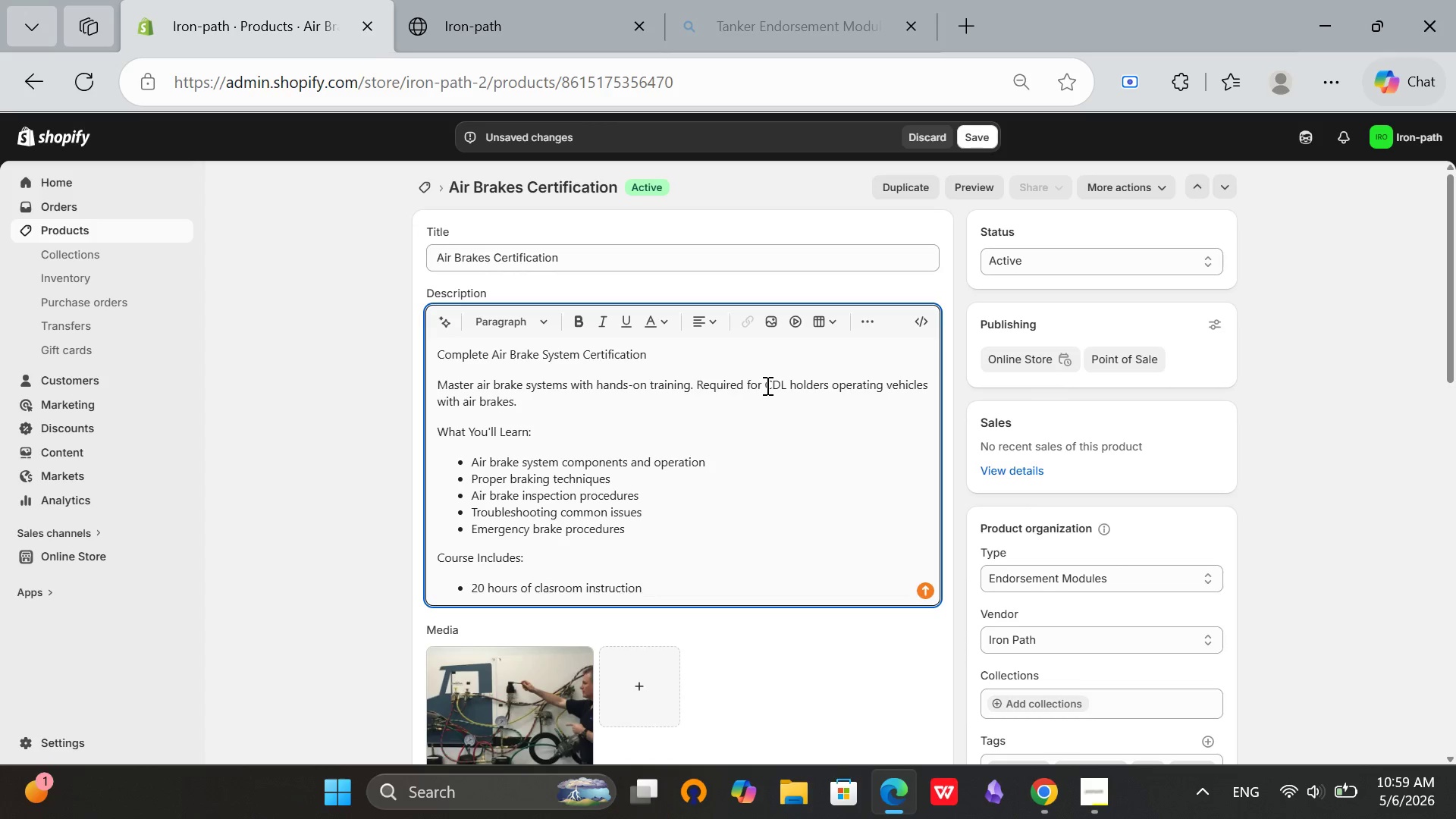 
key(Enter)
 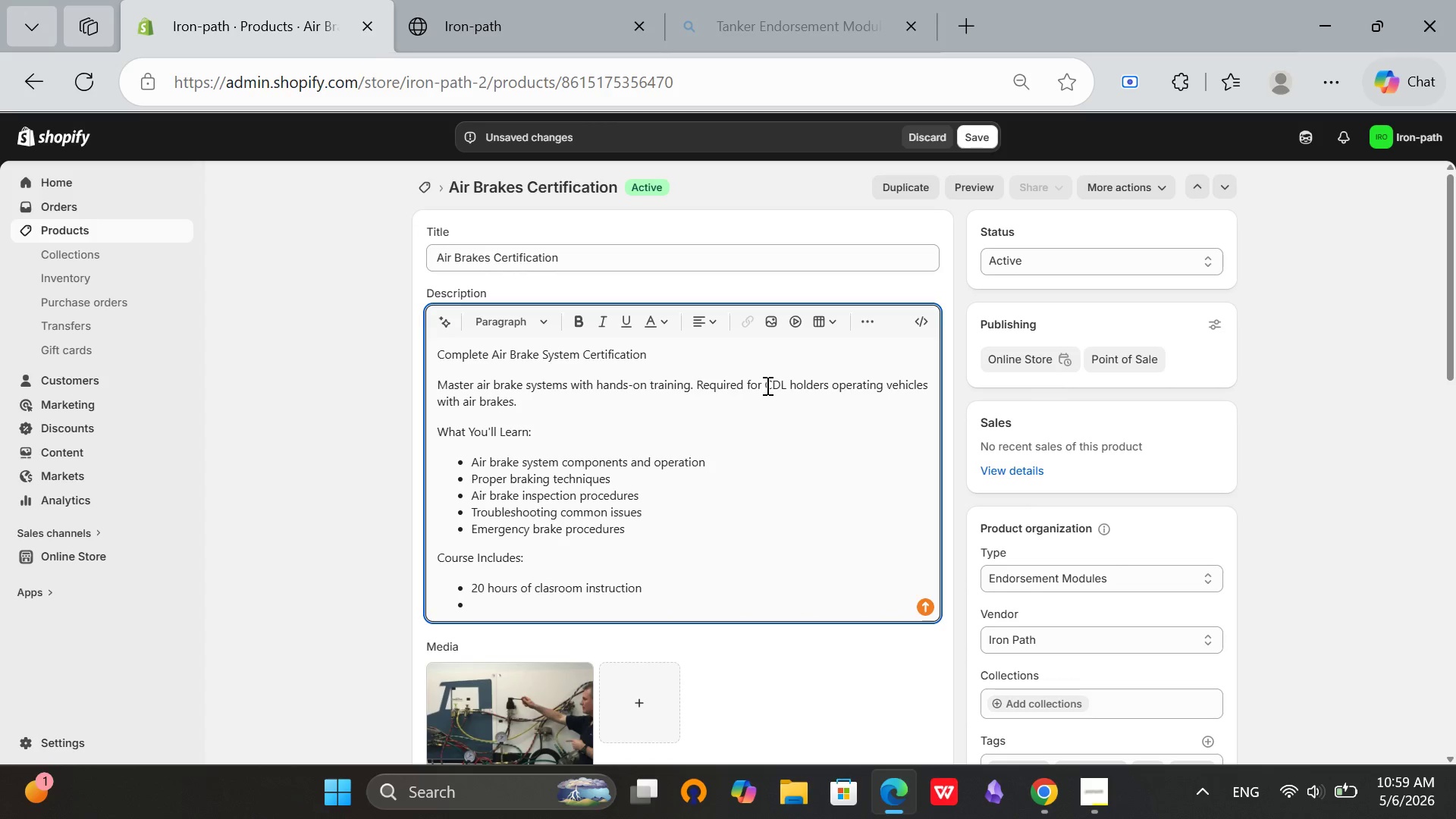 
type(15 hours )
key(Backspace)
type(s)
key(Backspace)
type( of hand-on traini)
key(Backspace)
type(ing)
 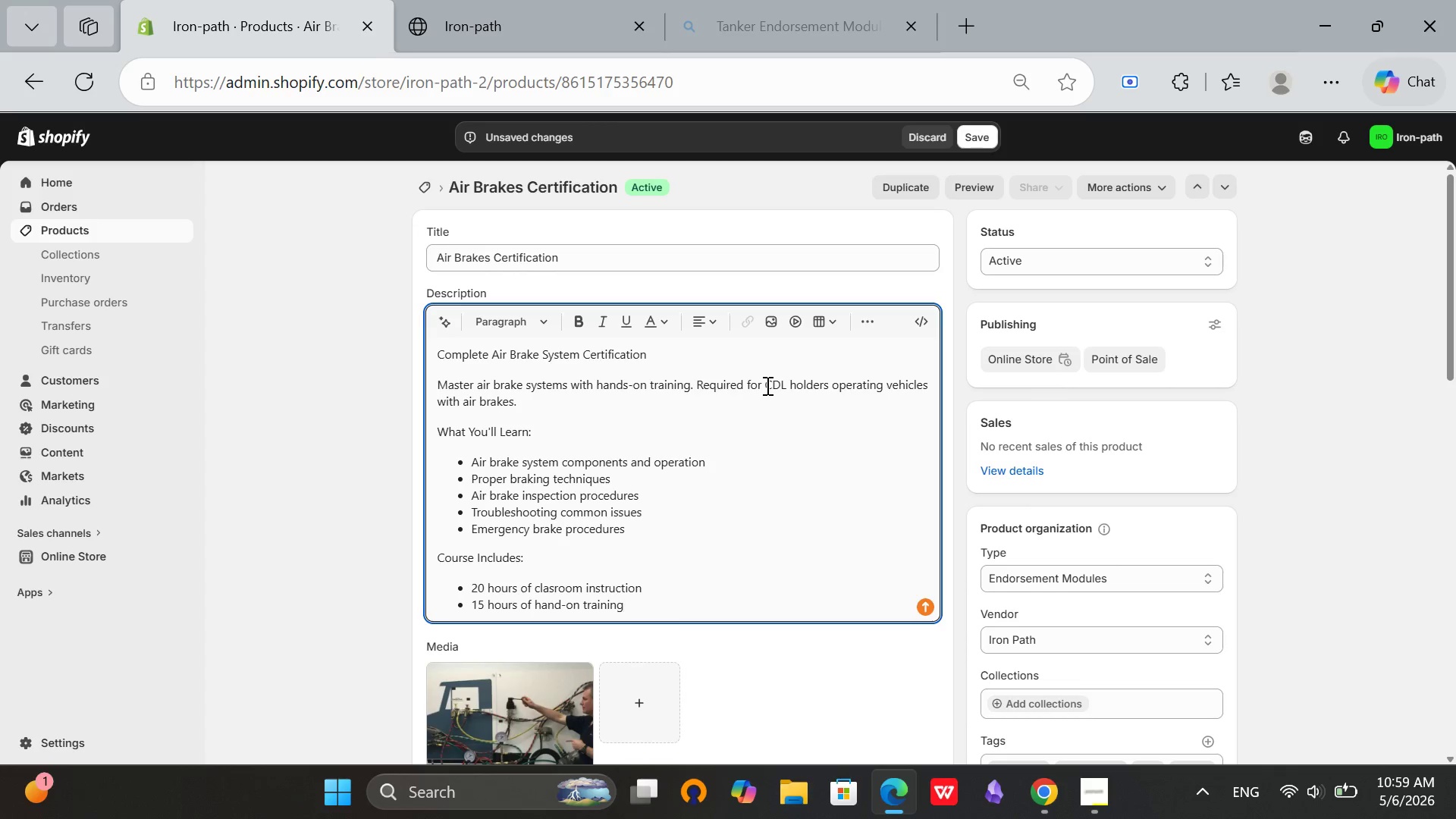 
key(Enter)
 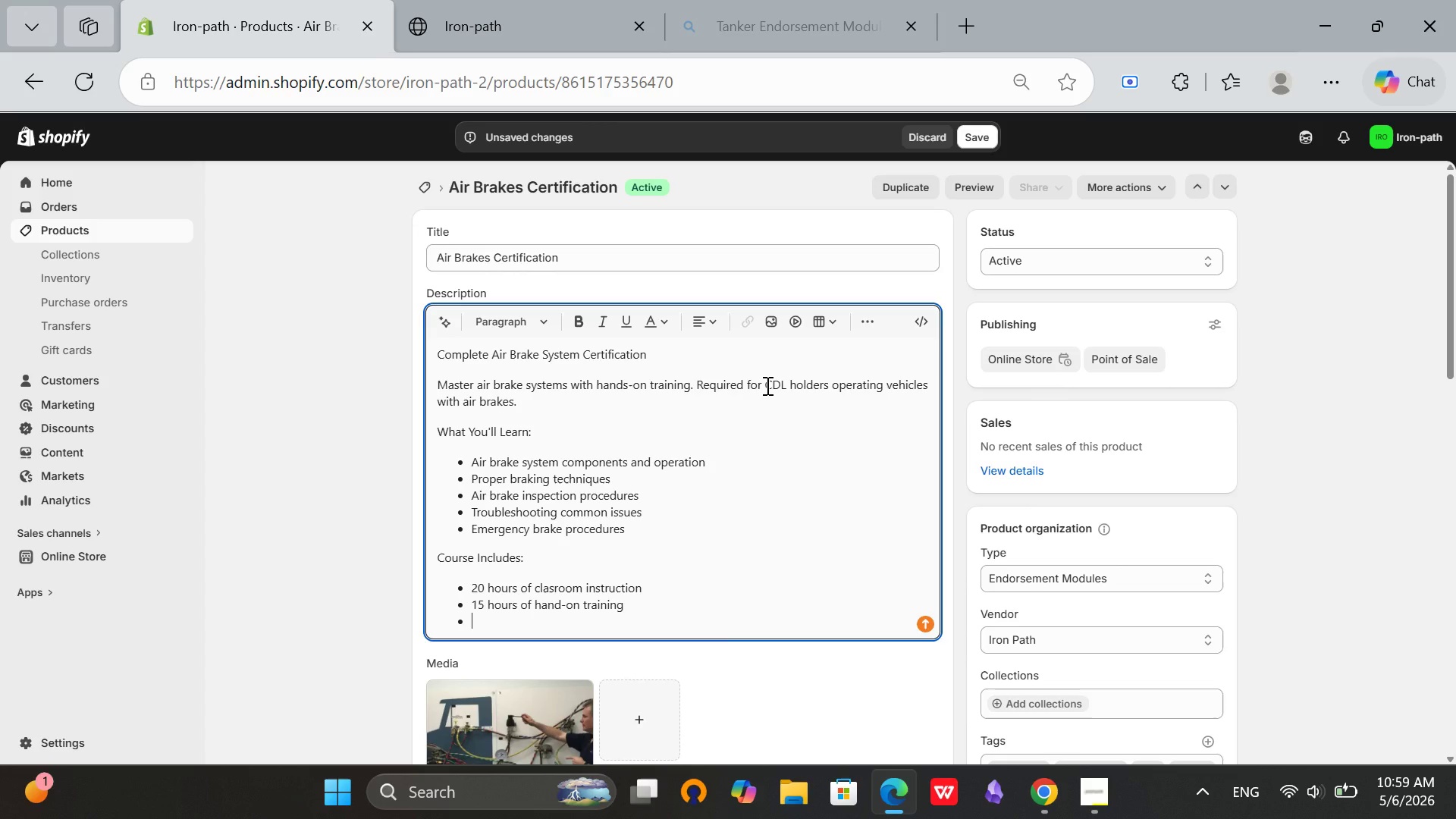 
type(AIr)
key(Backspace)
key(Backspace)
type(ir brake system diagrams and manuals)
 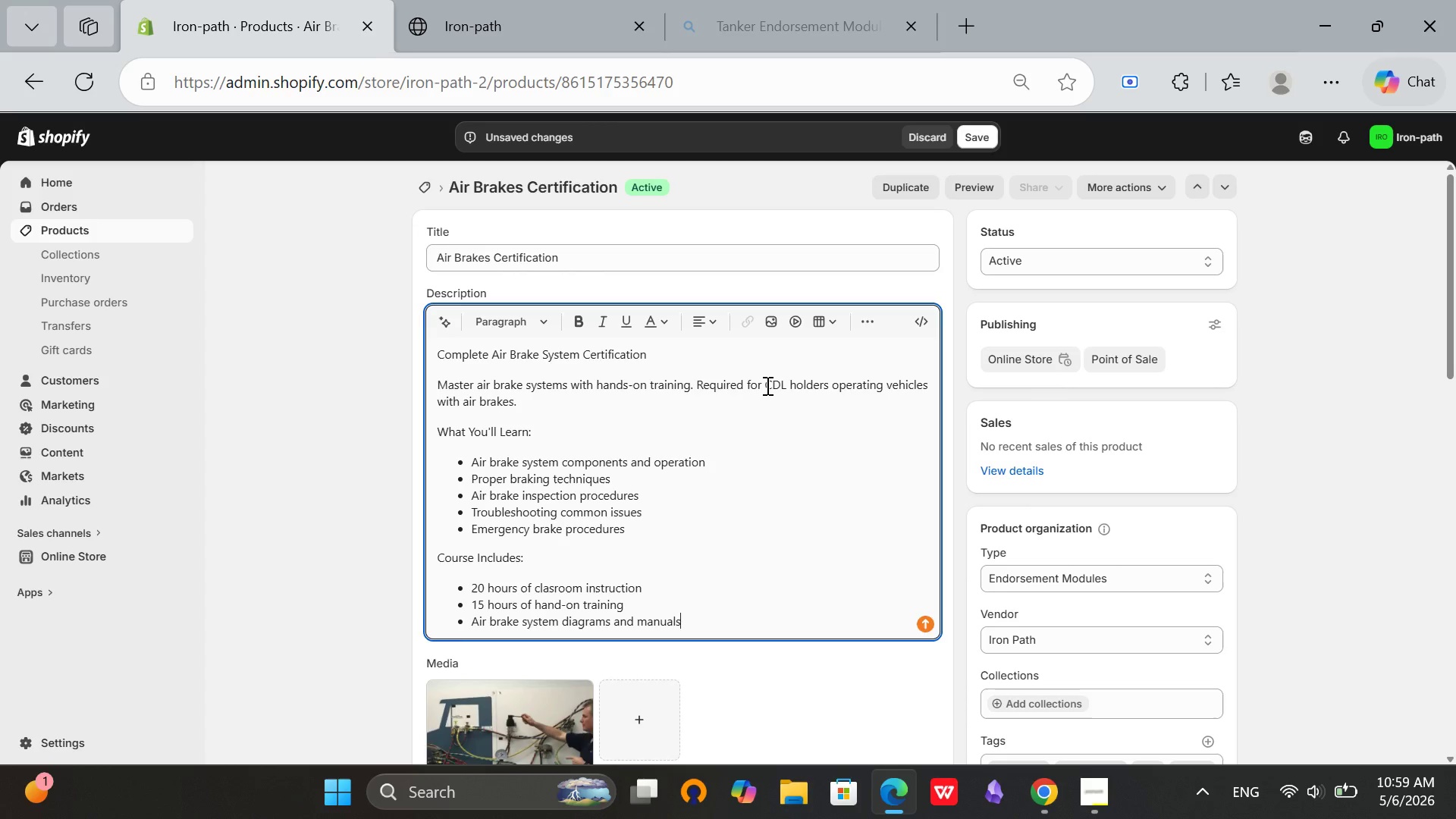 
key(Enter)
 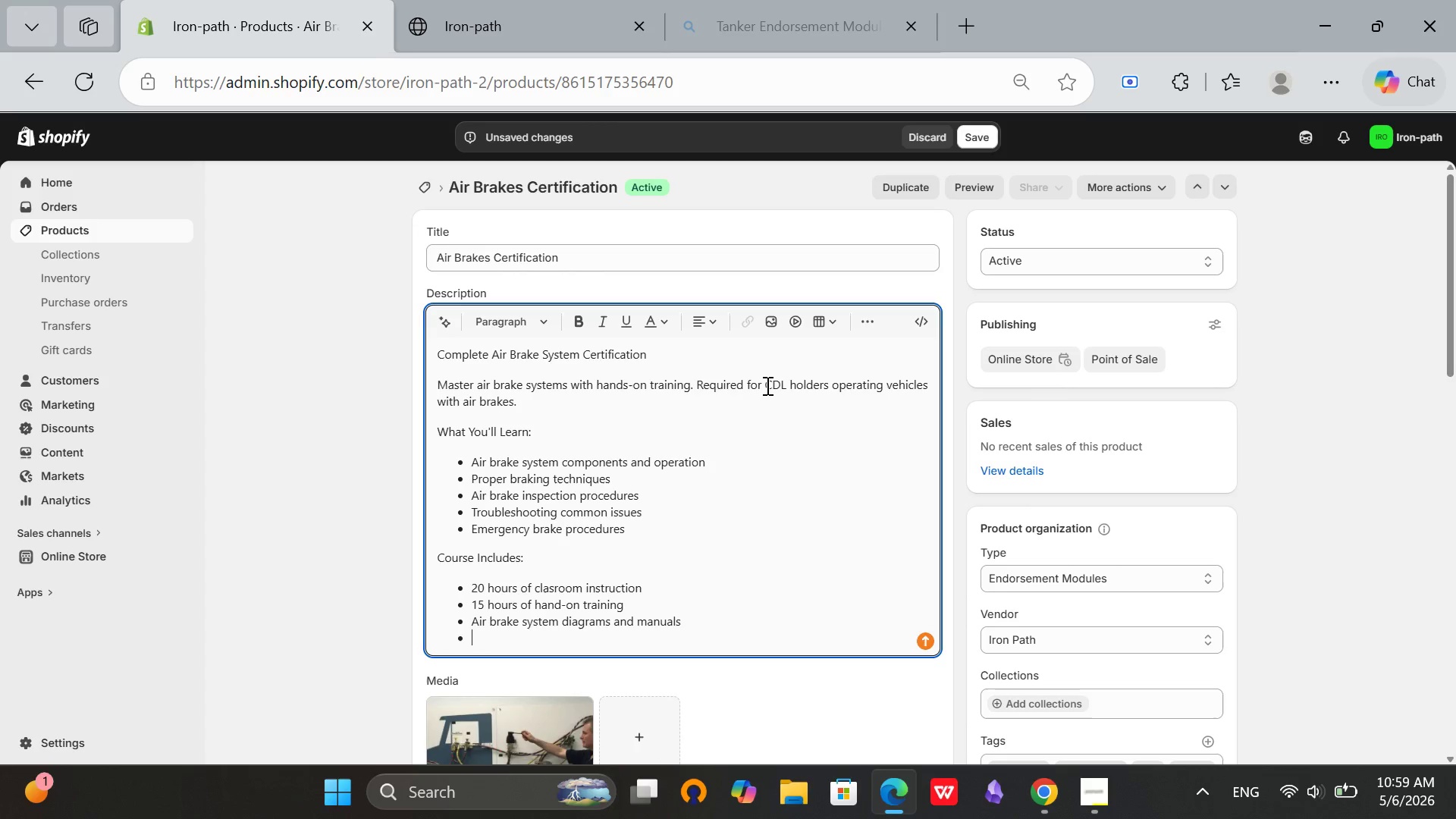 
type(Practice inspection checklists)
 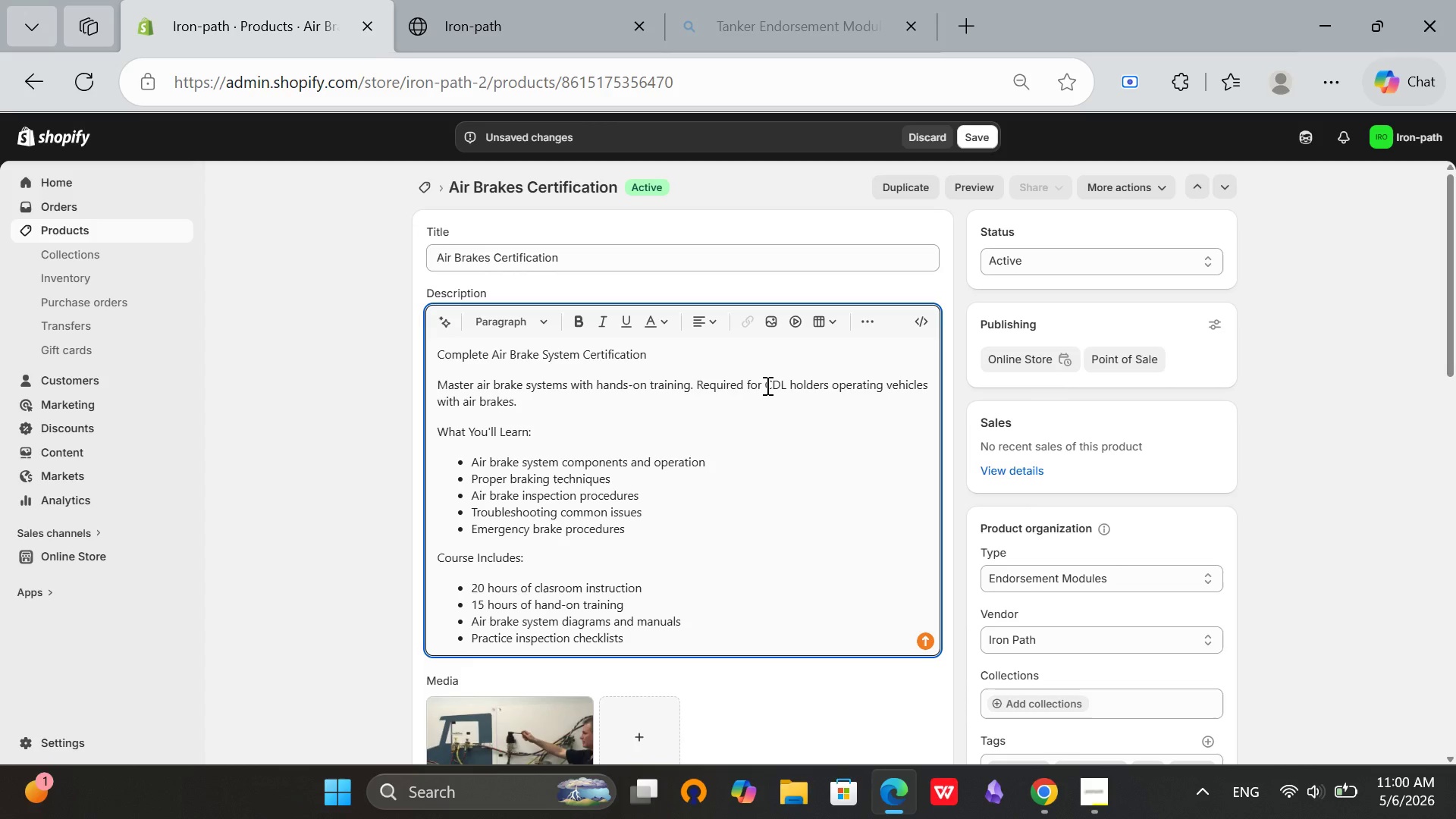 
key(Enter)
 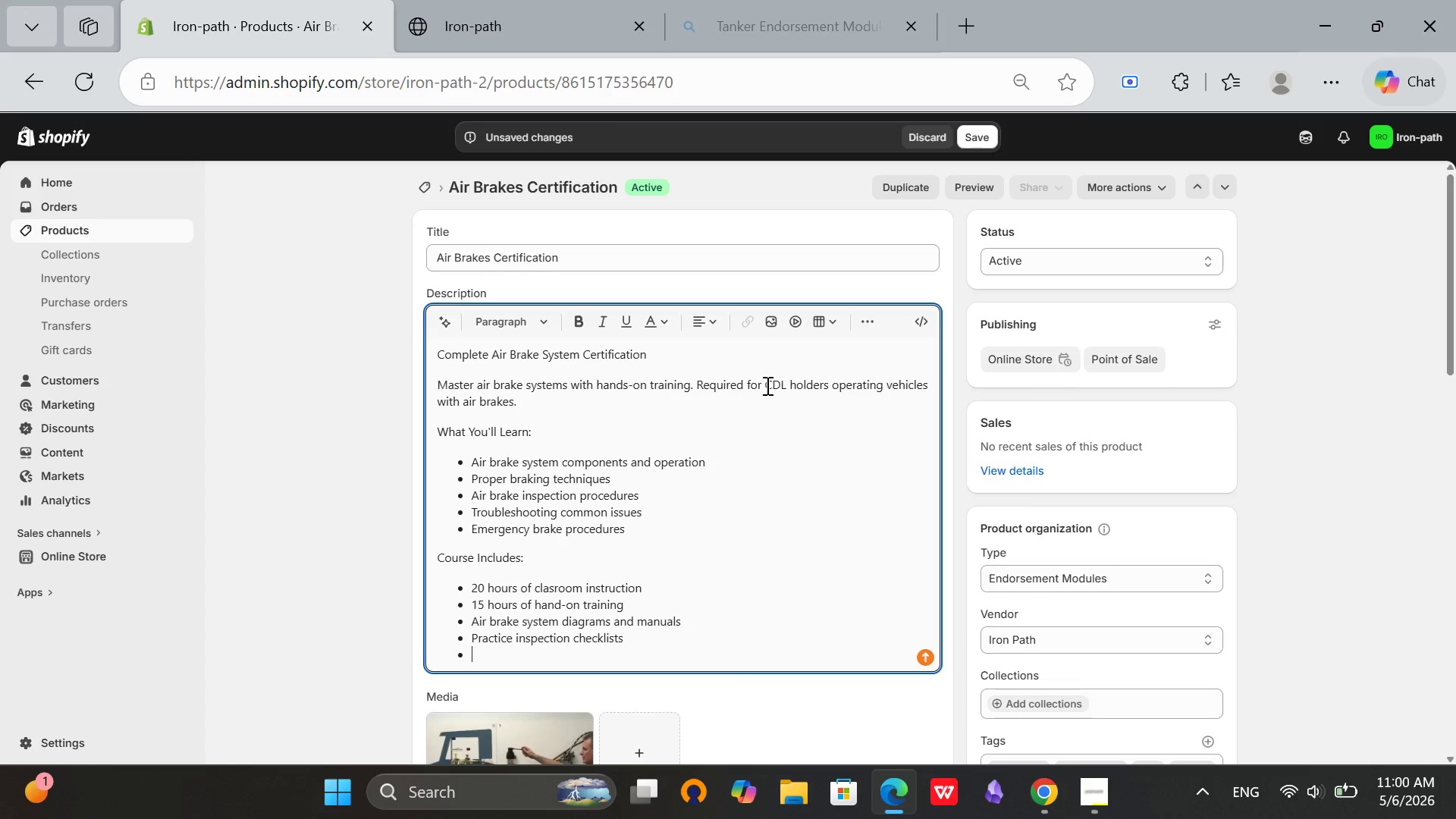 
type(Certification exam)
 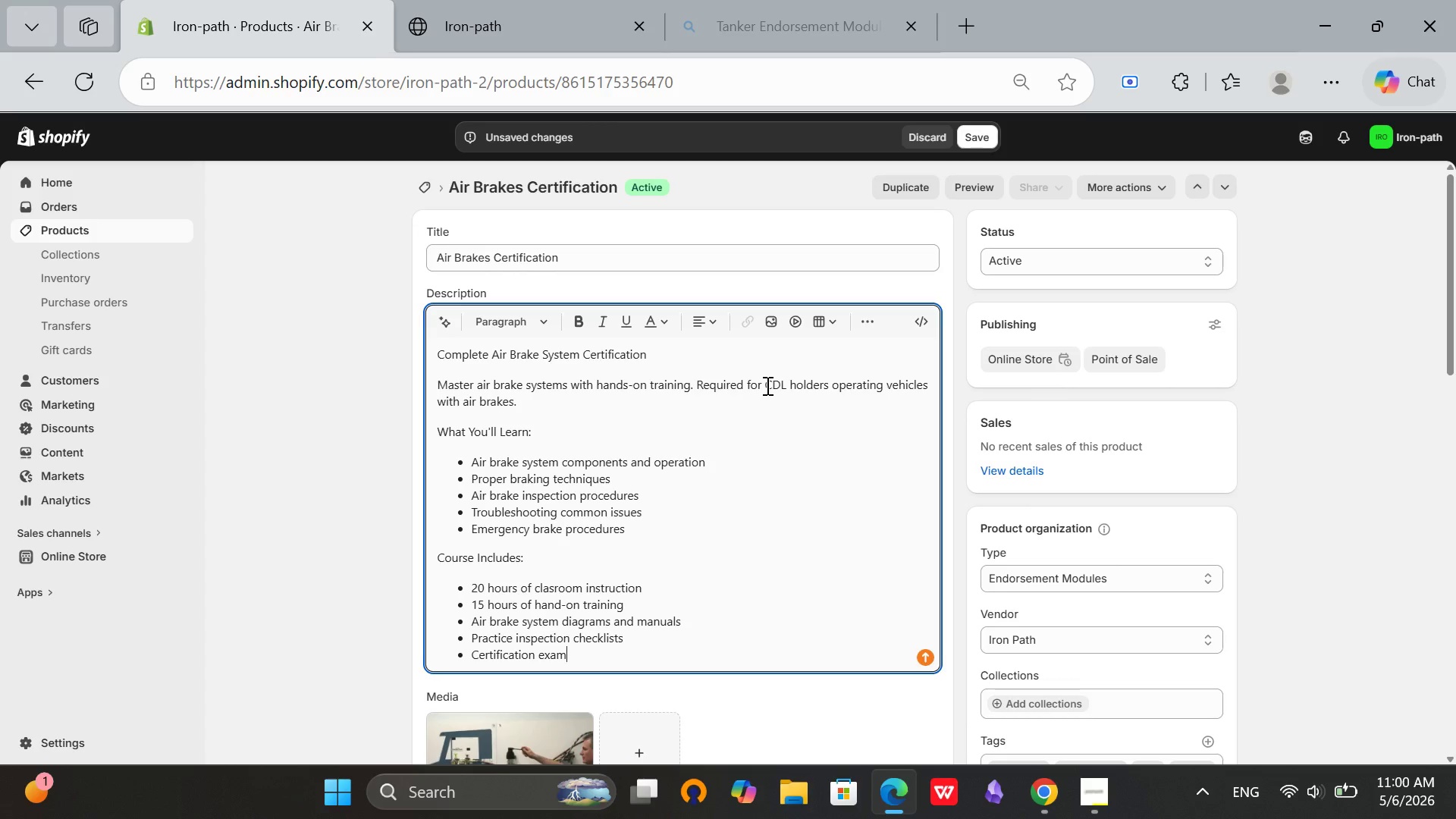 
key(Enter)
 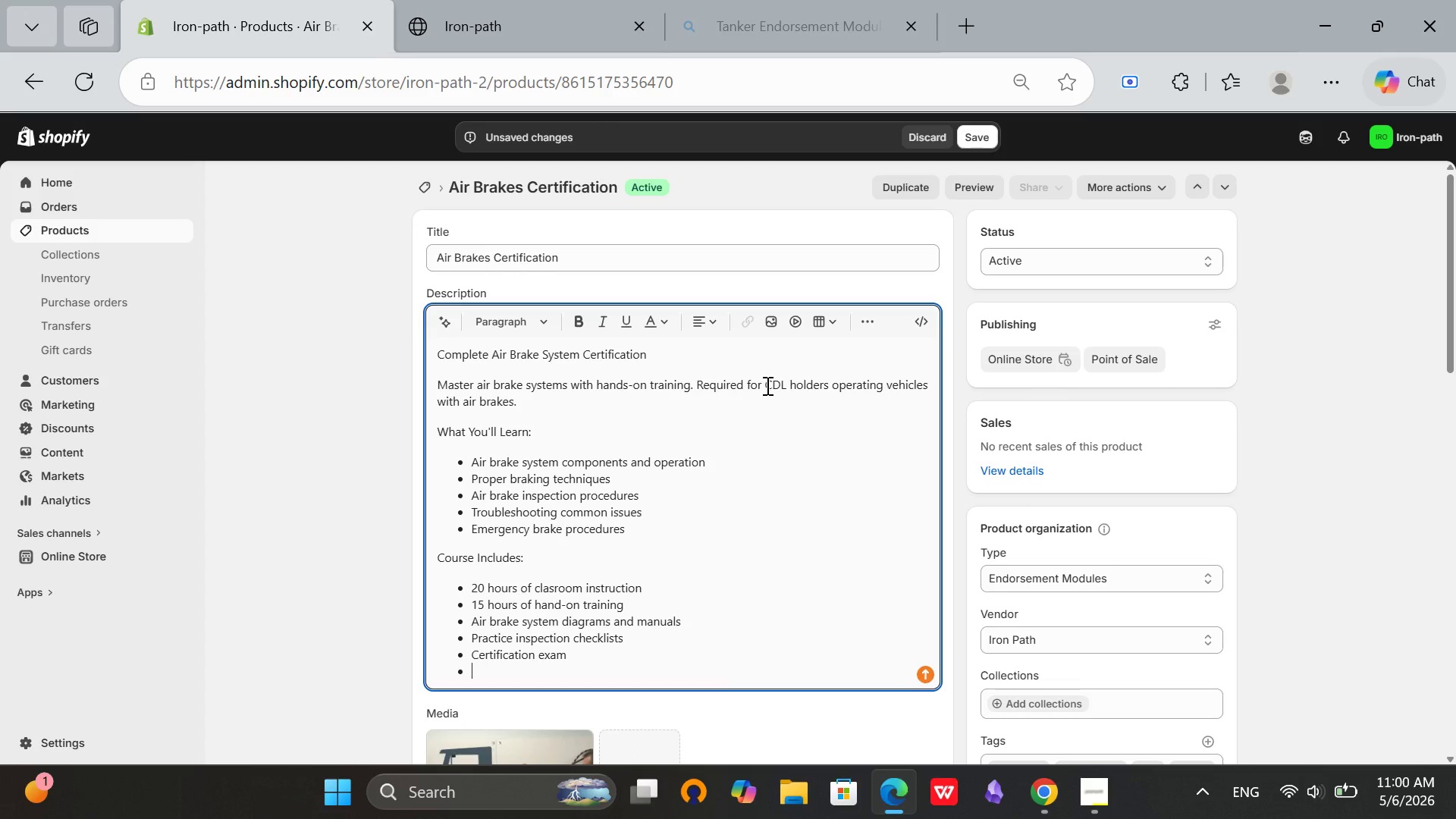 
key(Enter)
 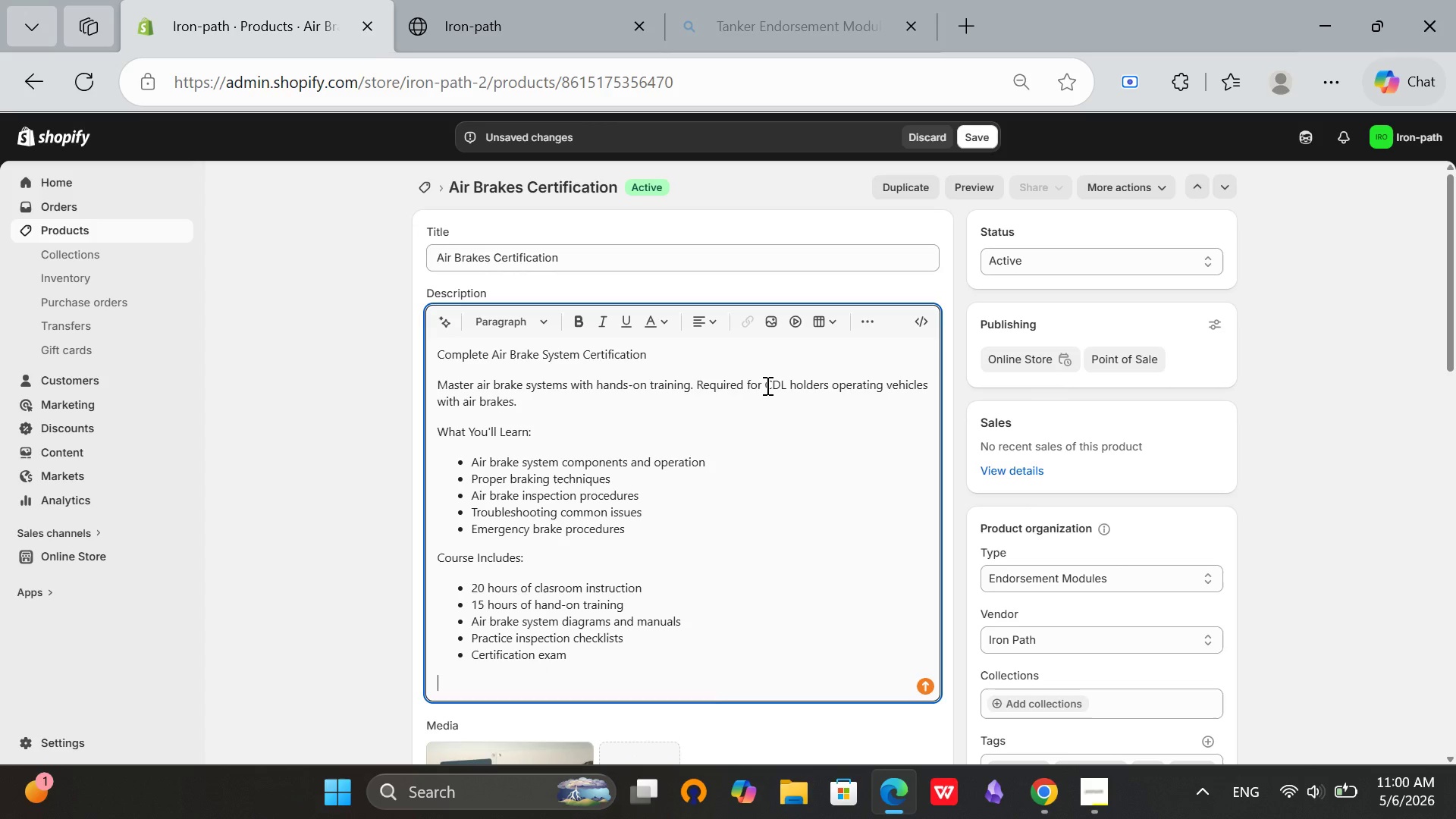 
type(Sce)
key(Backspace)
type(hedule: Saturdays and Sundays)
 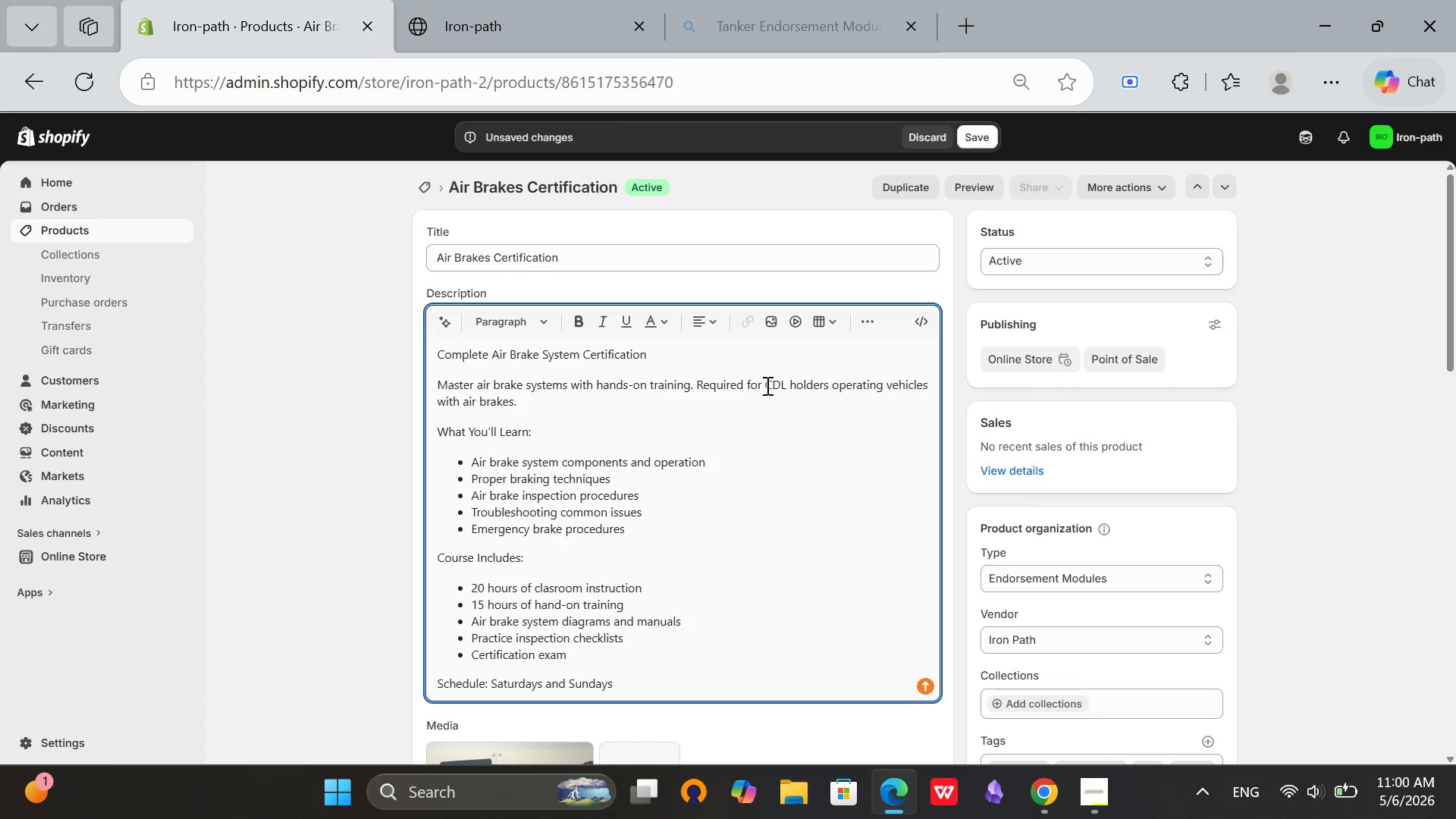 
type(: 9;00)
key(Backspace)
key(Backspace)
key(Backspace)
type(:00 AM - 2:00 PM for 8 weeks)
 